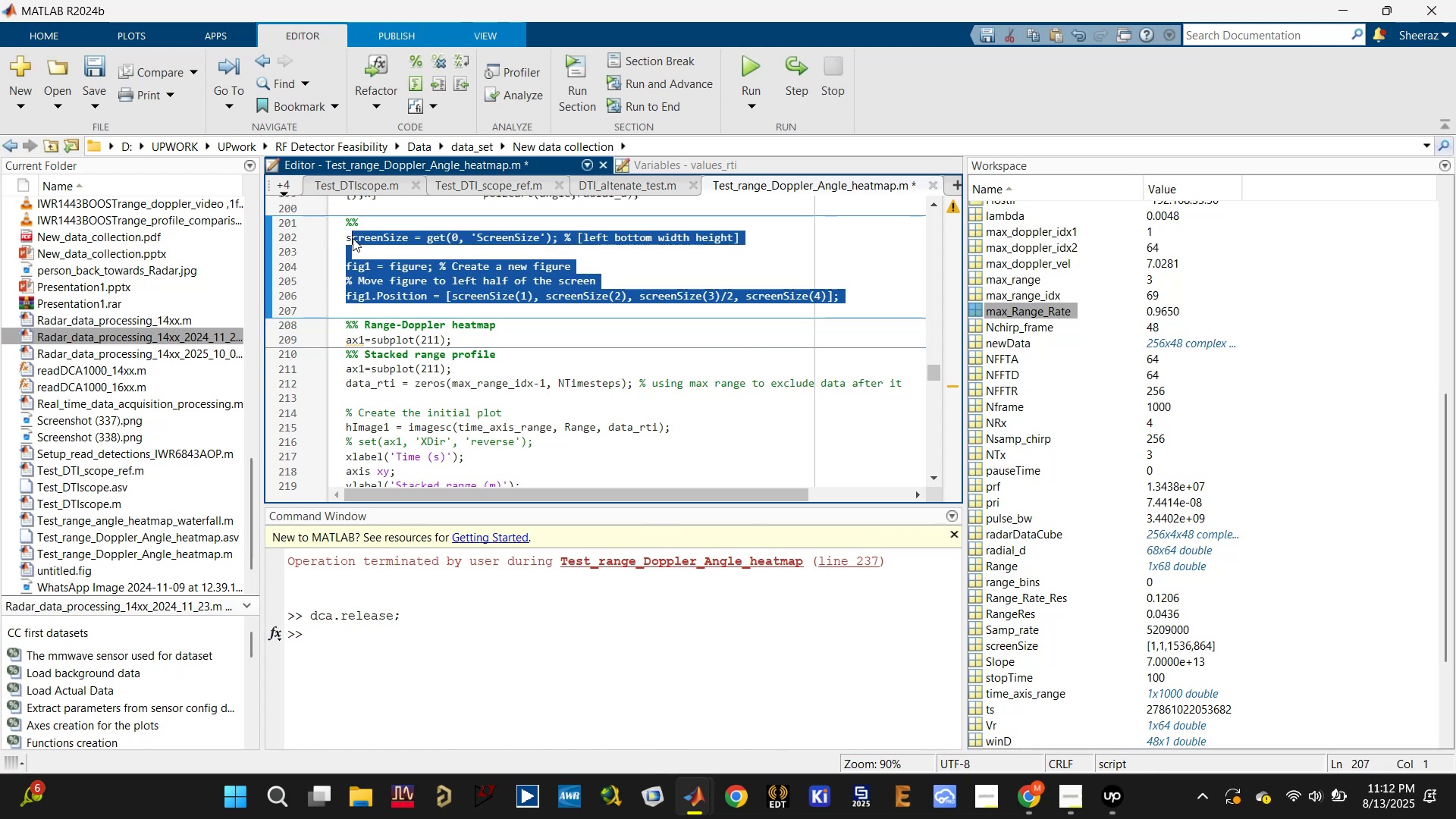 
key(Control+R)
 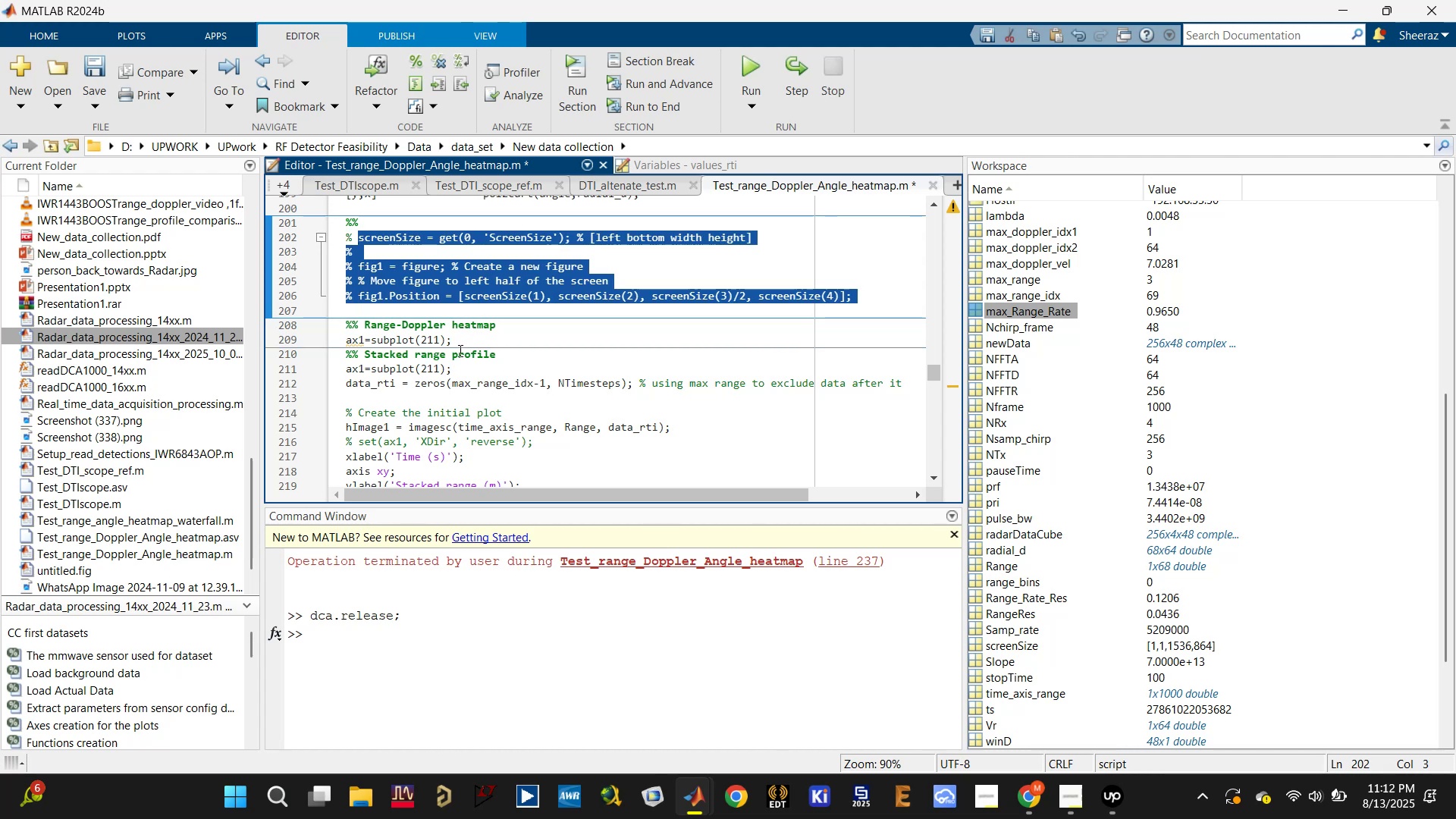 
double_click([459, 350])
 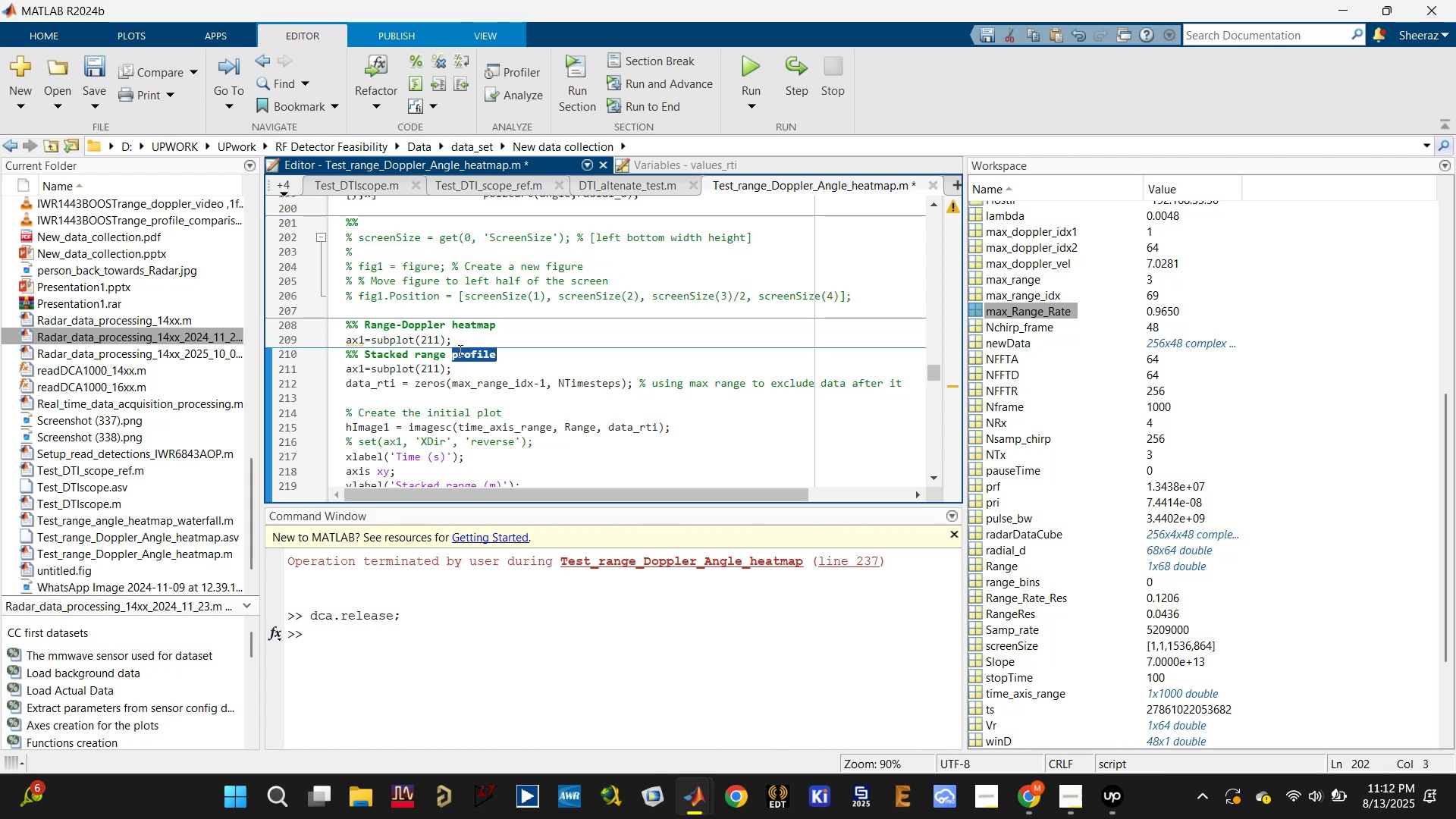 
triple_click([459, 350])
 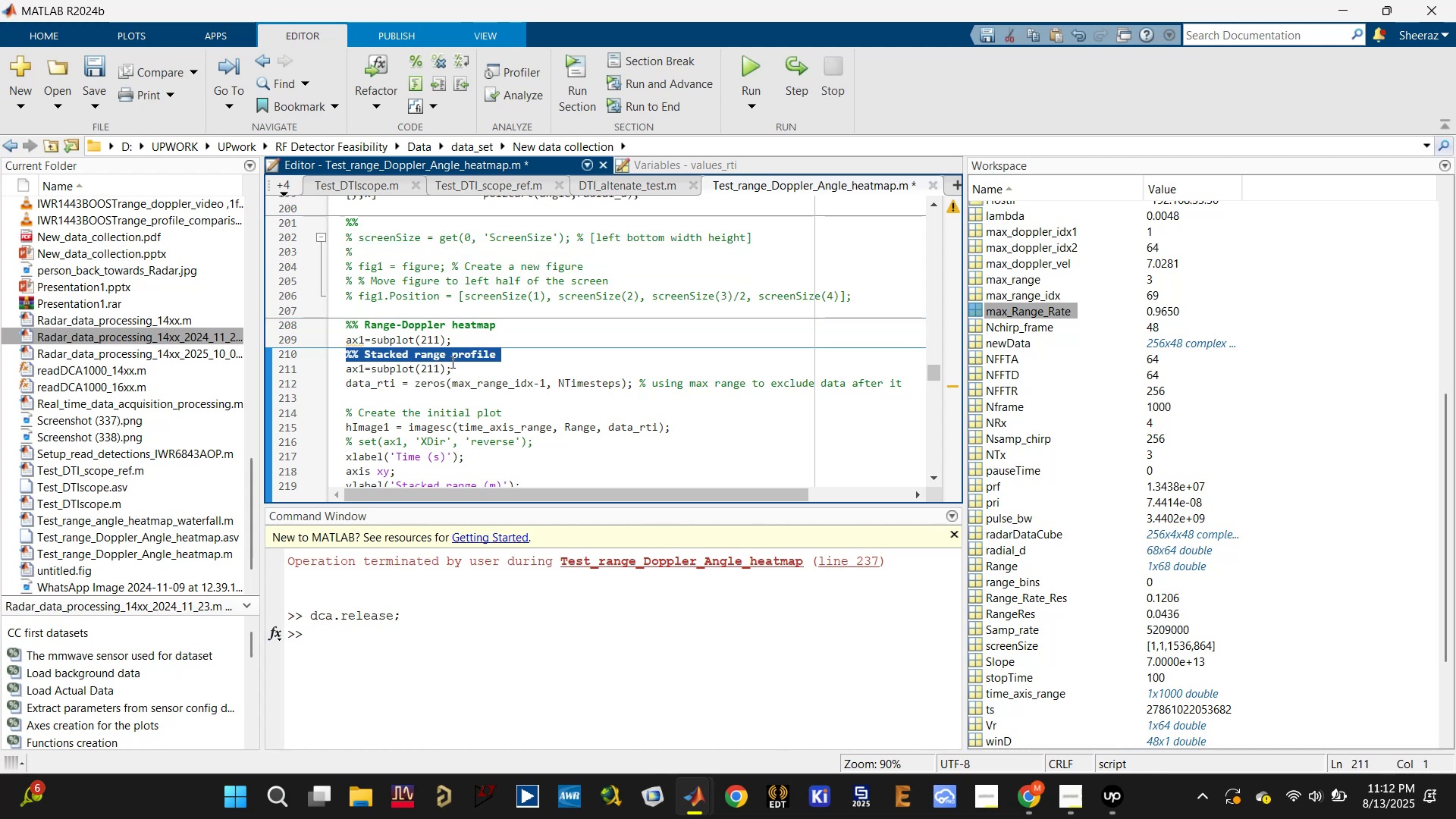 
left_click([451, 362])
 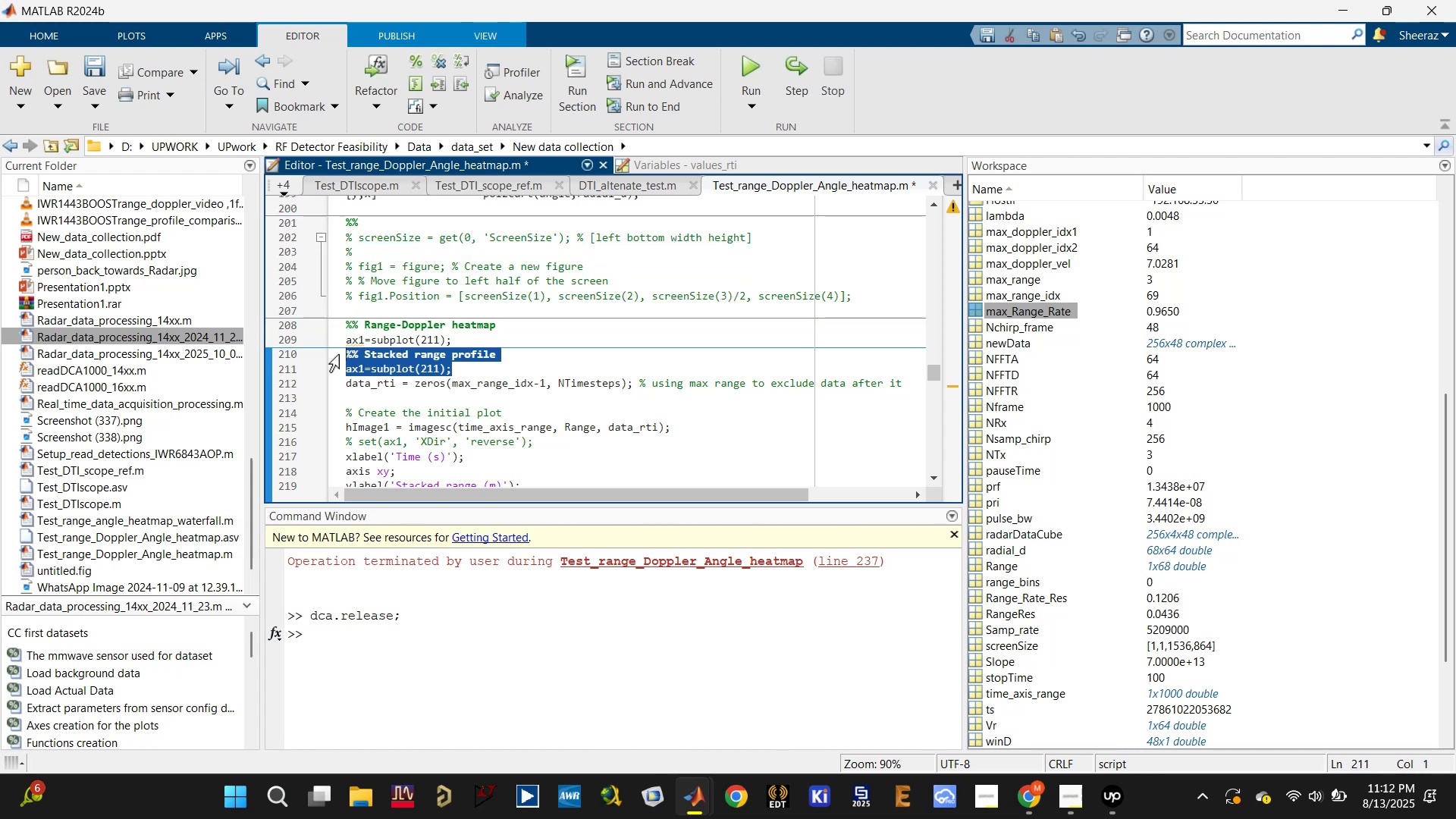 
key(Backspace)
 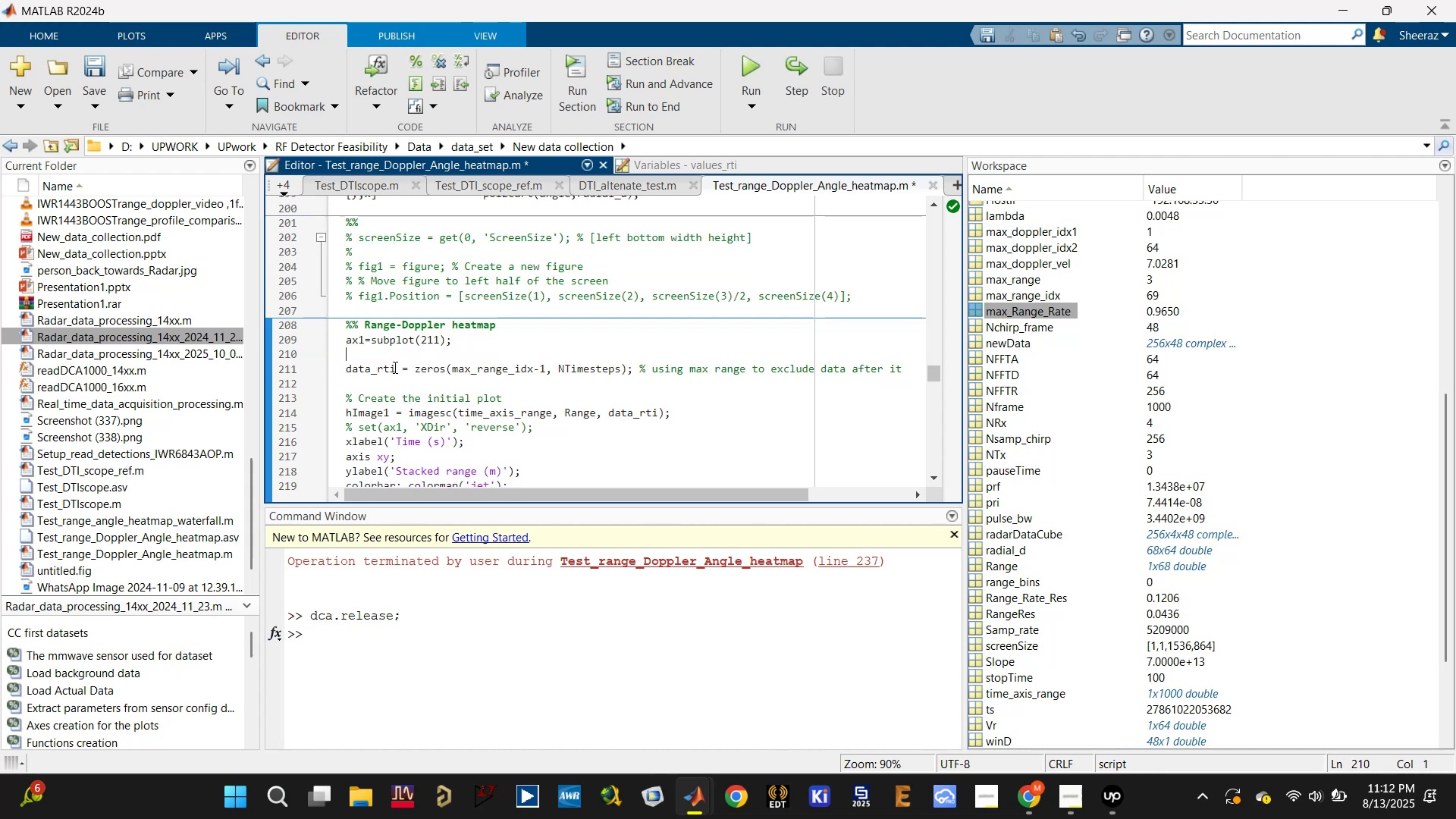 
left_click([386, 371])
 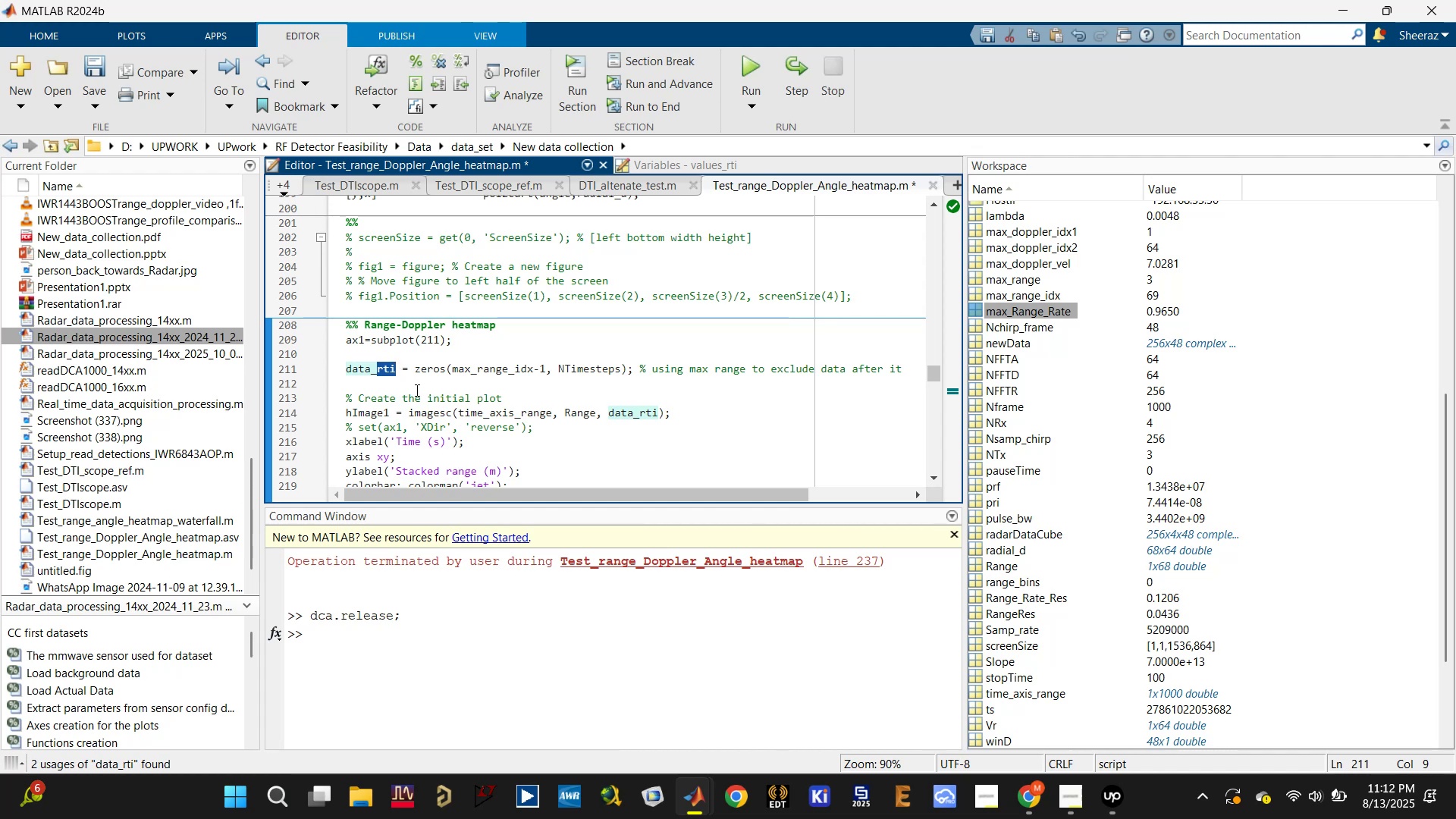 
type(rdh)
 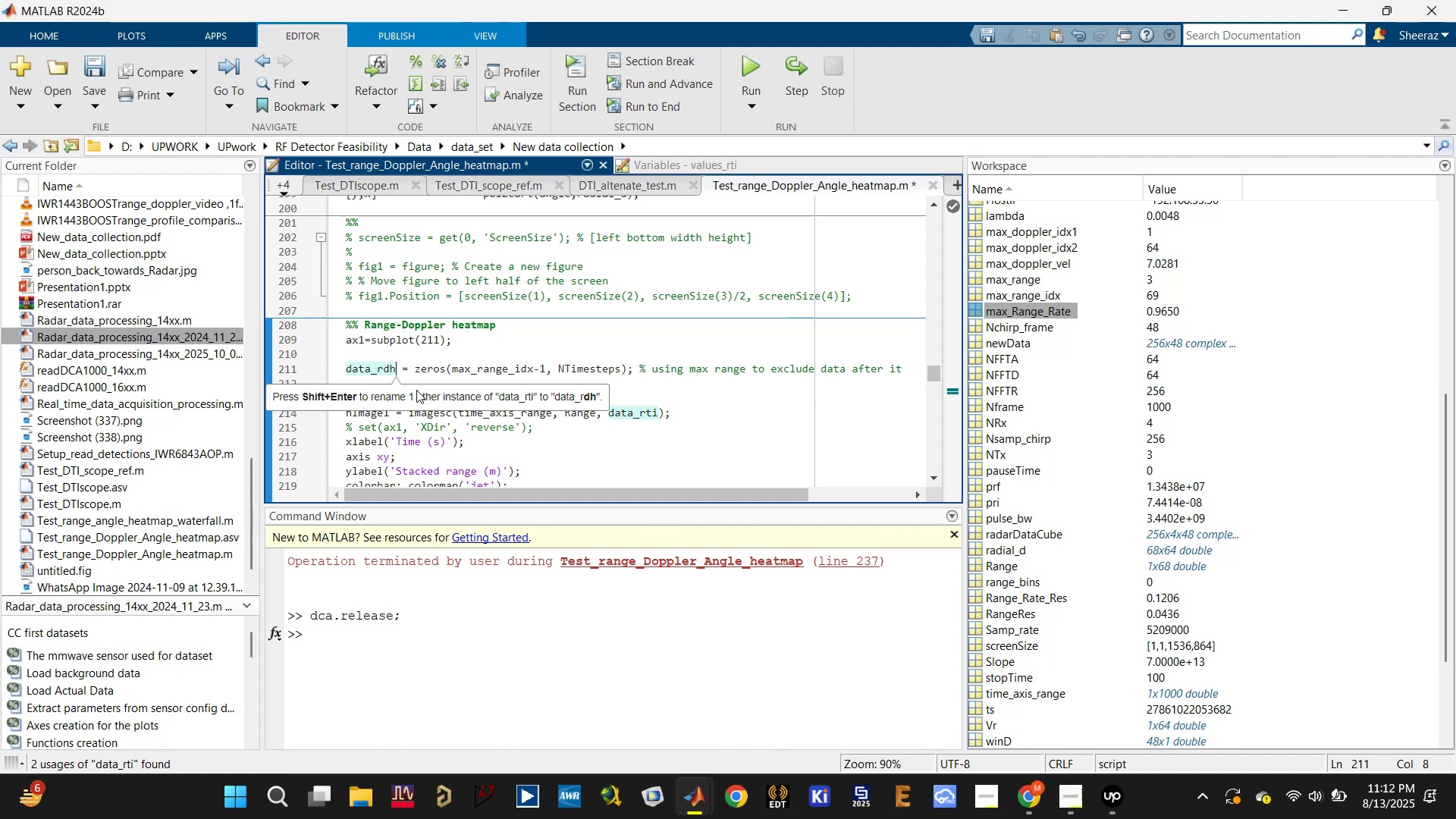 
left_click([416, 390])
 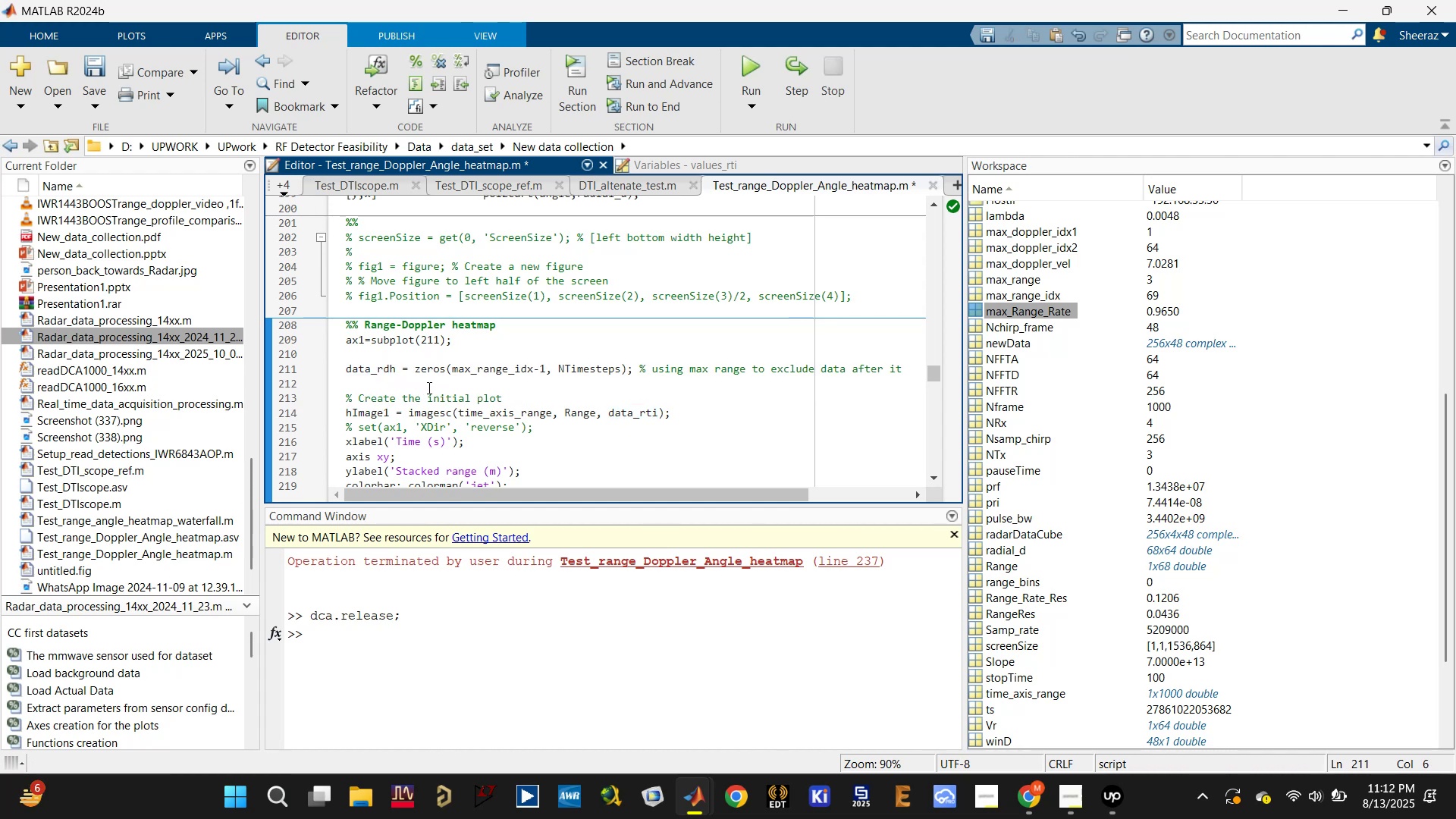 
left_click([372, 409])
 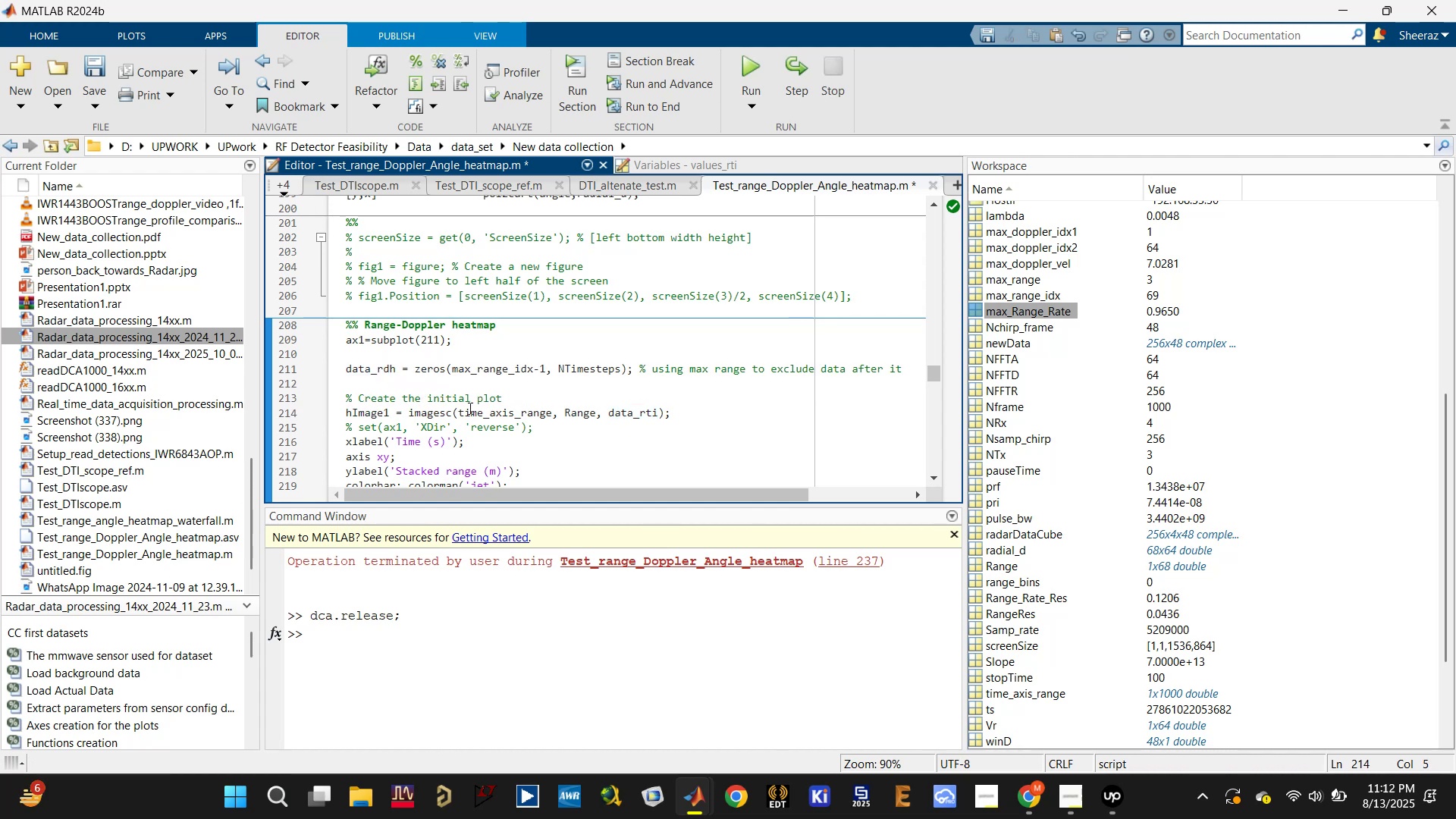 
left_click([484, 413])
 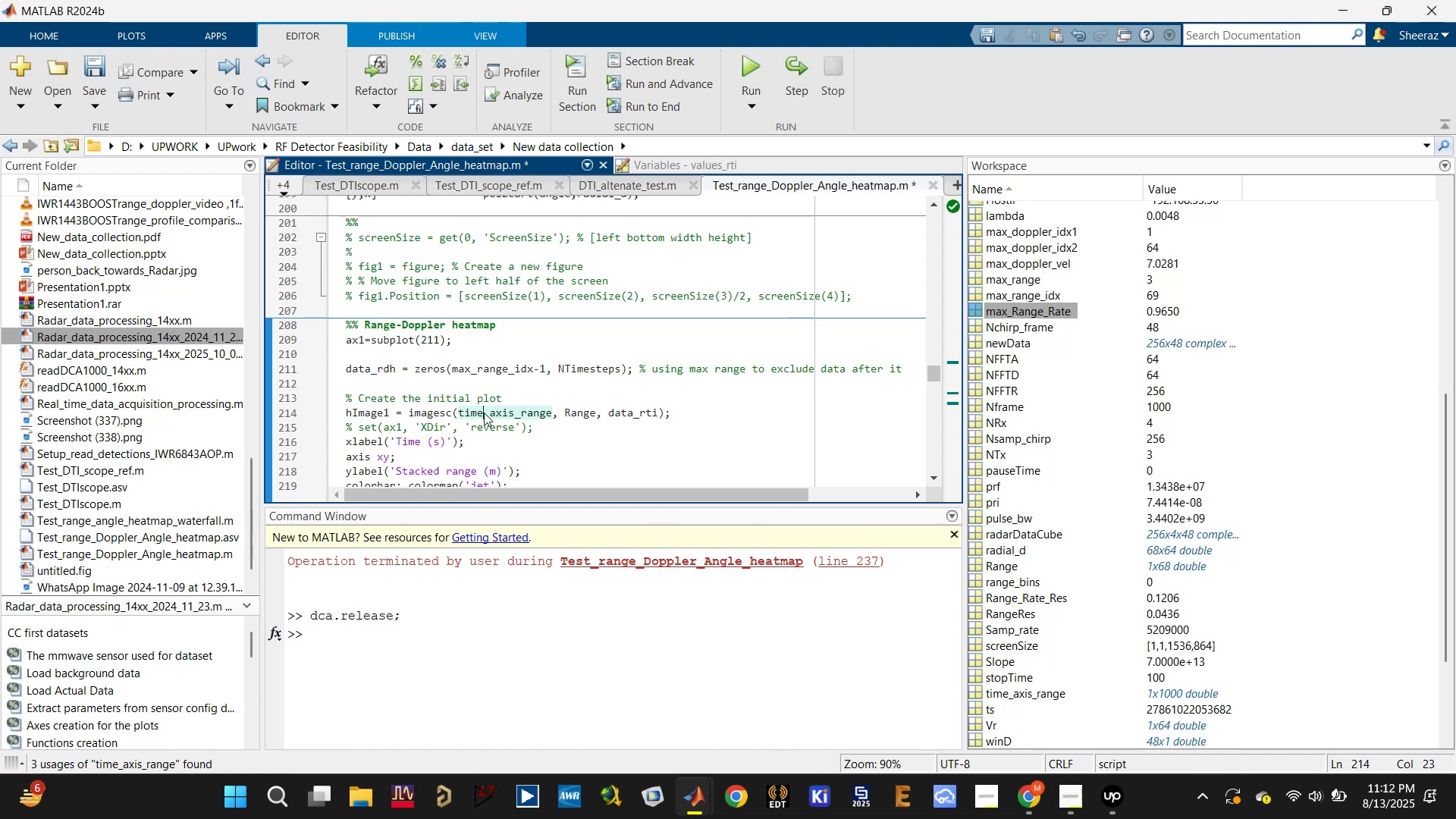 
scroll: coordinate [459, 364], scroll_direction: down, amount: 7.0
 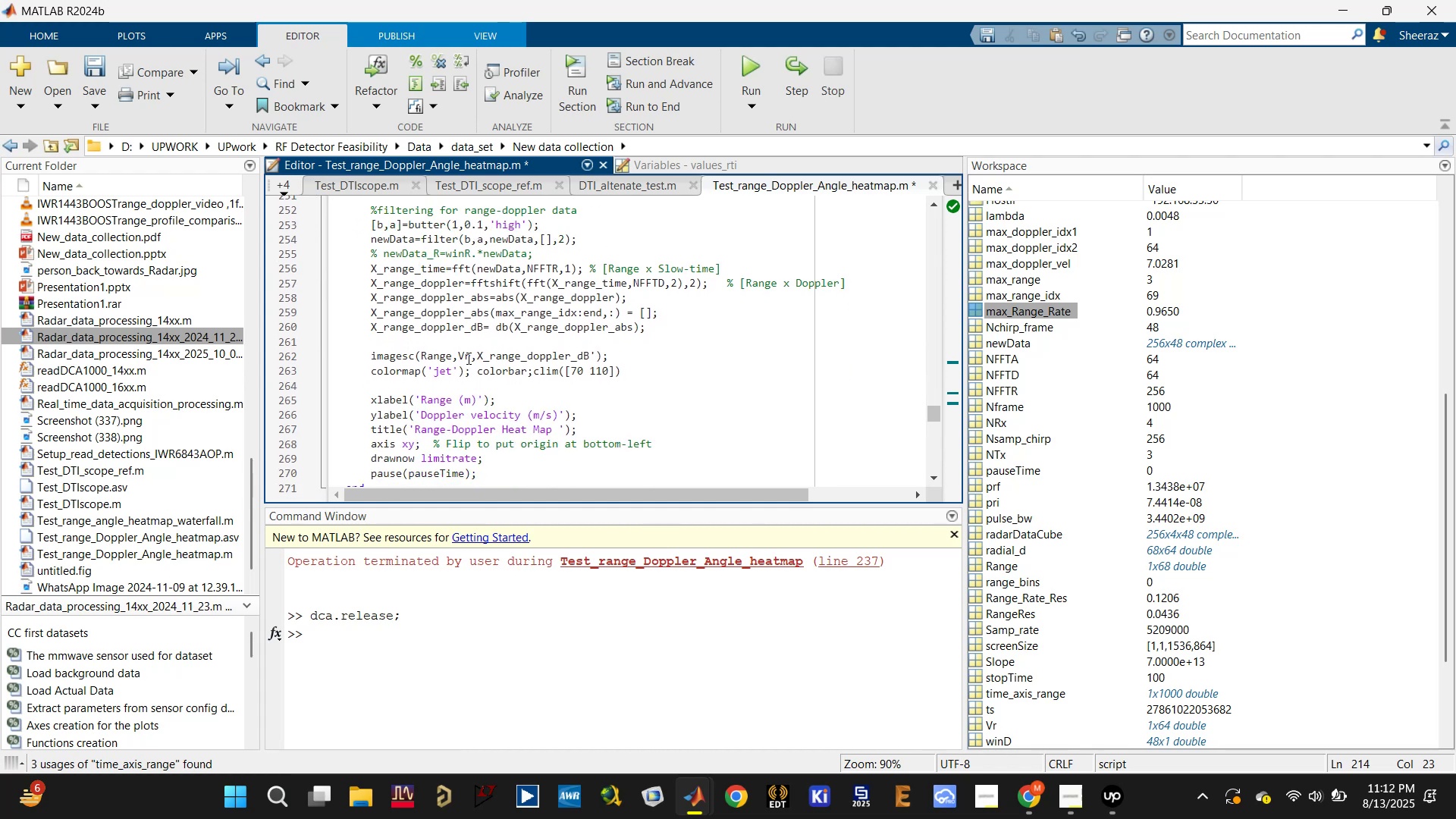 
double_click([468, 357])
 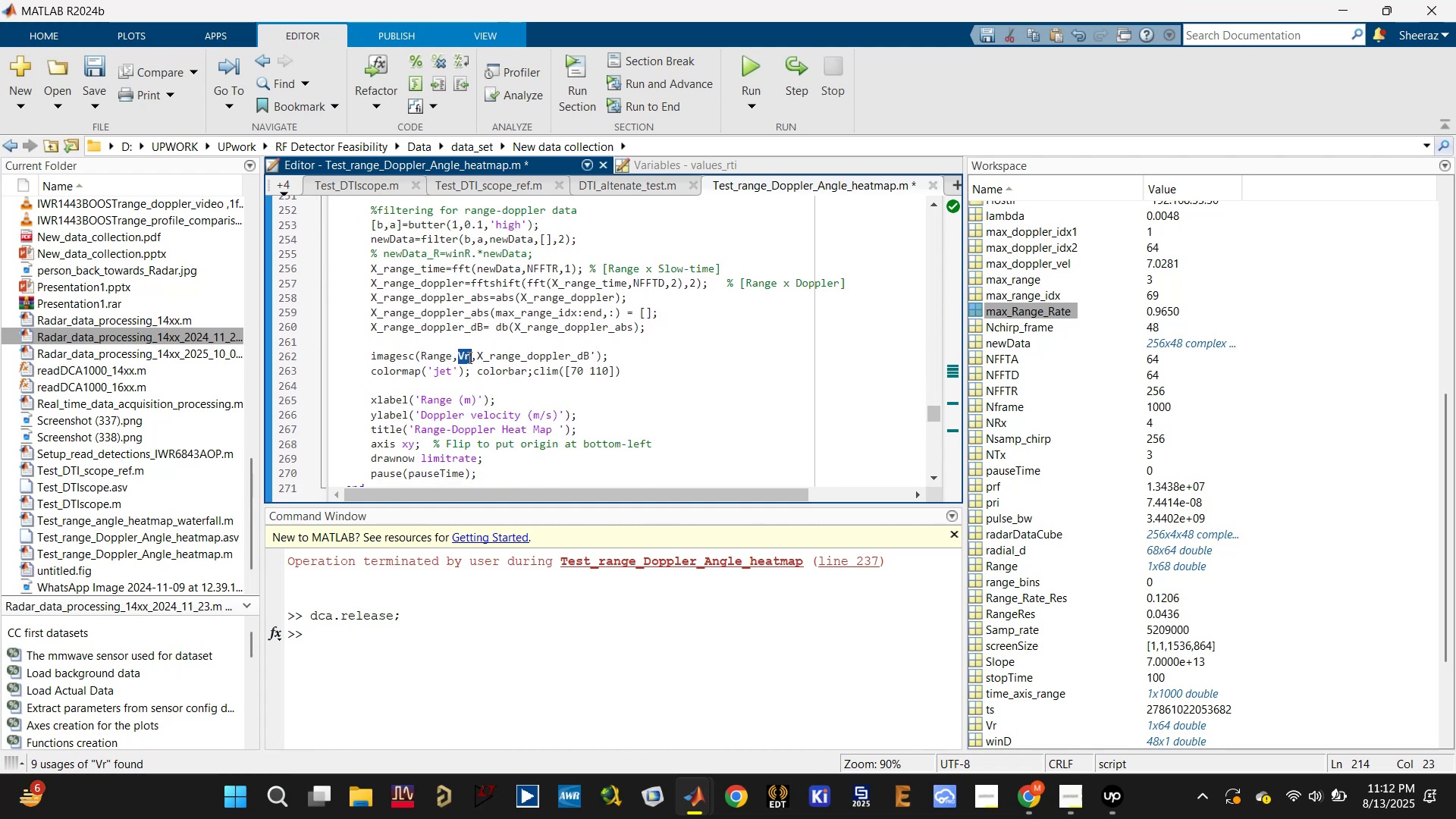 
triple_click([468, 357])
 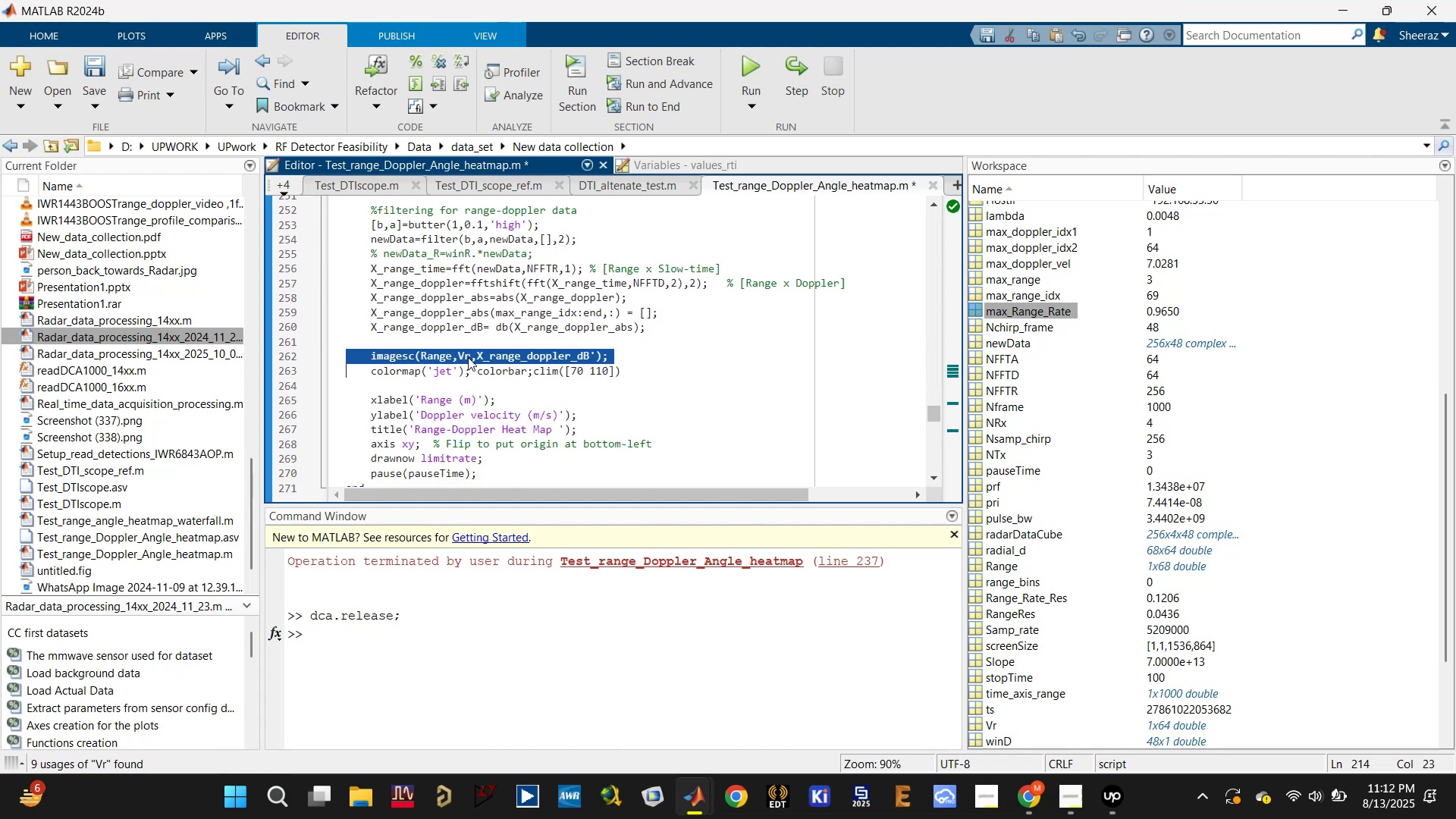 
key(Control+C)
 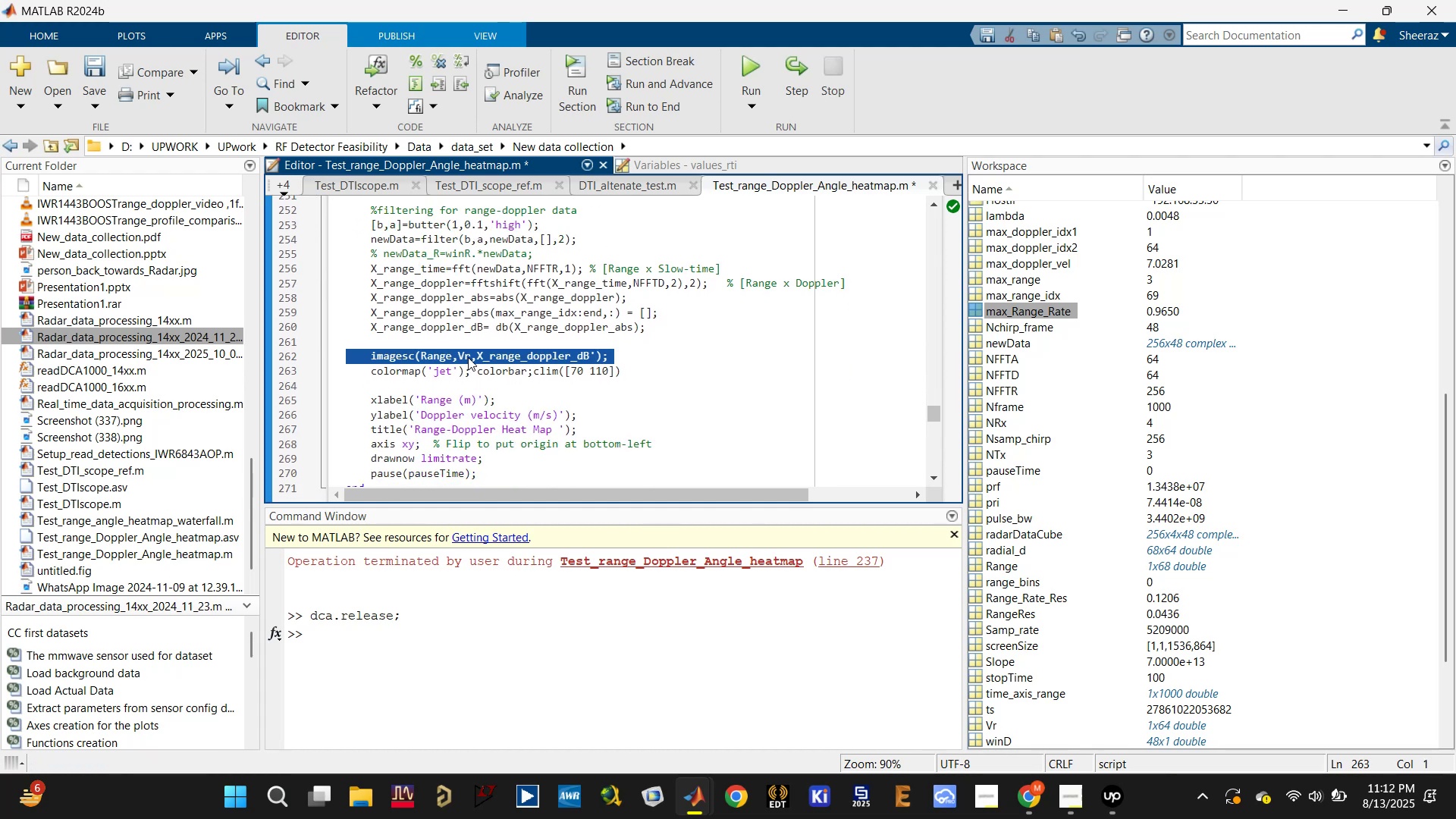 
scroll: coordinate [468, 357], scroll_direction: up, amount: 8.0
 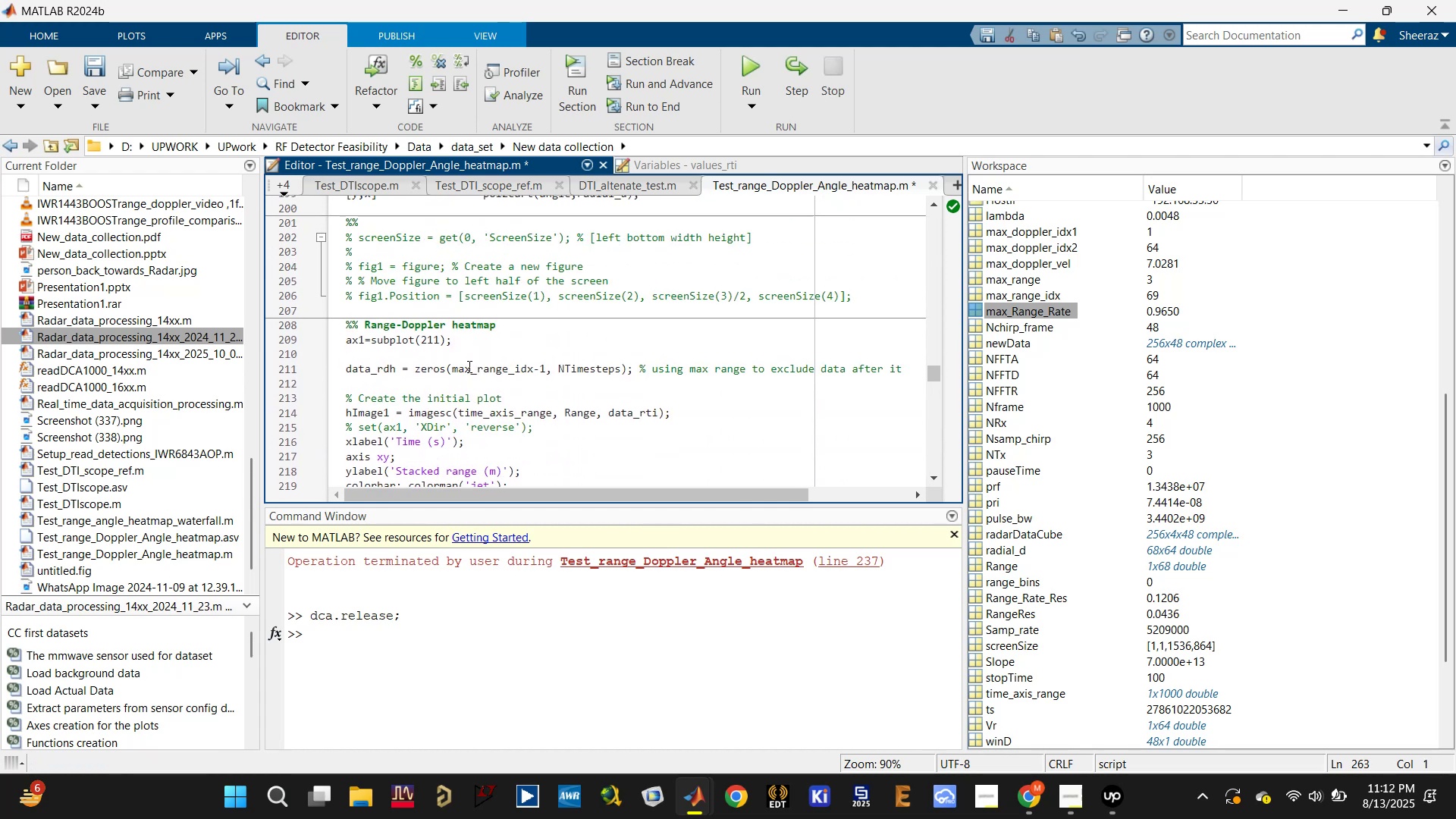 
left_click([458, 380])
 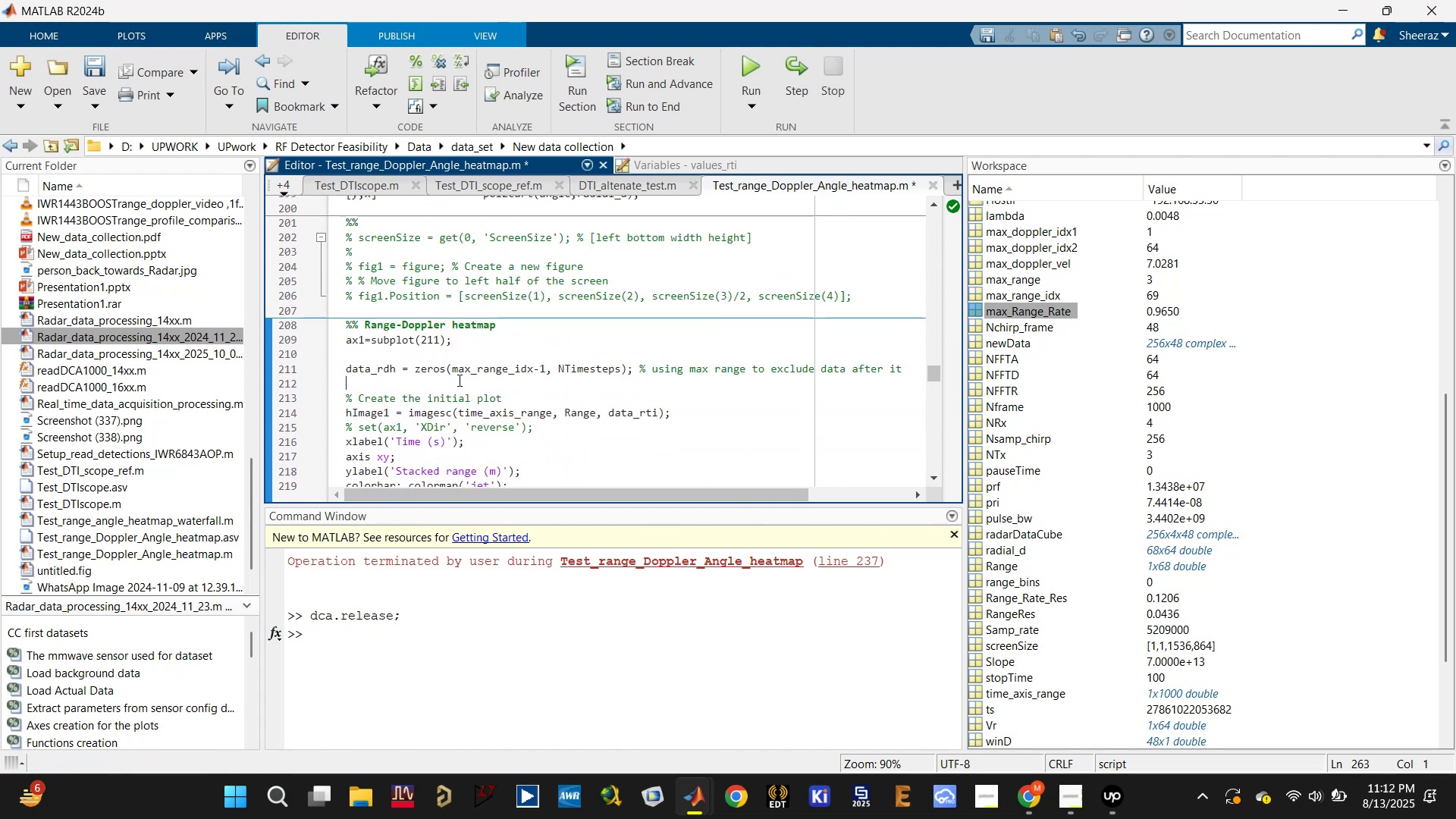 
hold_key(key=ControlLeft, duration=0.39)
 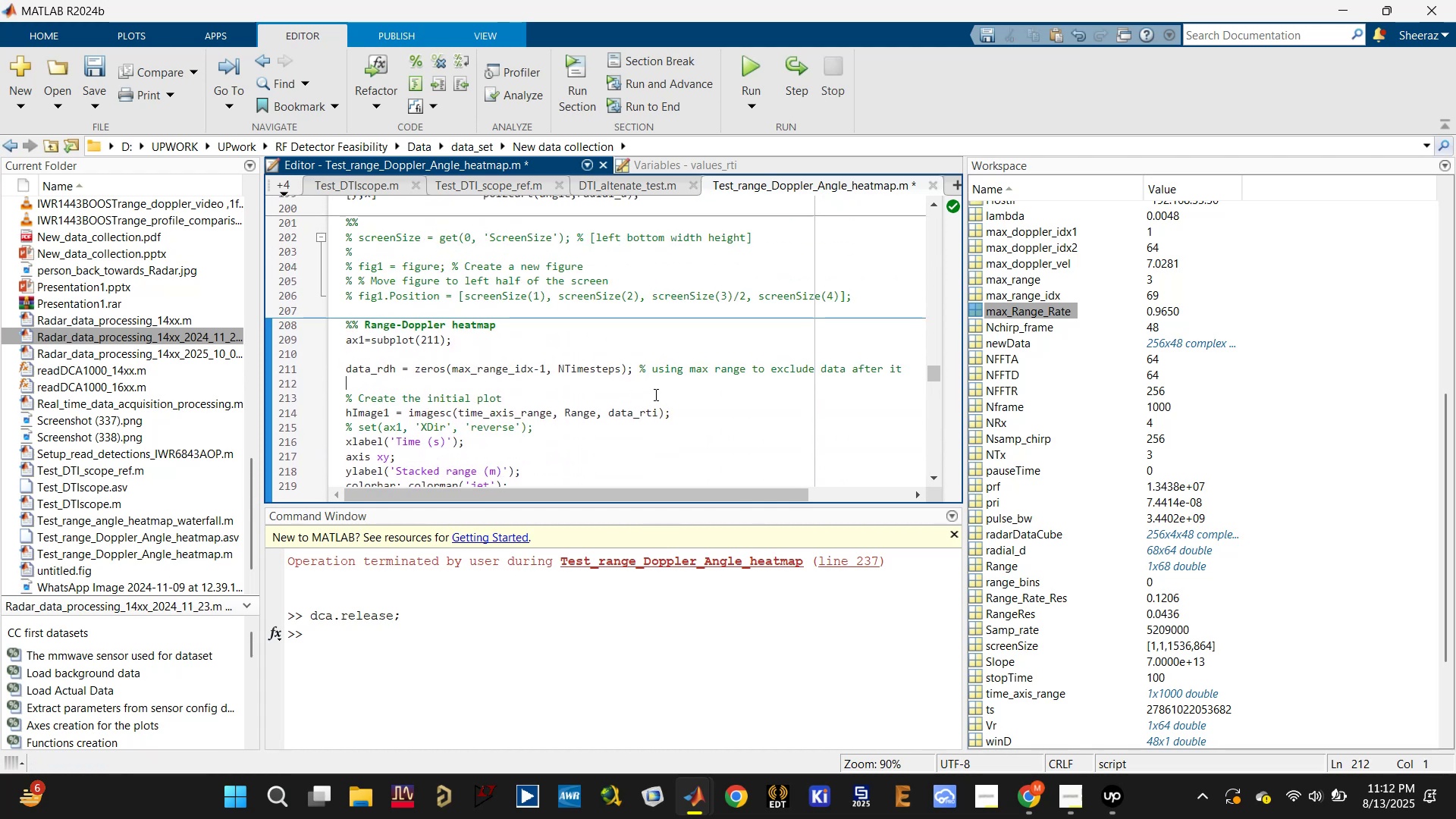 
left_click([696, 405])
 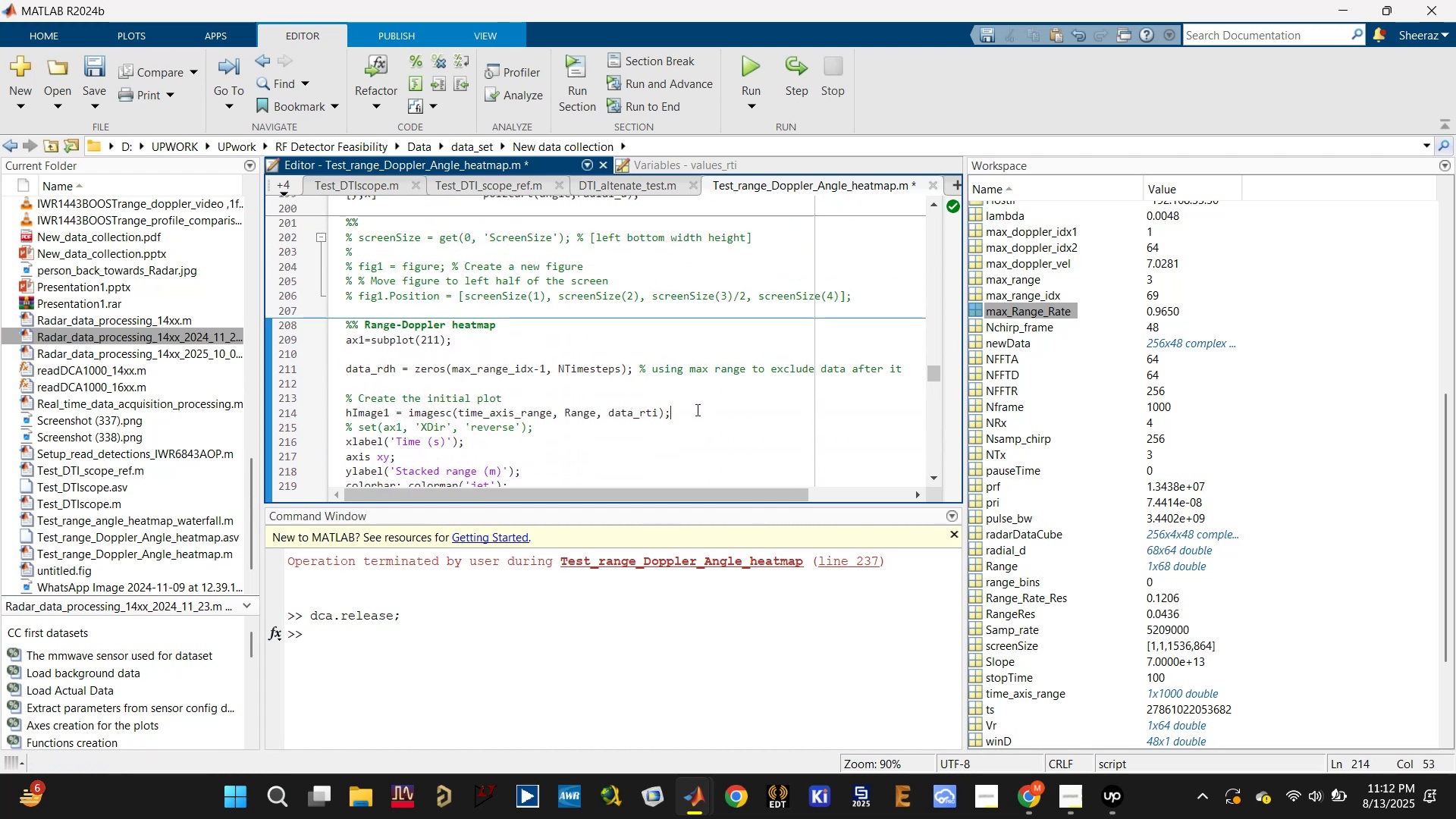 
key(Enter)
 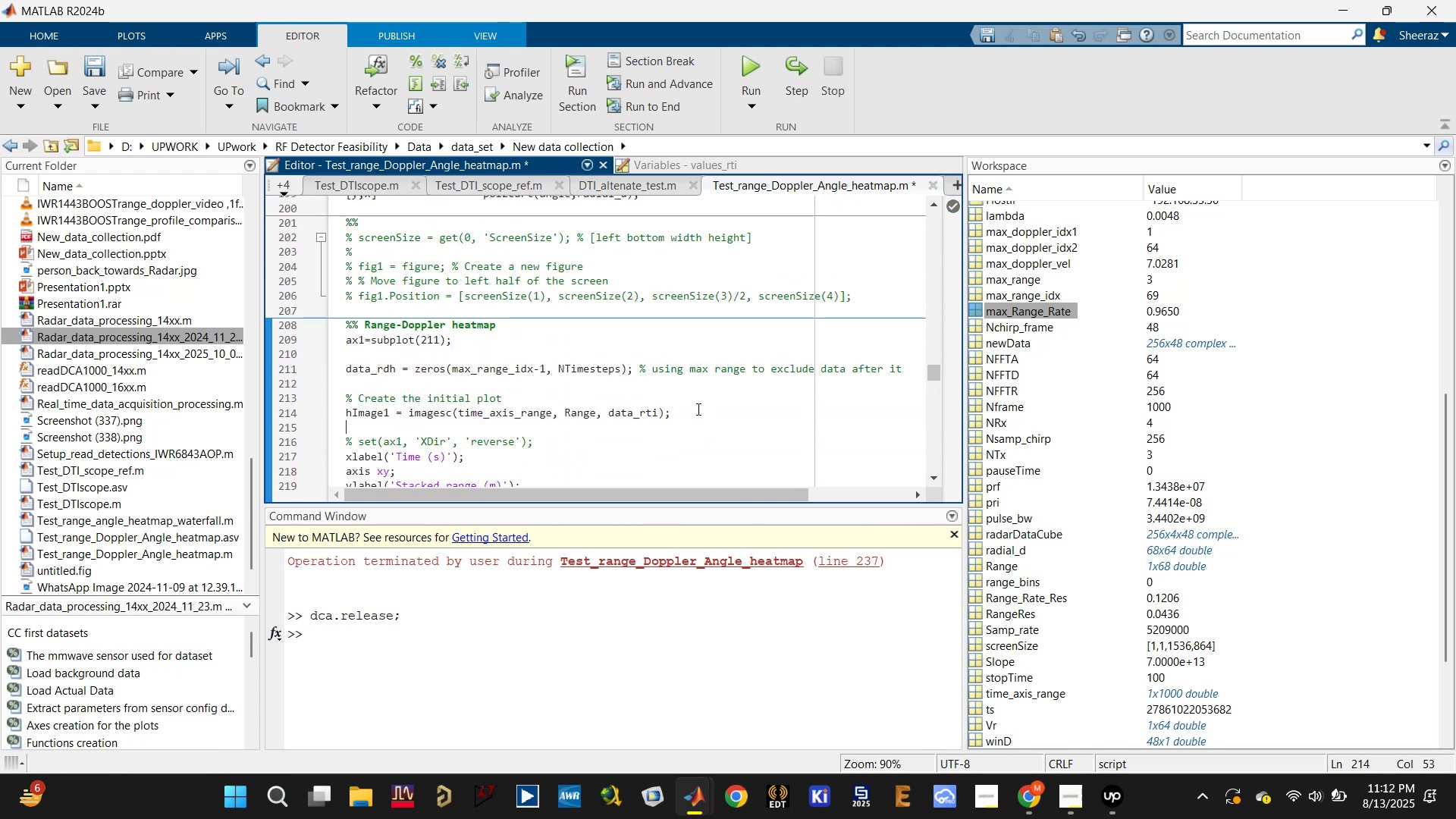 
key(Enter)
 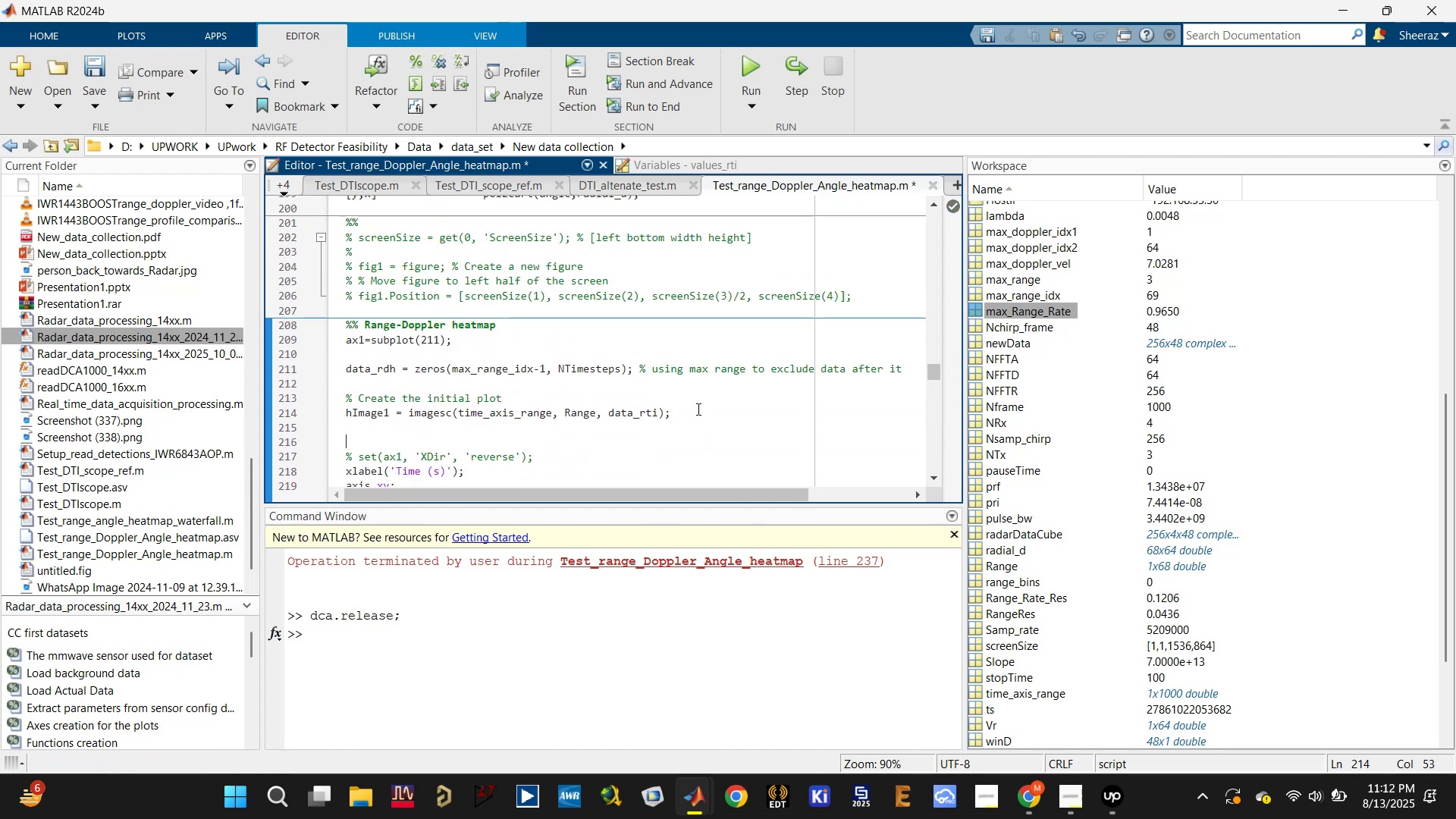 
key(Control+V)
 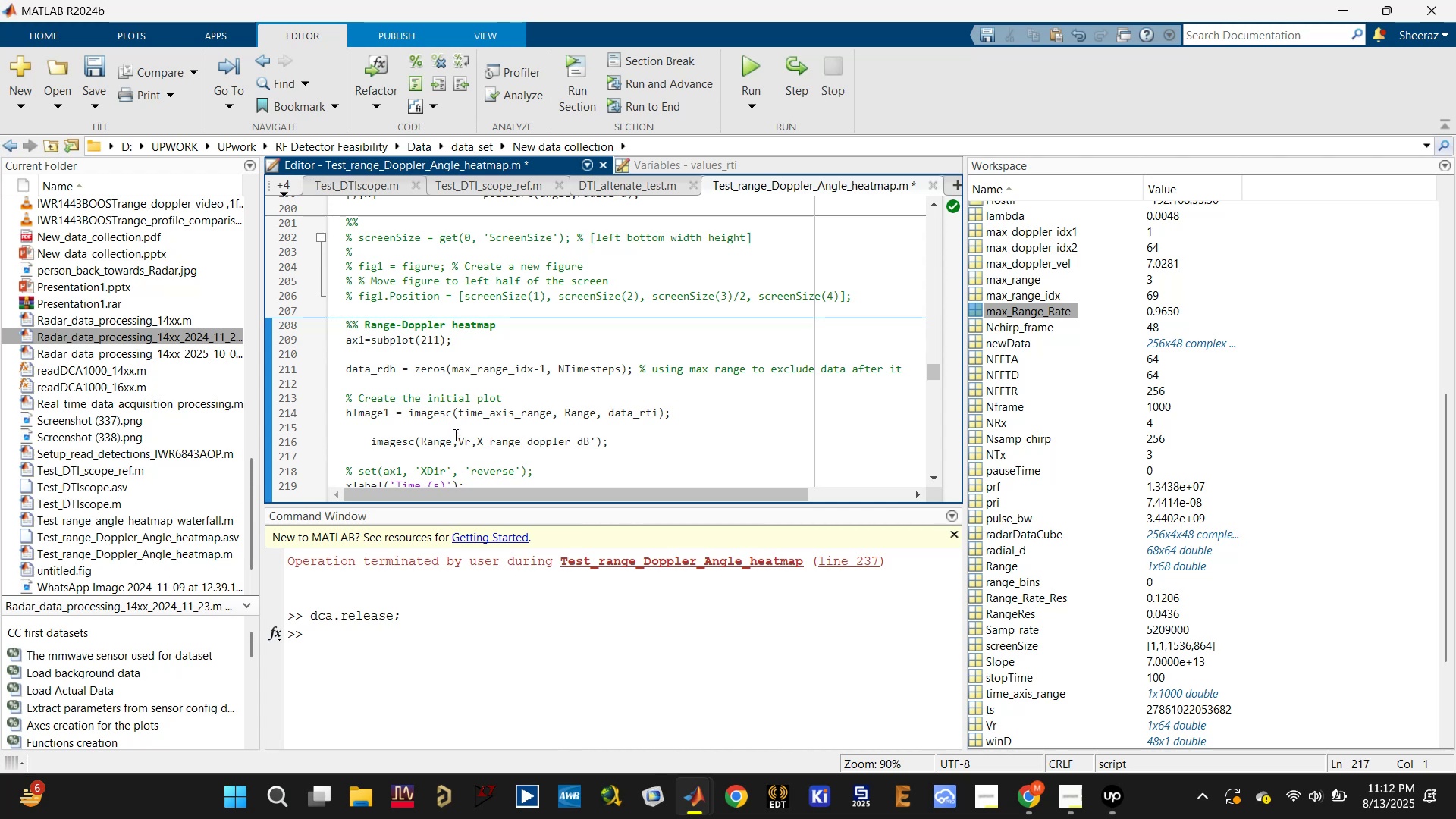 
left_click([479, 411])
 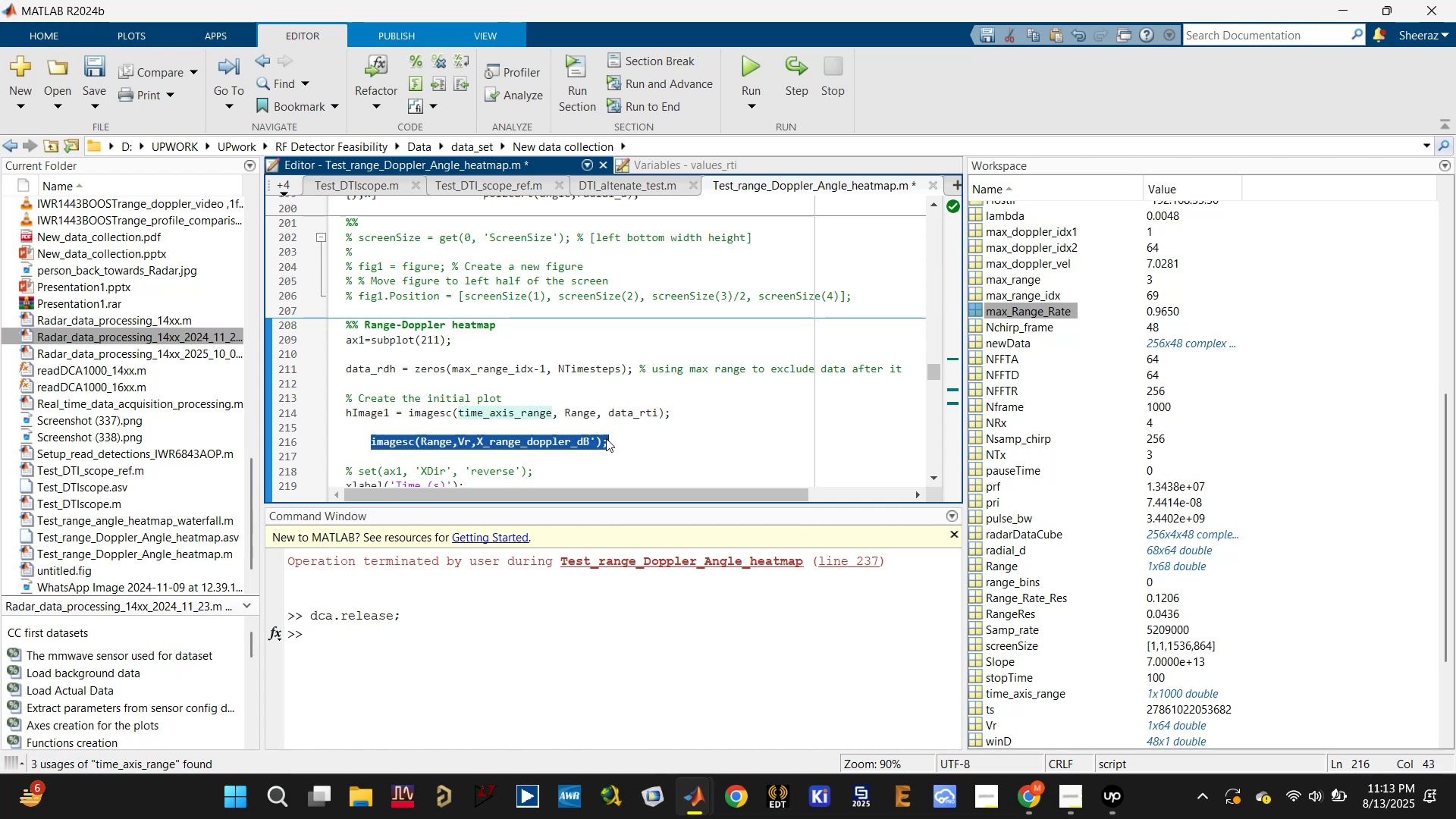 
hold_key(key=ControlLeft, duration=0.84)
 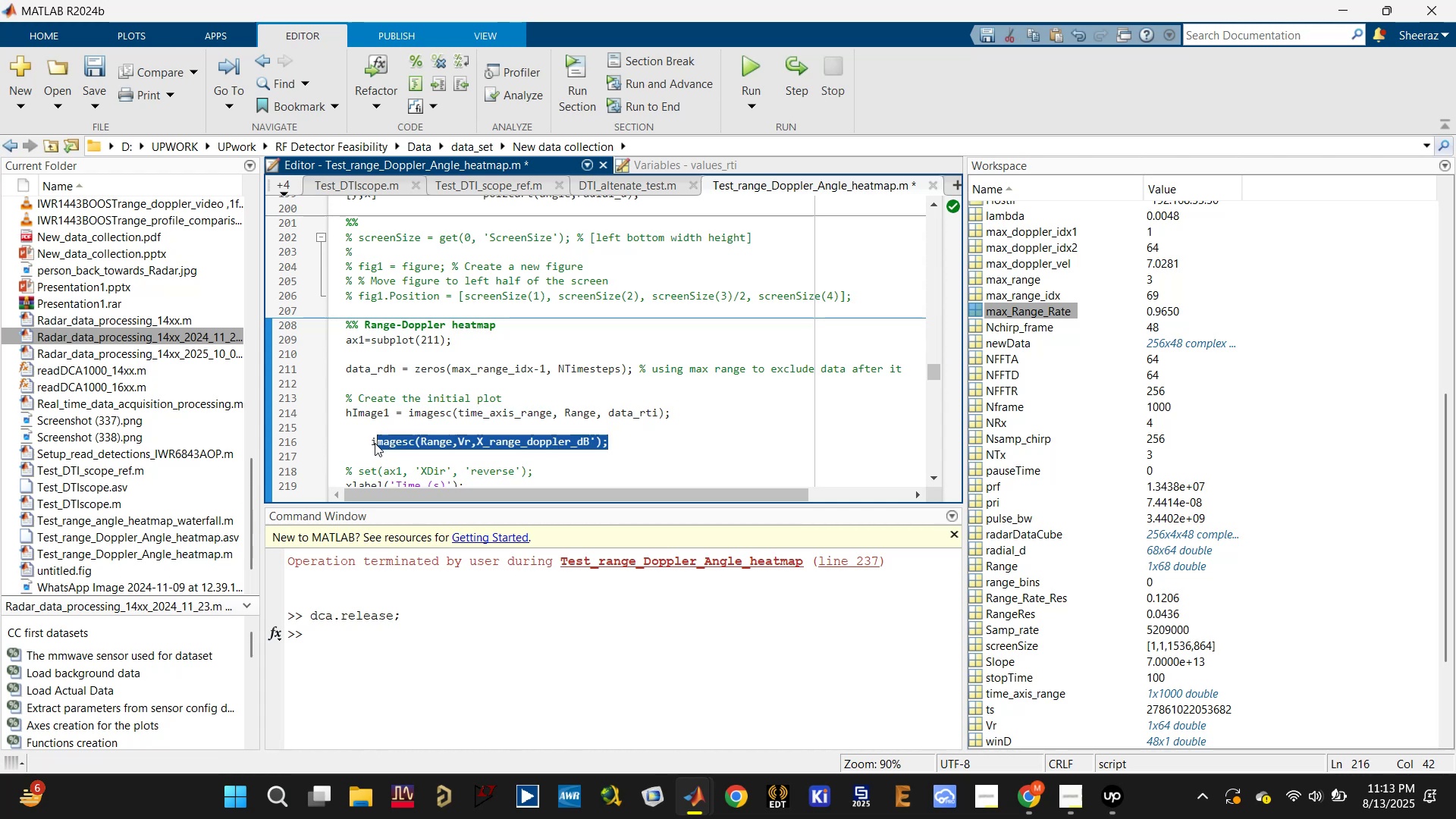 
key(Control+X)
 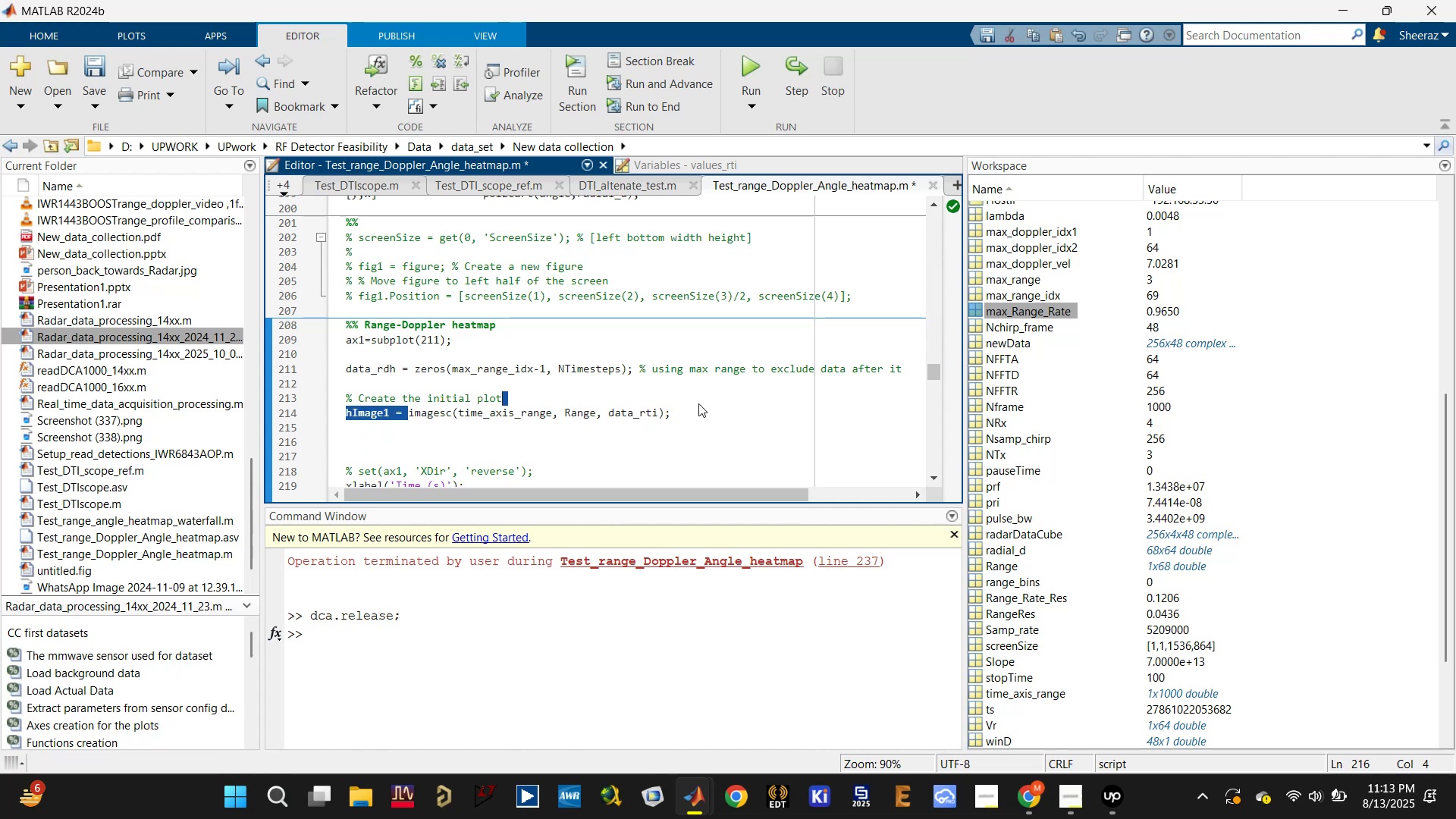 
key(Control+V)
 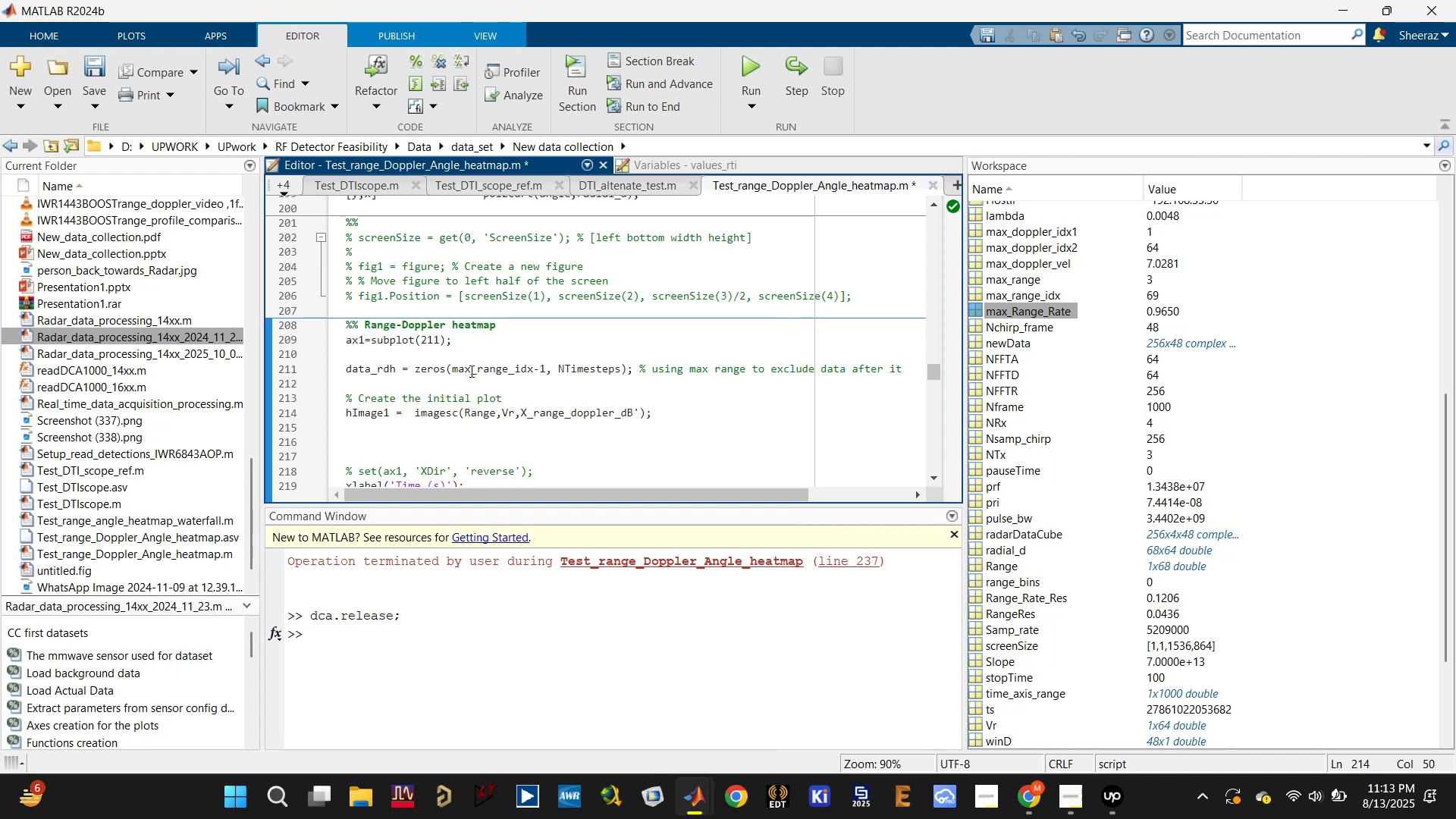 
left_click([435, 346])
 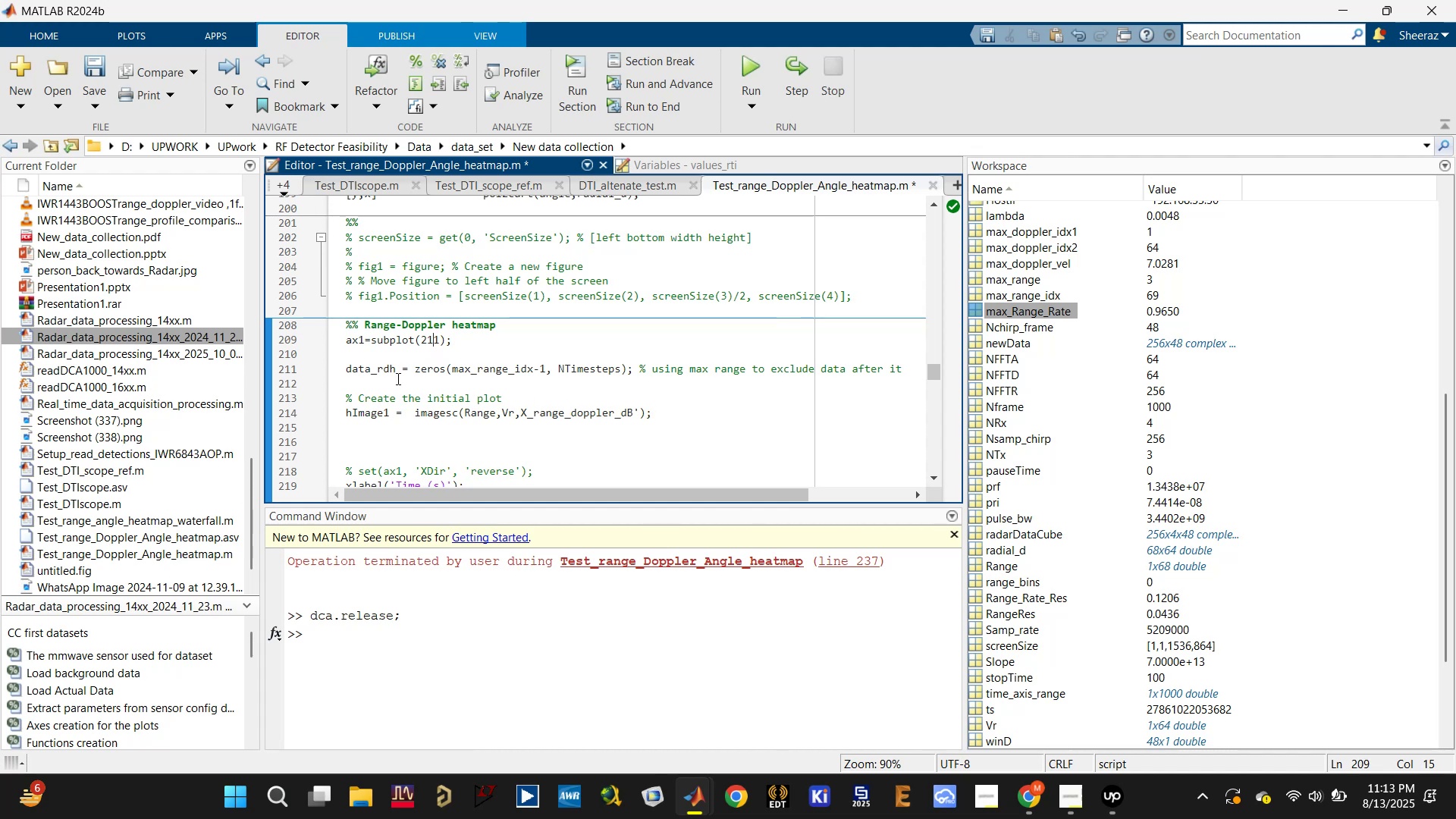 
left_click([387, 378])
 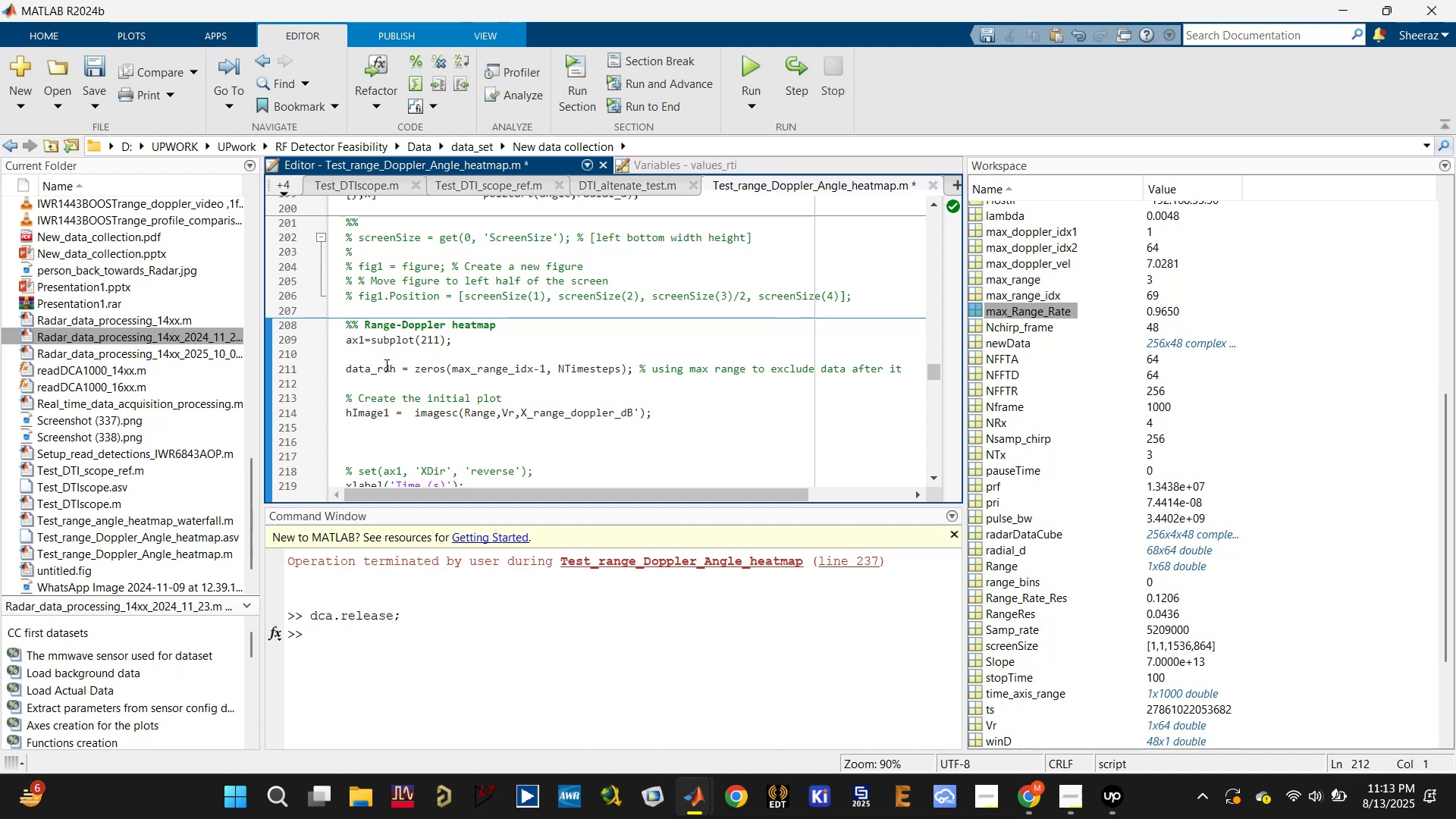 
double_click([382, 364])
 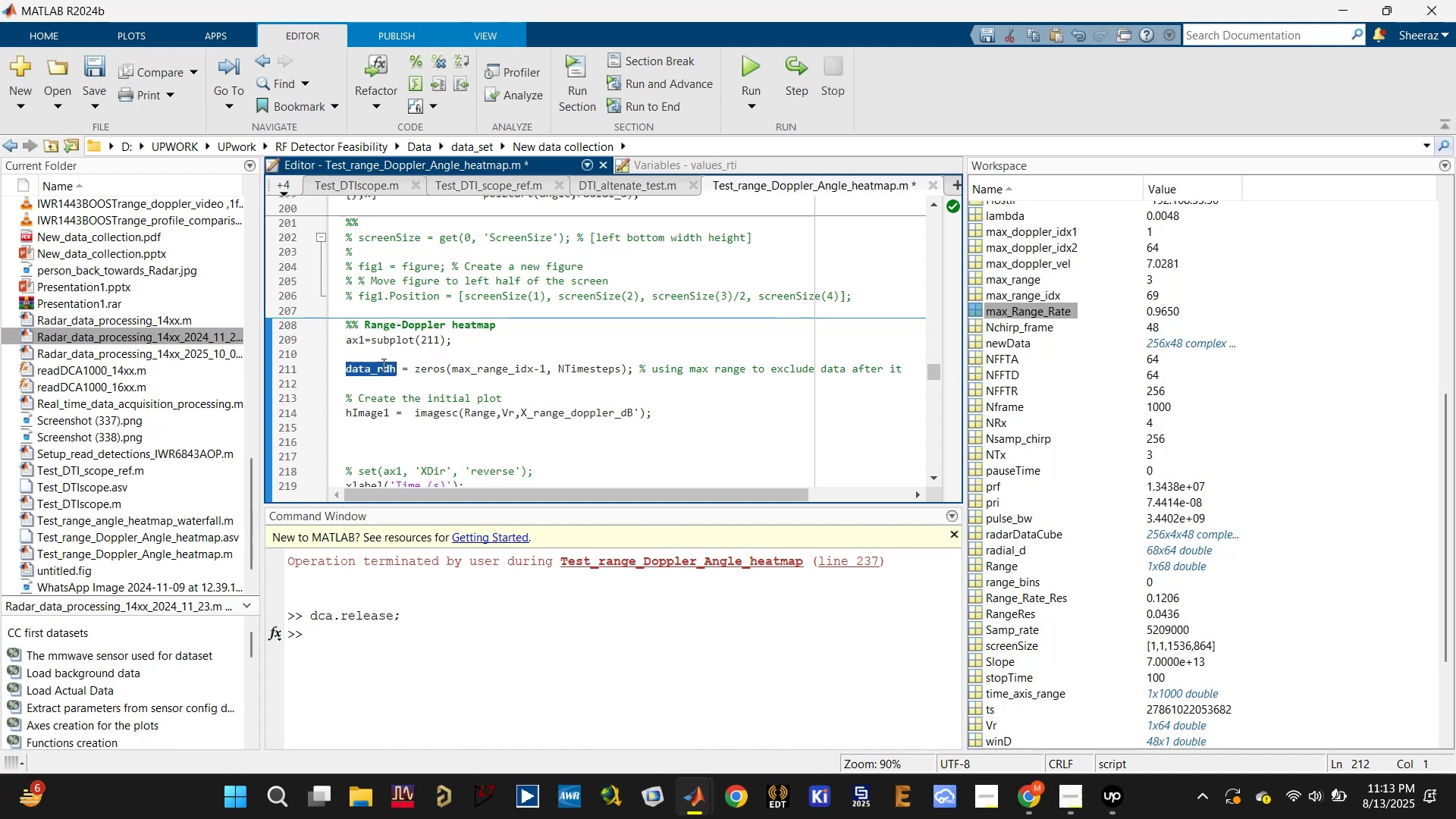 
key(Control+ControlLeft)
 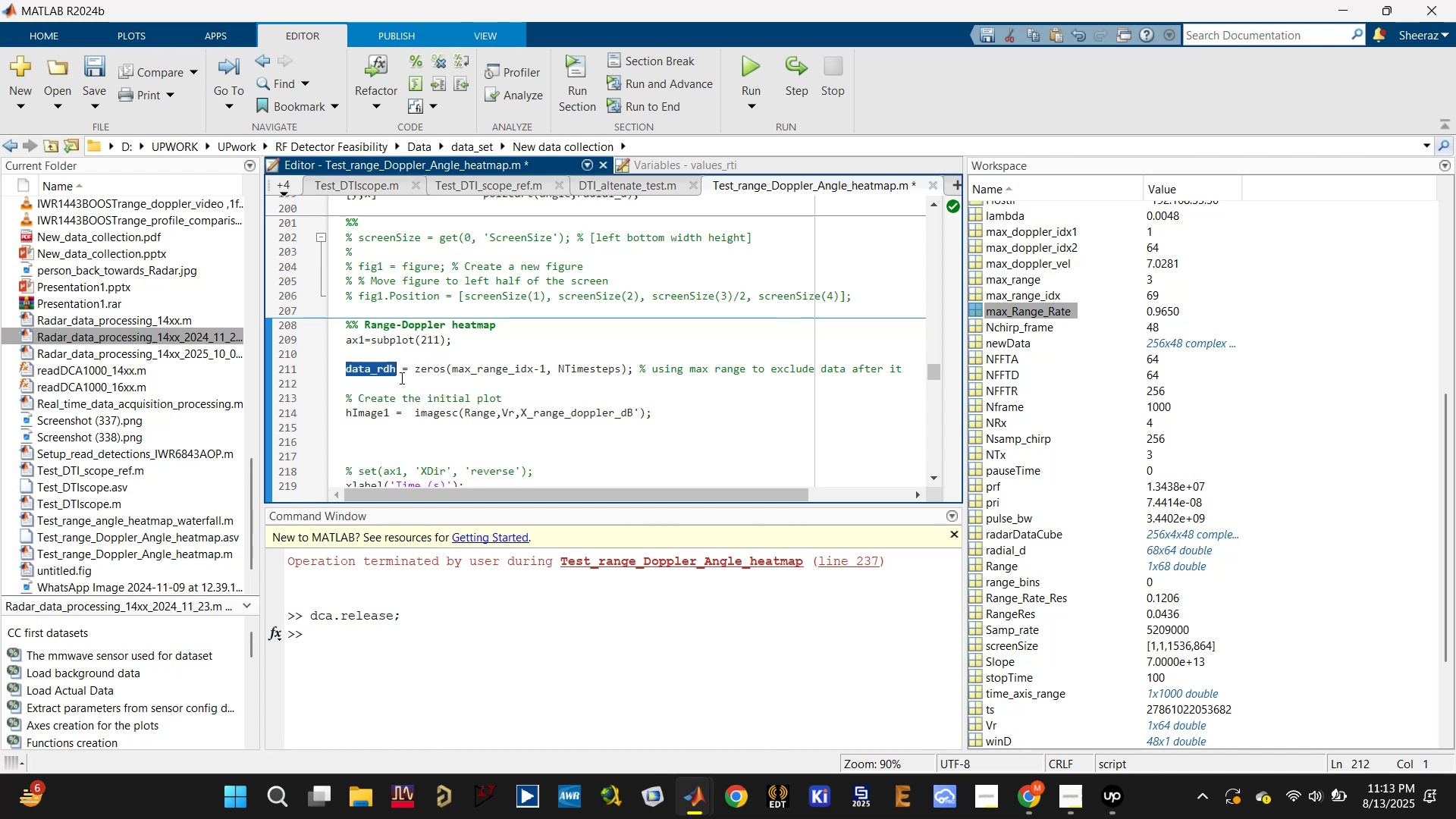 
key(Control+C)
 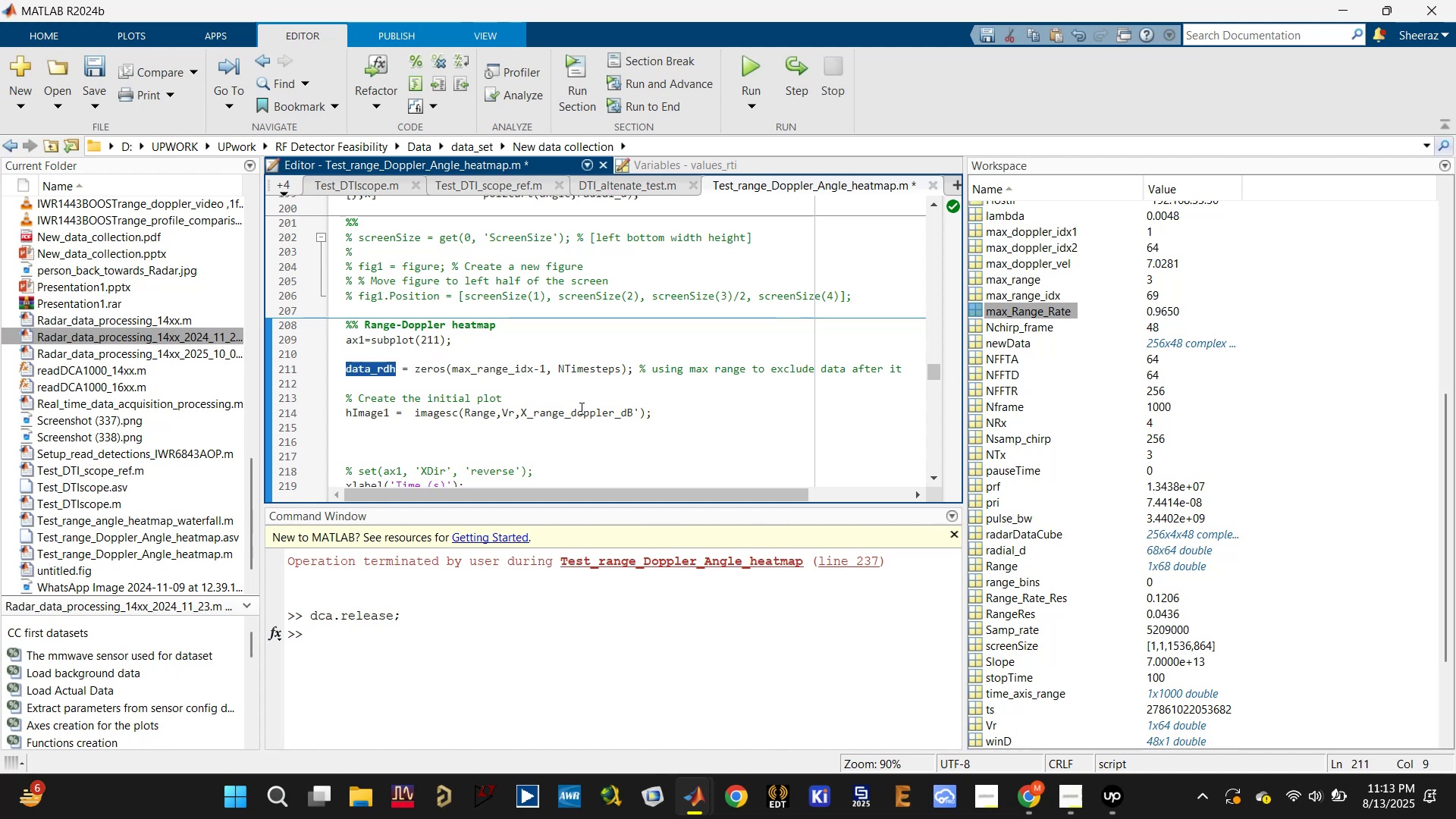 
left_click([578, 410])
 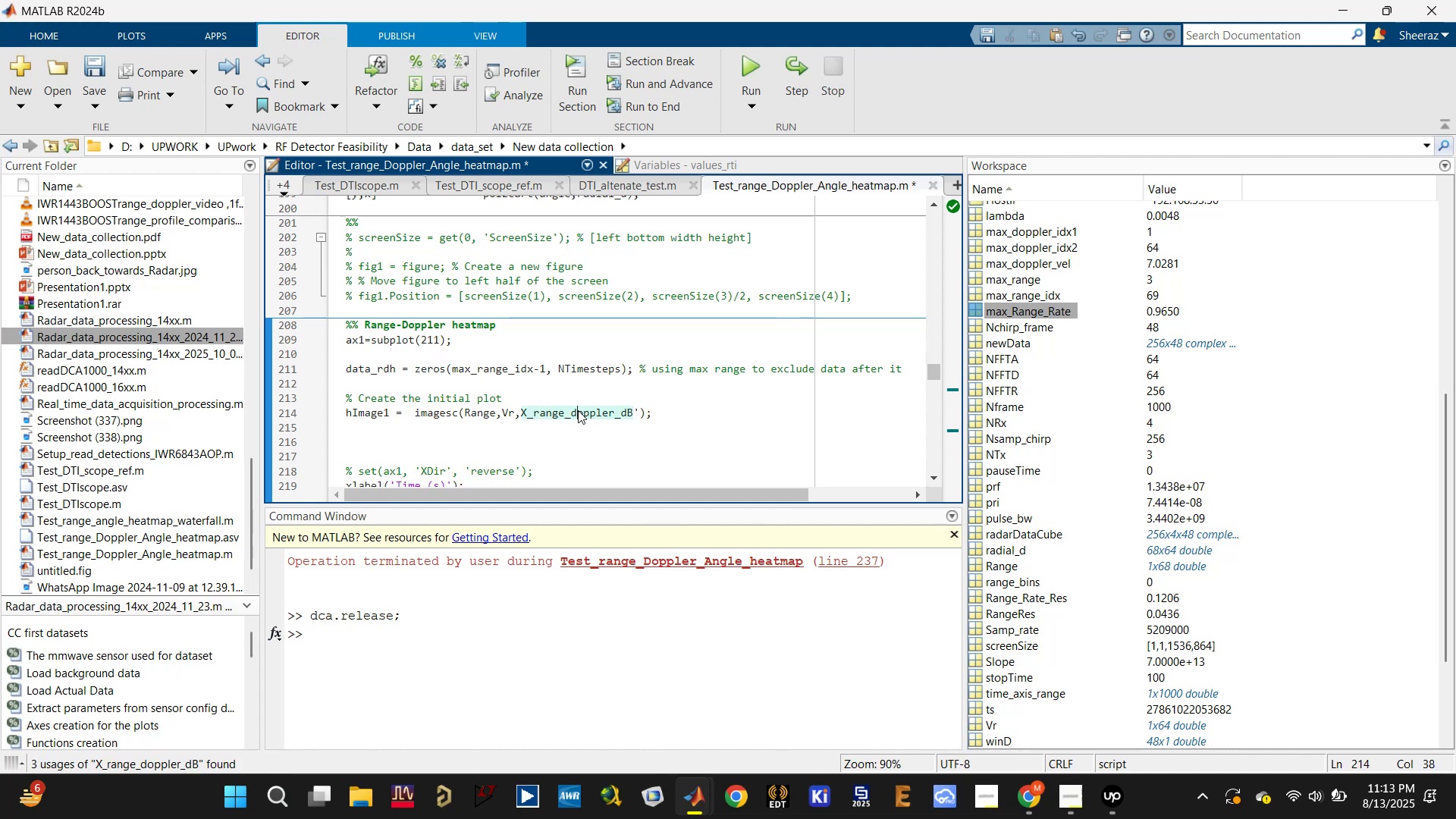 
key(Control+V)
 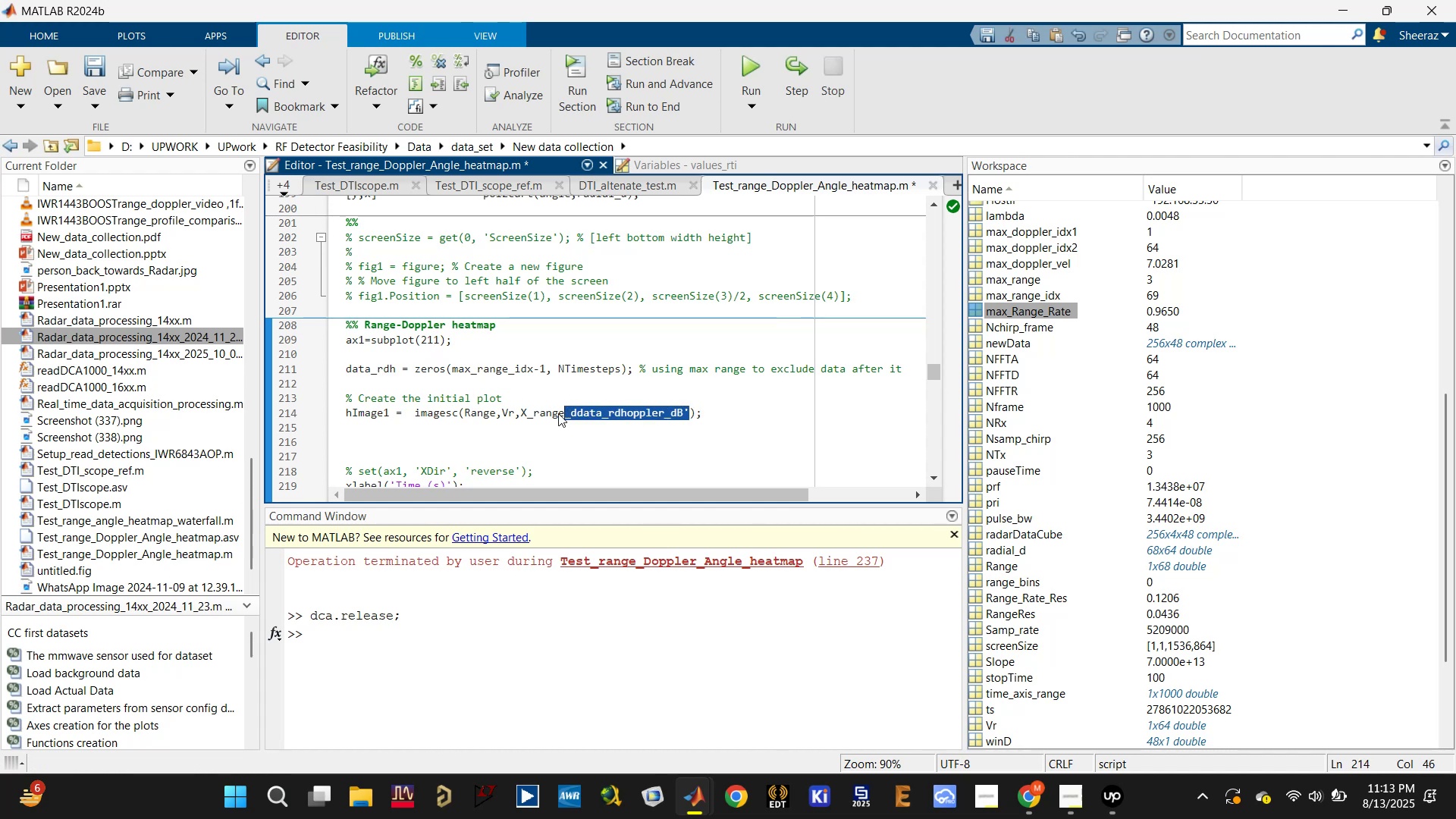 
key(Control+V)
 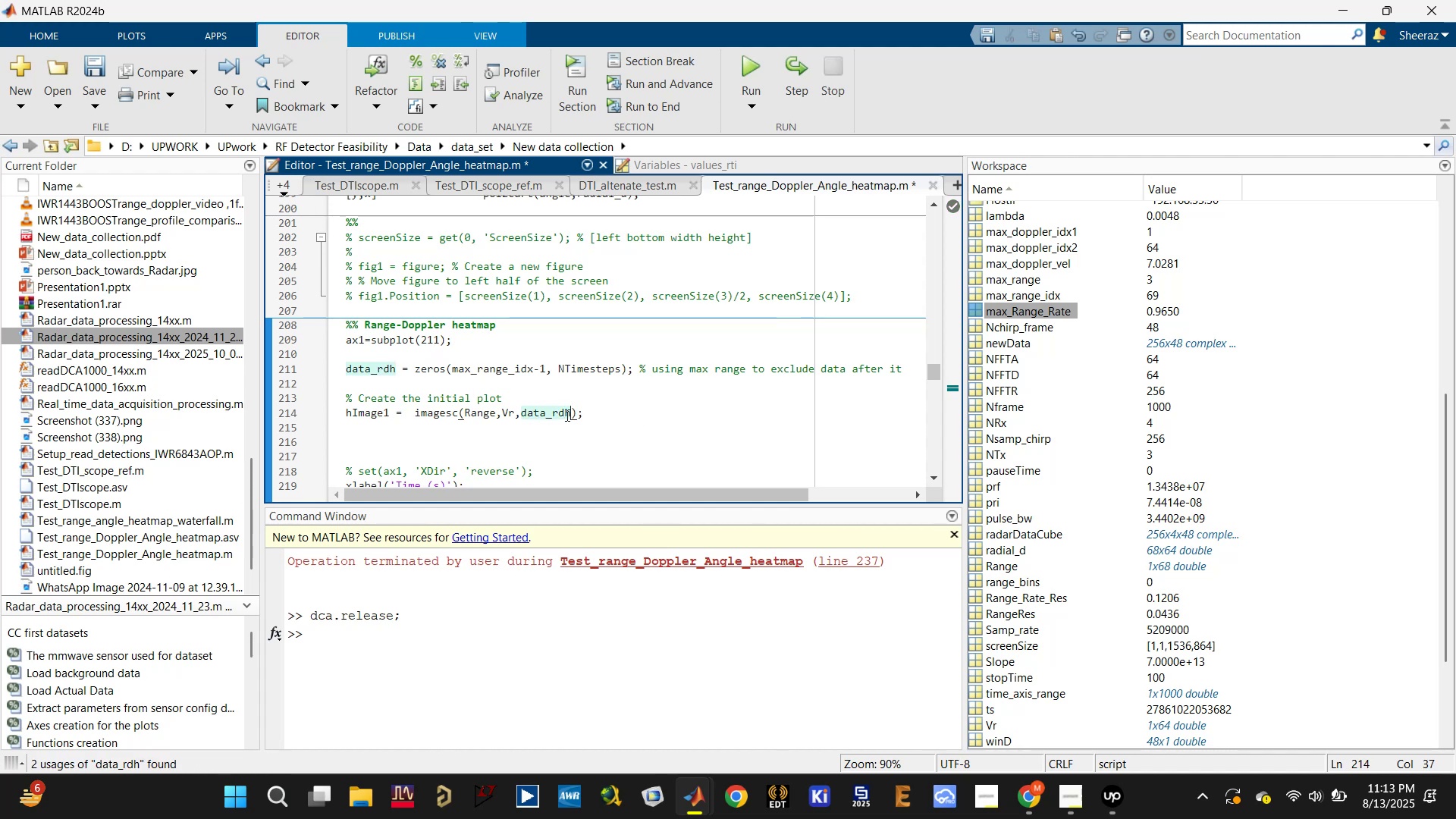 
key(Control+S)
 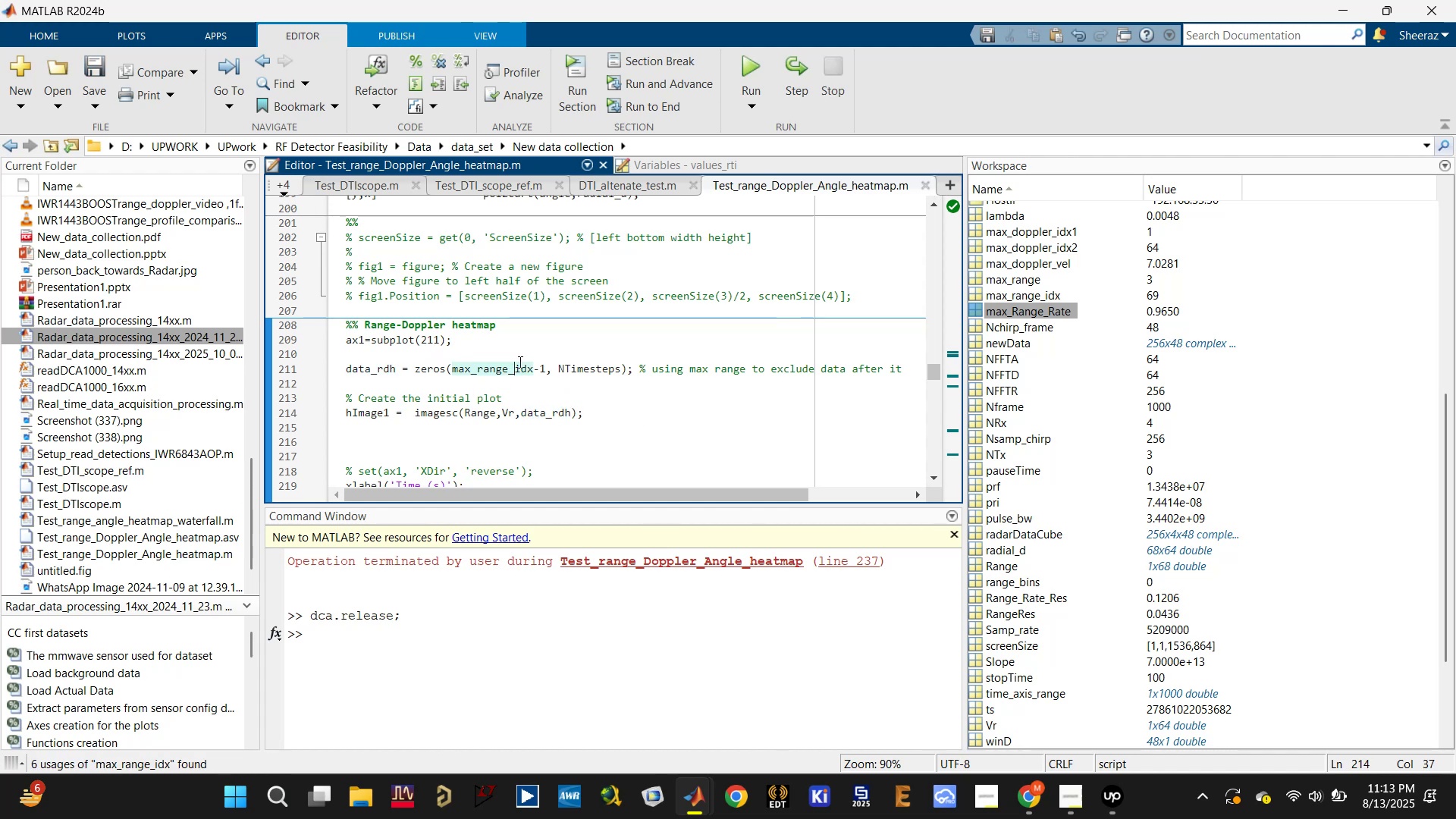 
double_click([595, 372])
 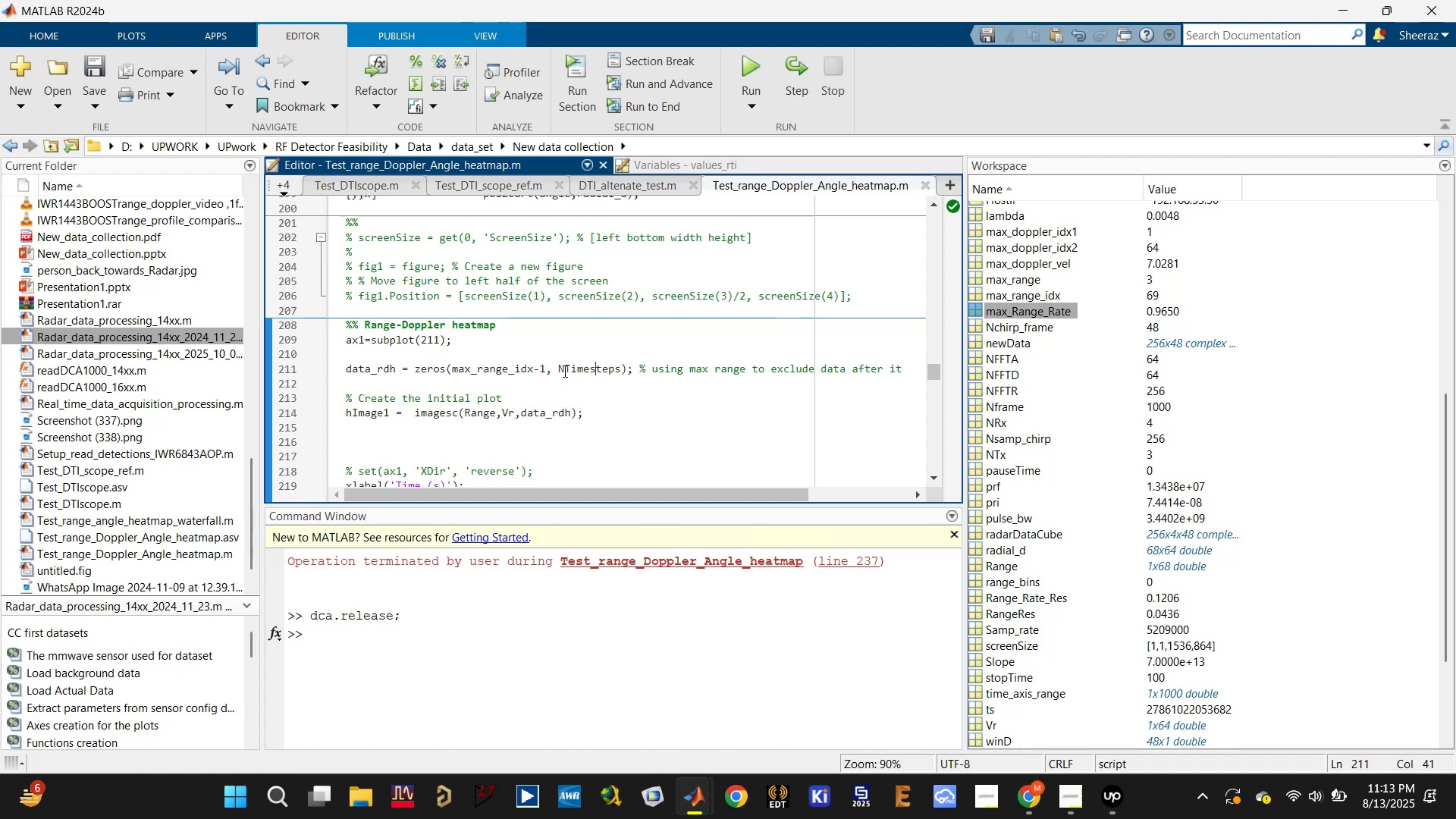 
left_click([558, 369])
 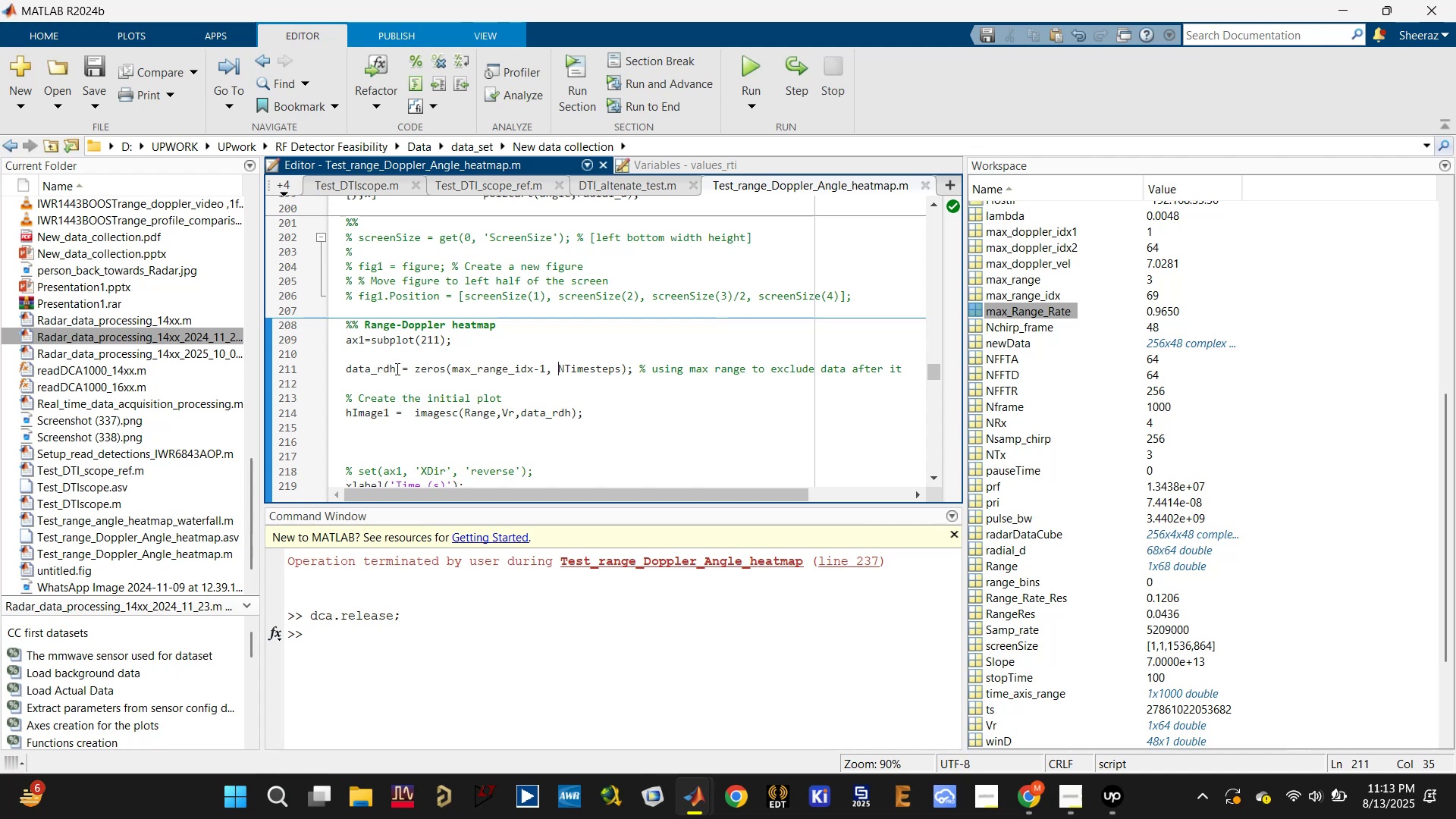 
left_click([392, 370])
 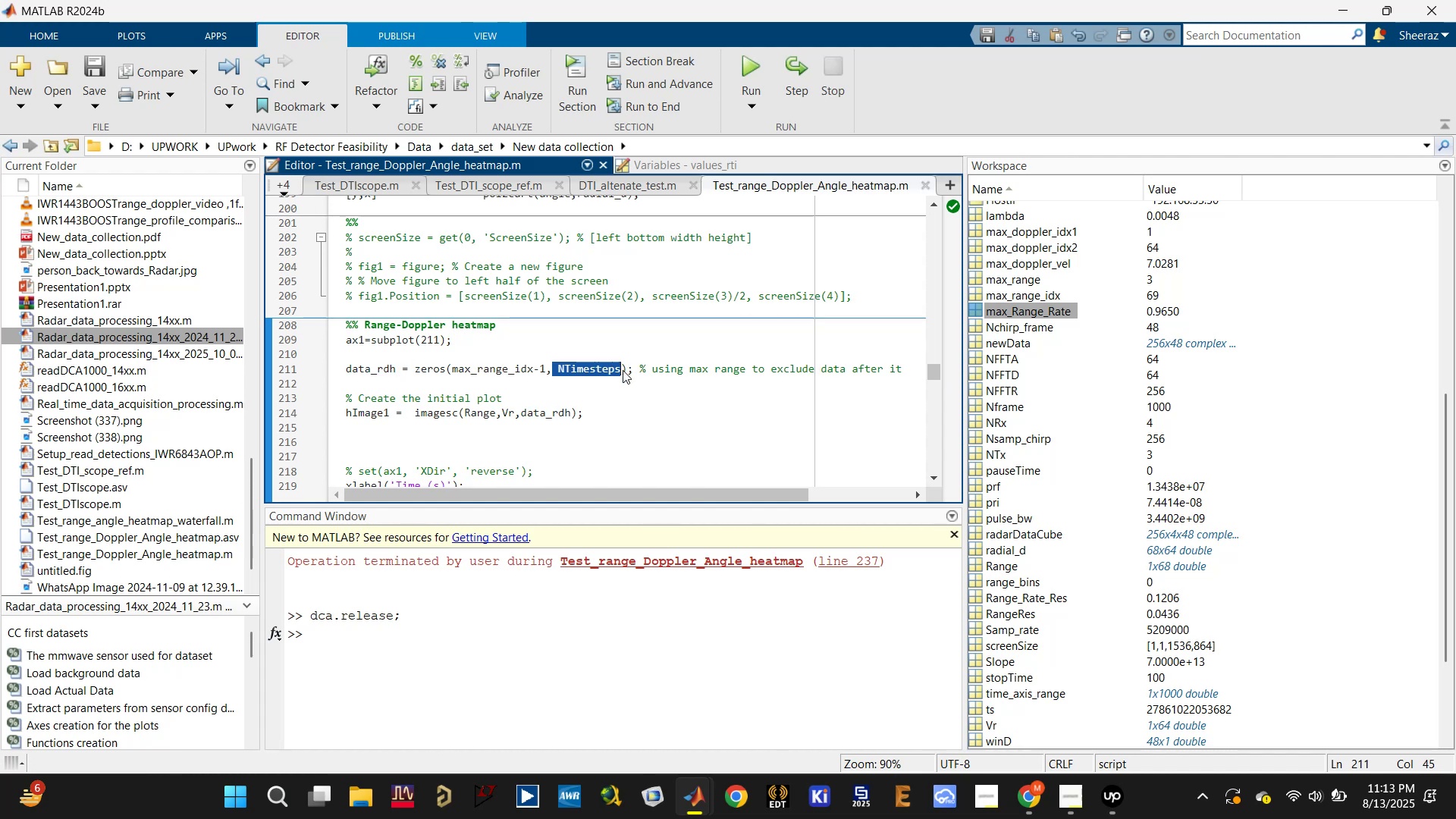 
wait(9.62)
 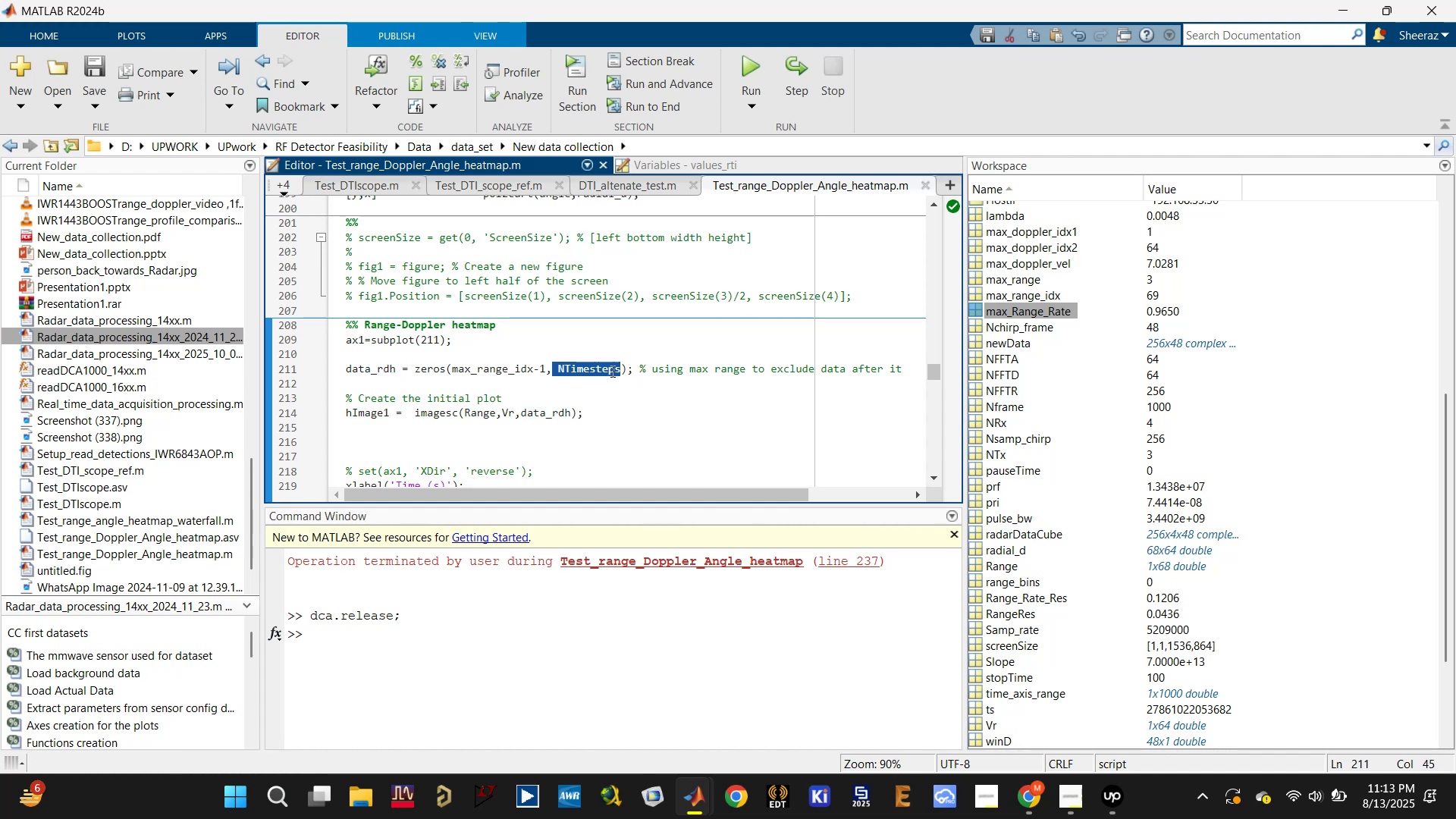 
type(NFFTR)
key(Backspace)
type(D)
 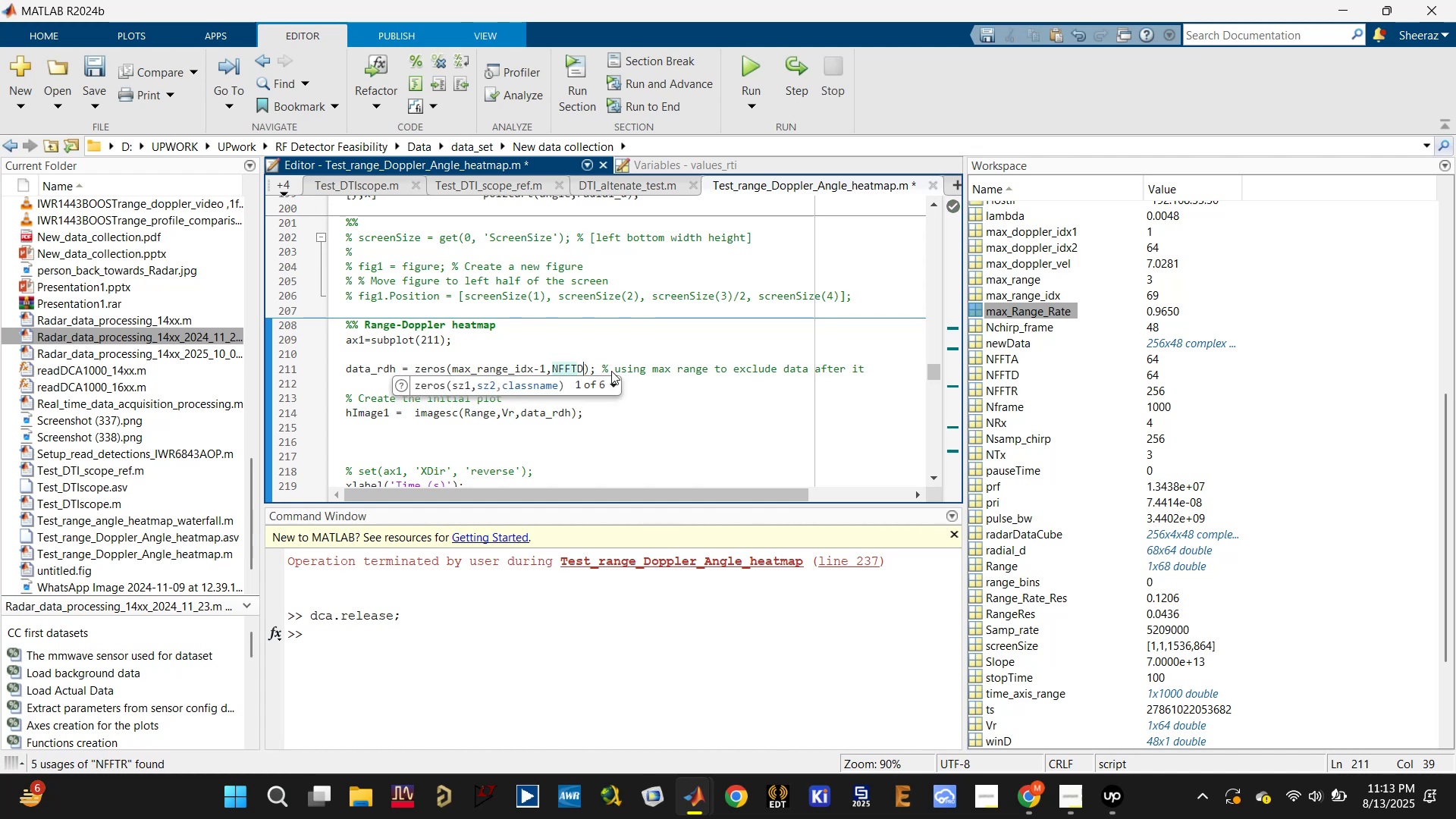 
key(Control+S)
 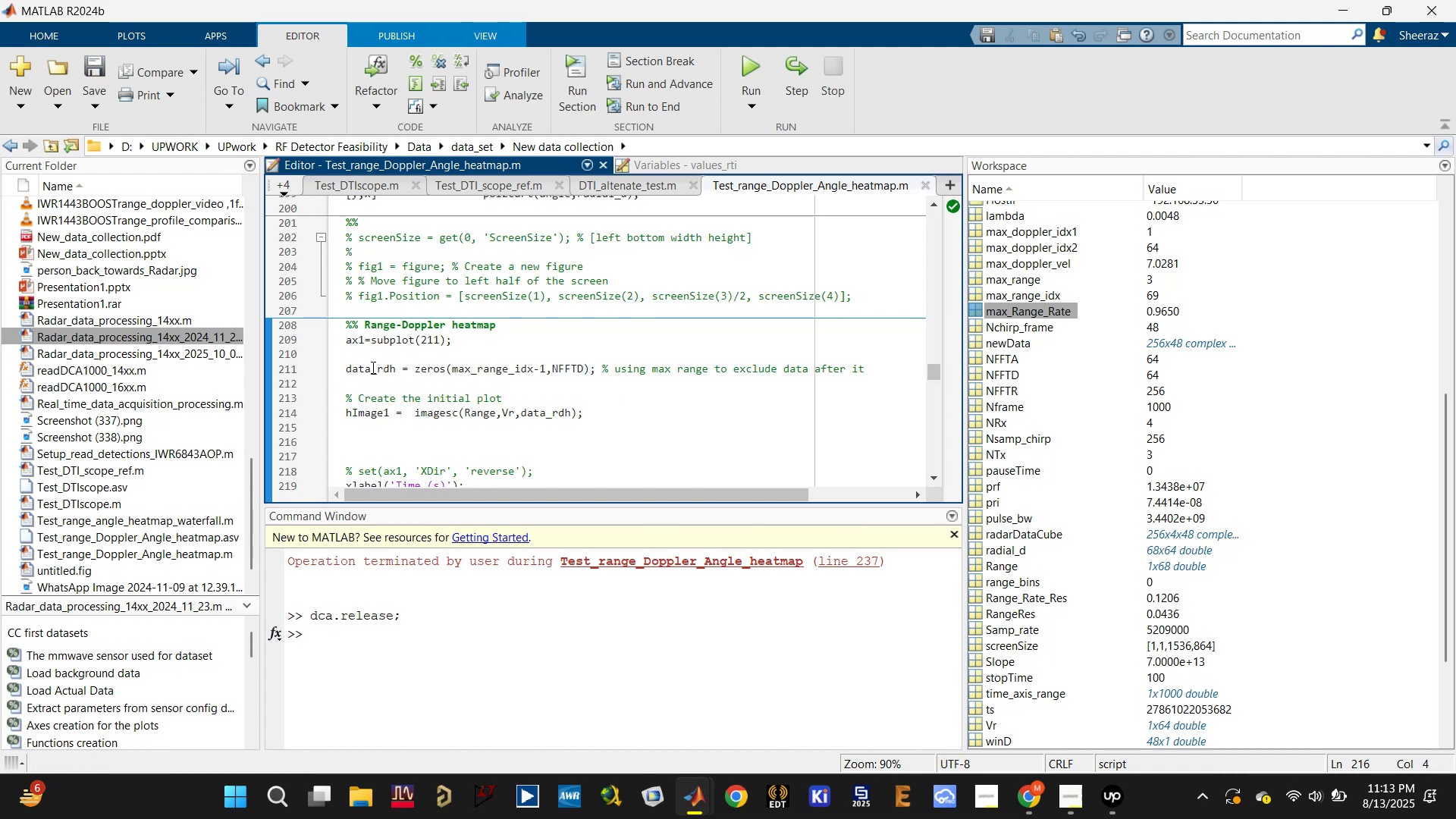 
scroll: coordinate [370, 406], scroll_direction: down, amount: 2.0
 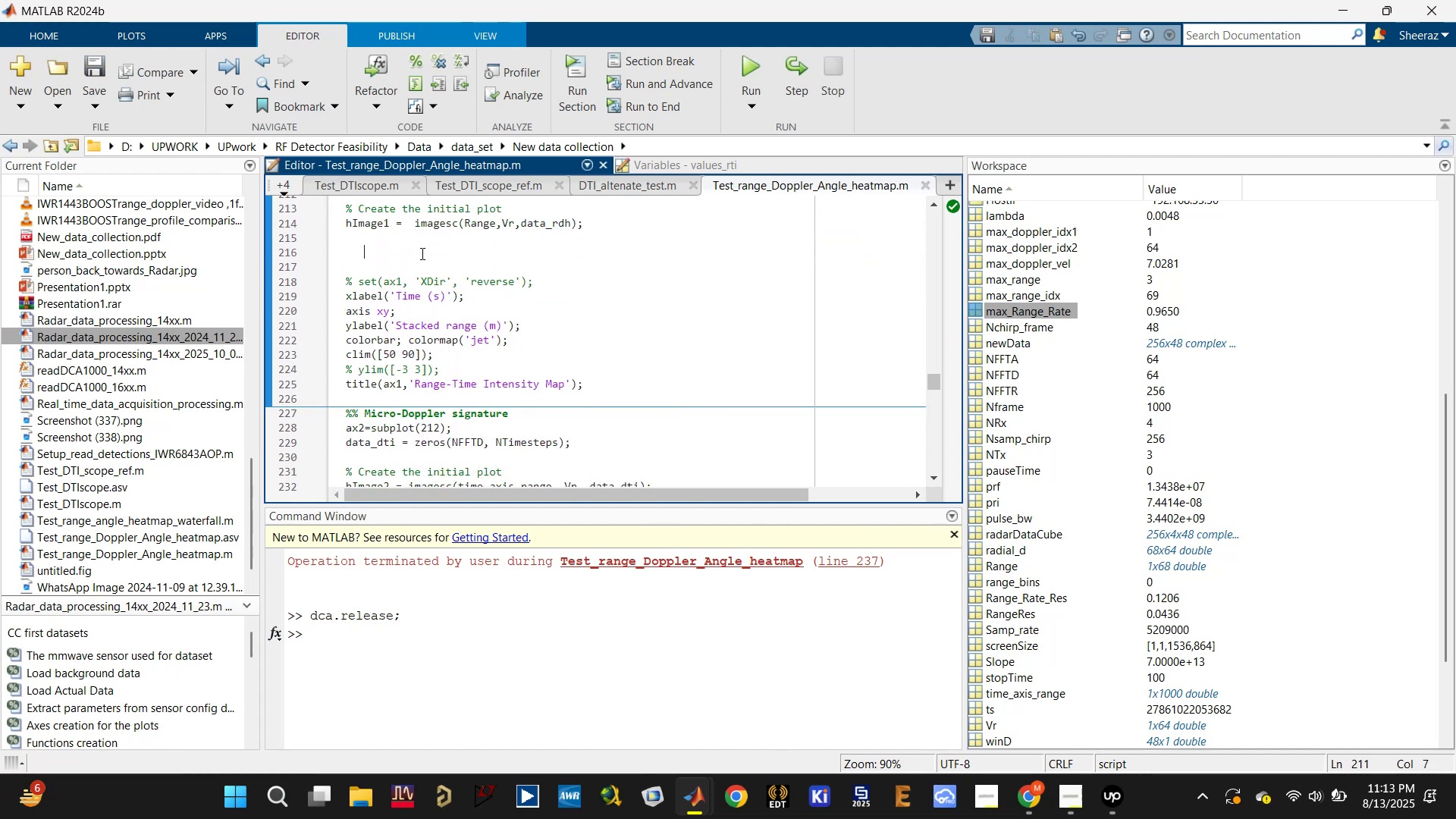 
double_click([415, 270])
 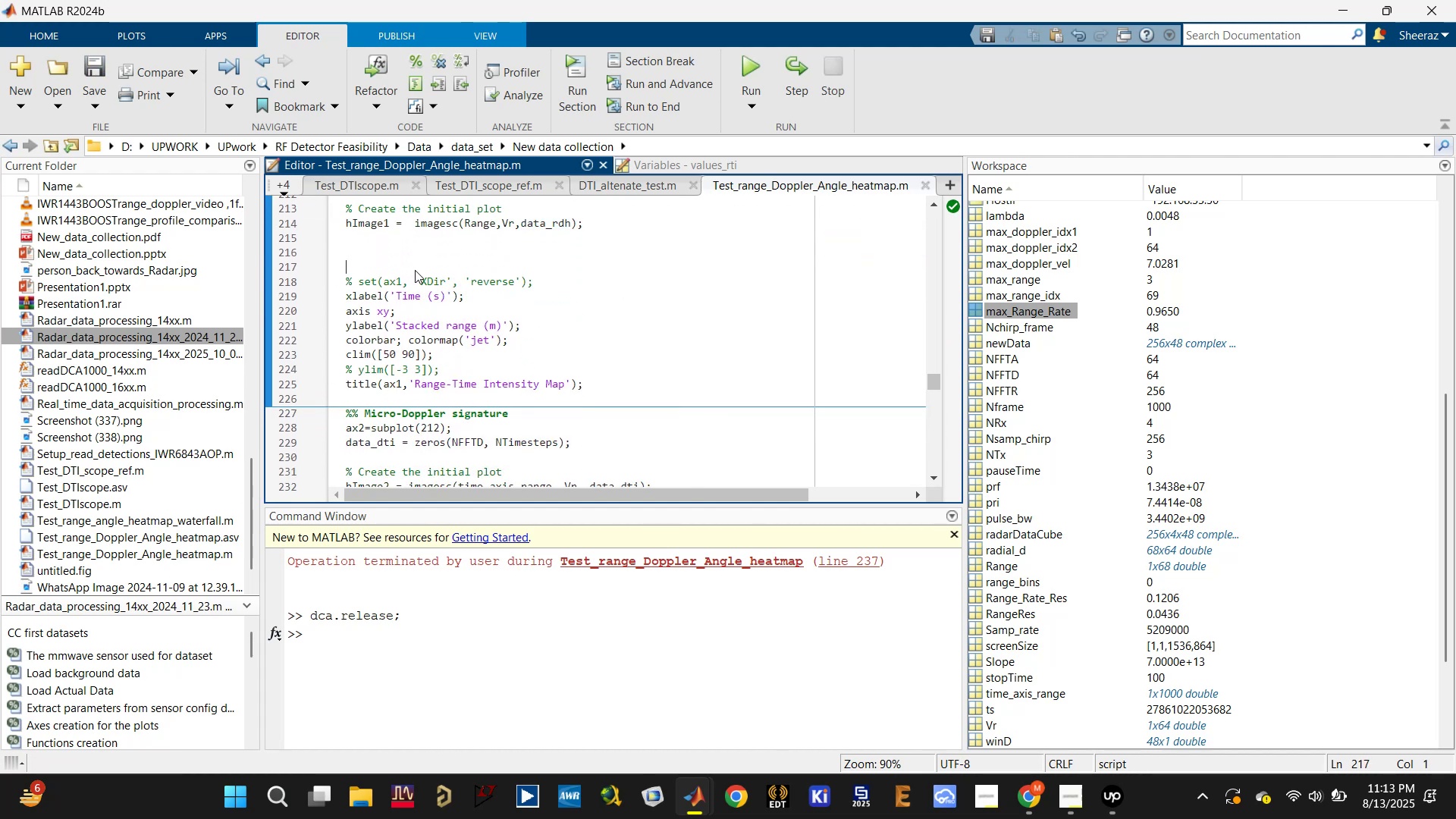 
key(Backspace)
 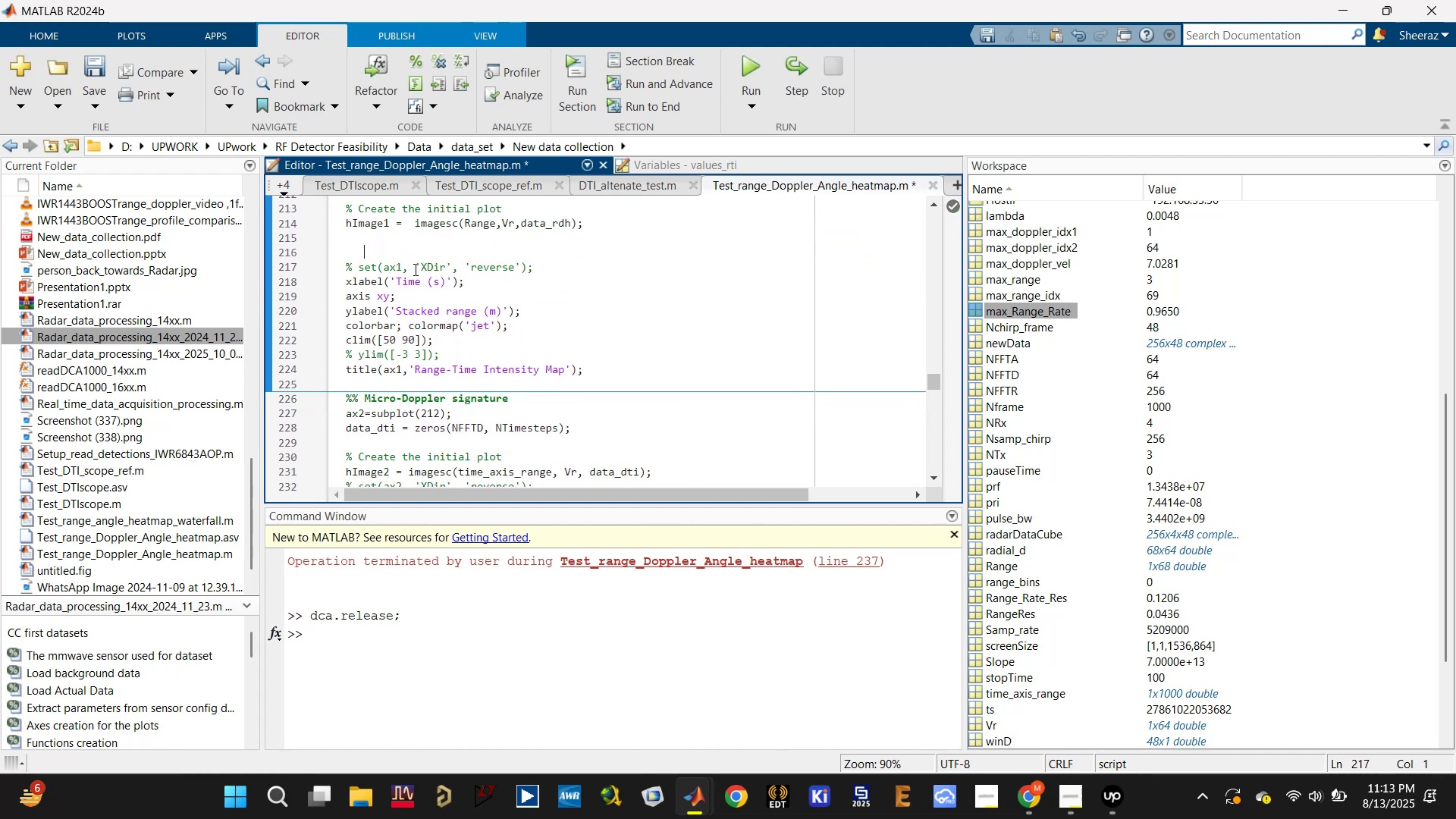 
key(Backspace)
 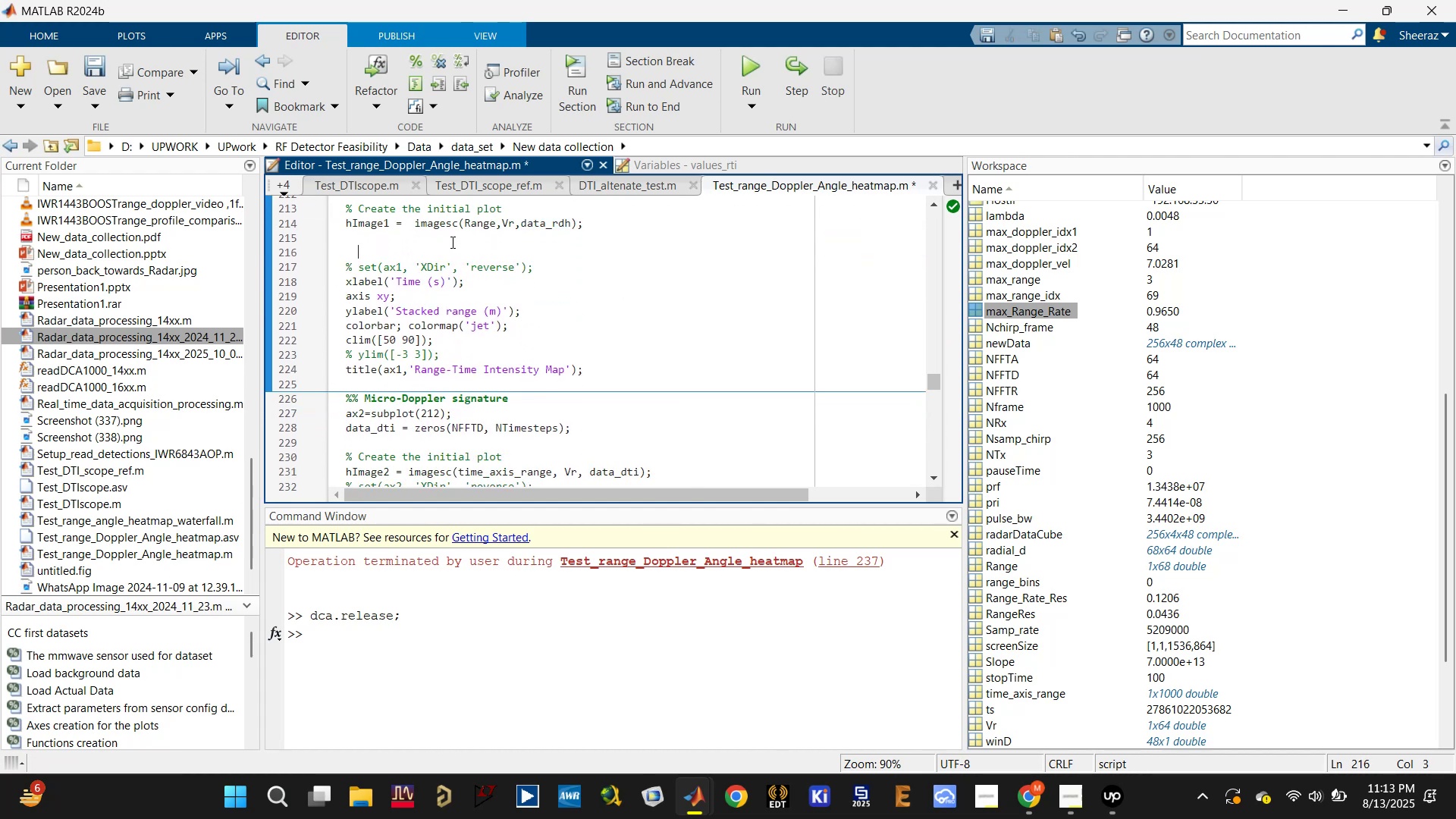 
key(Backspace)
 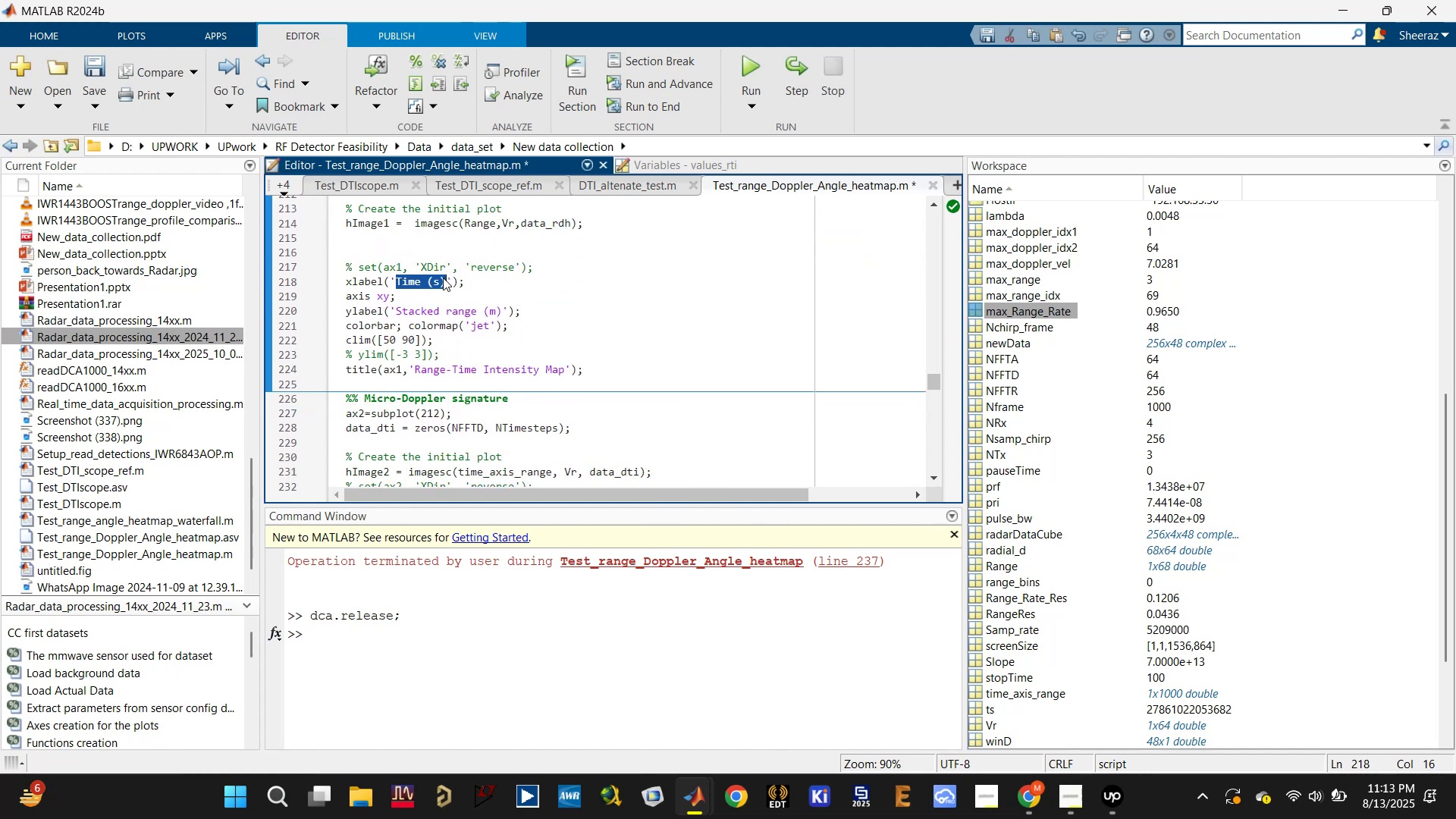 
type(Range (m))
 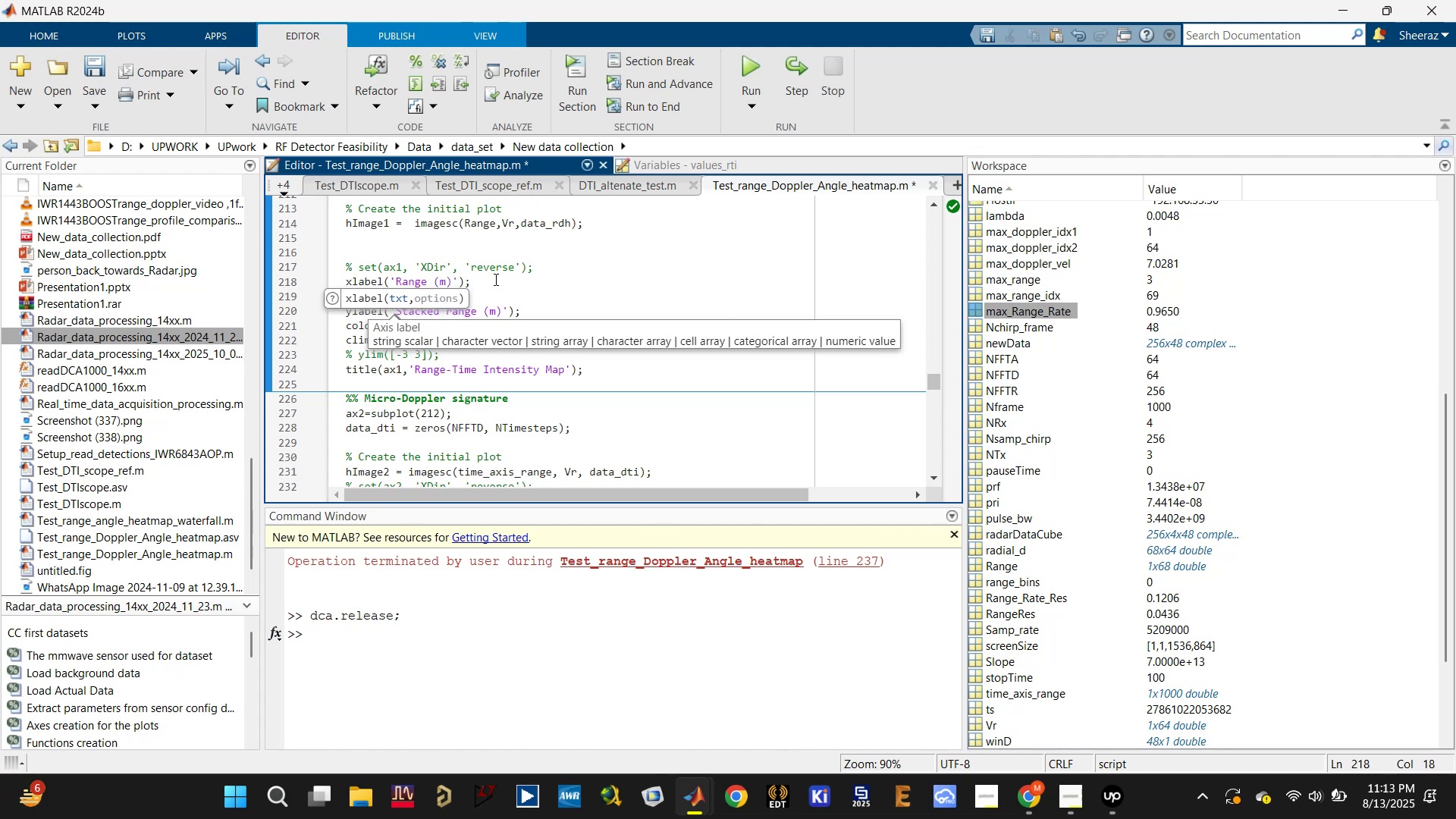 
key(Control+S)
 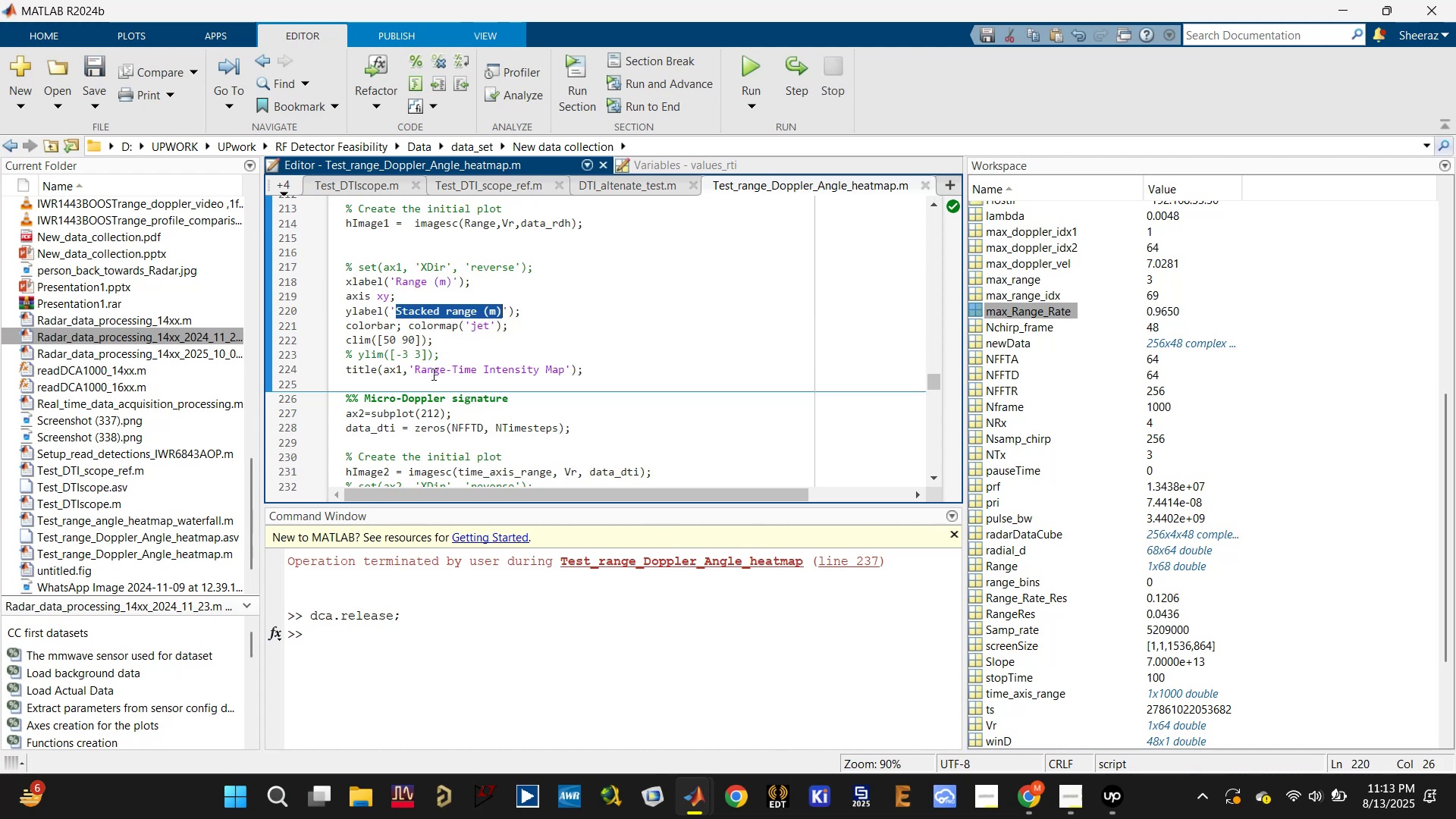 
wait(5.64)
 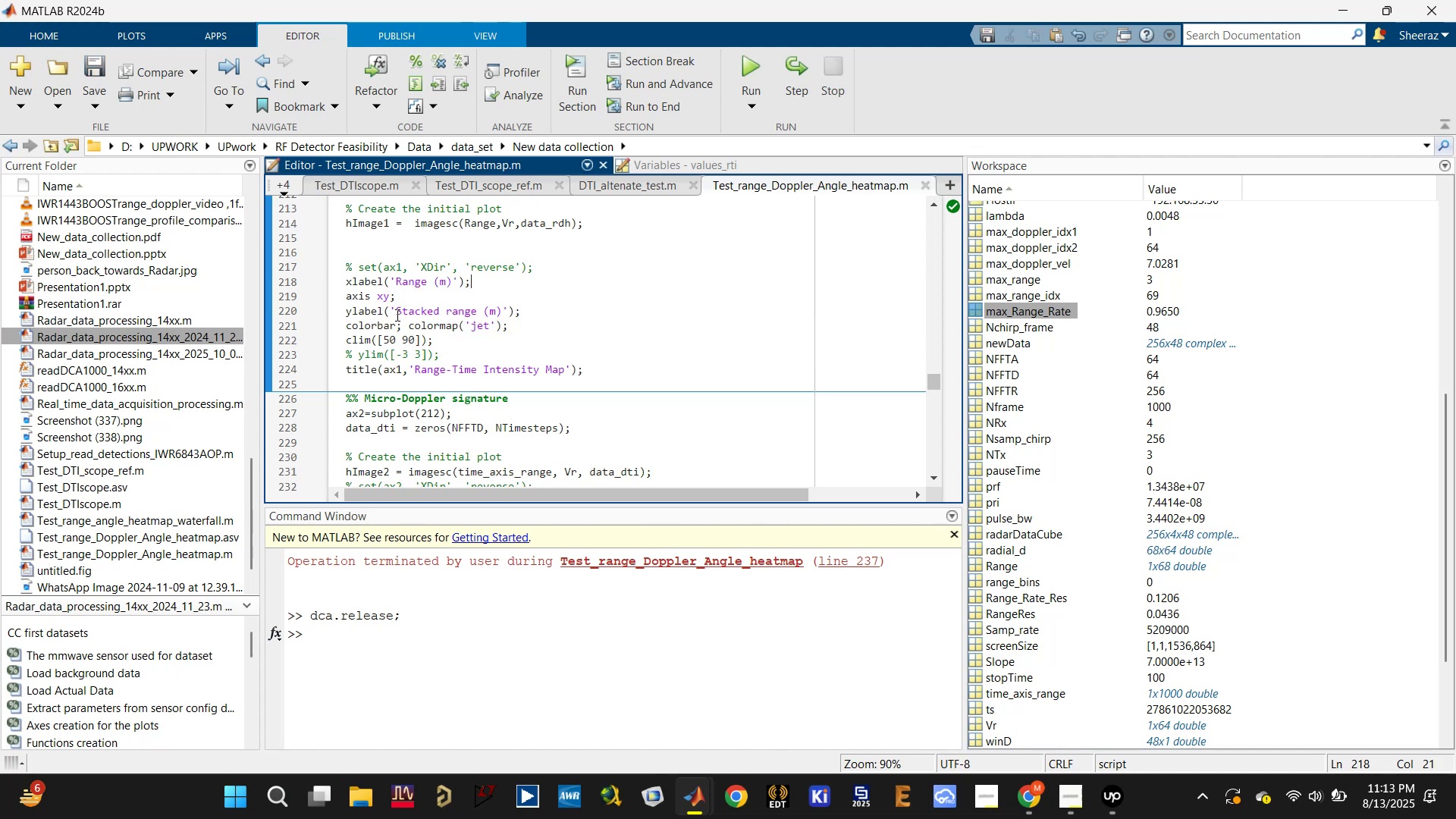 
left_click([460, 366])
 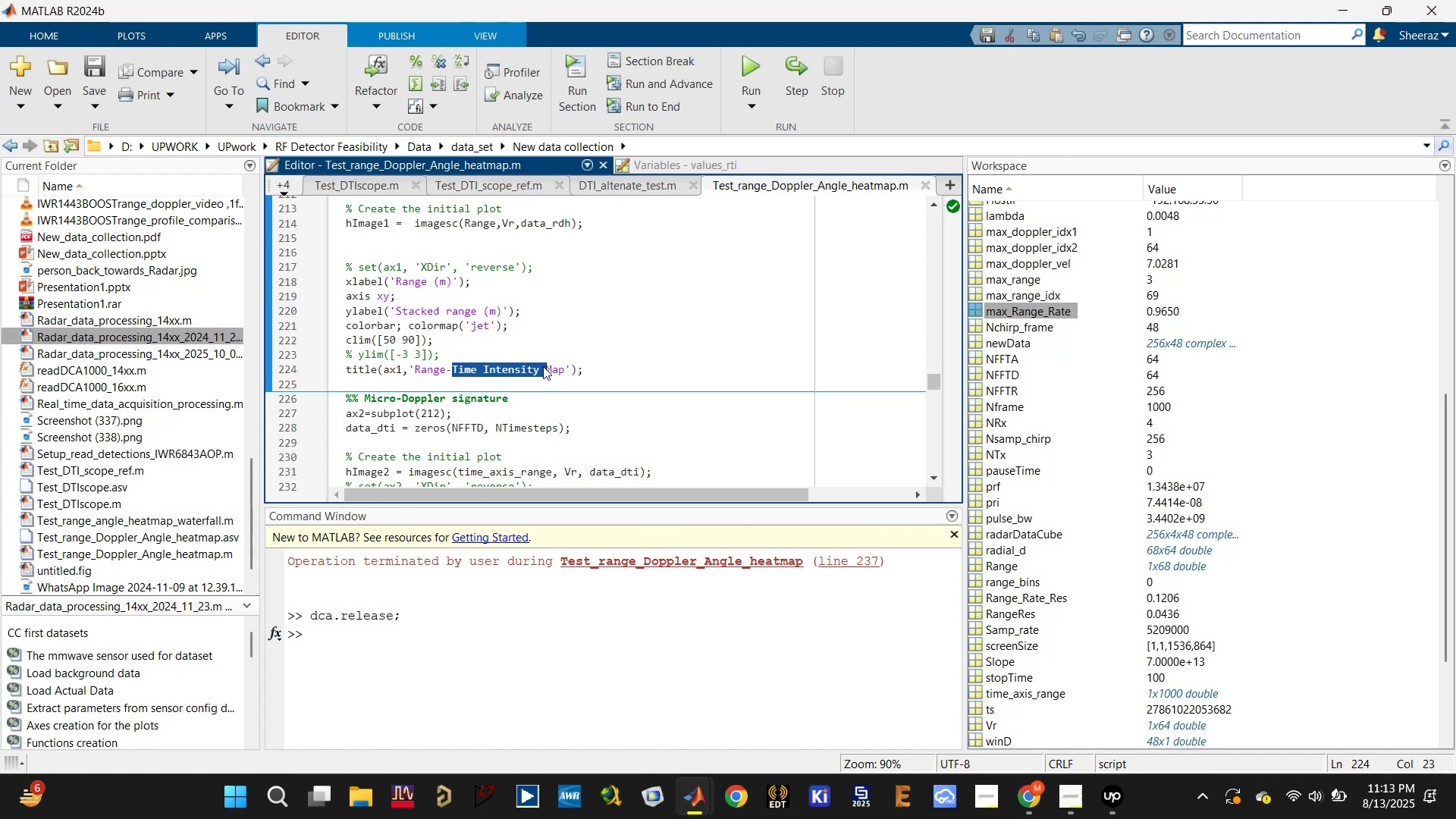 
type(Doppler heat)
 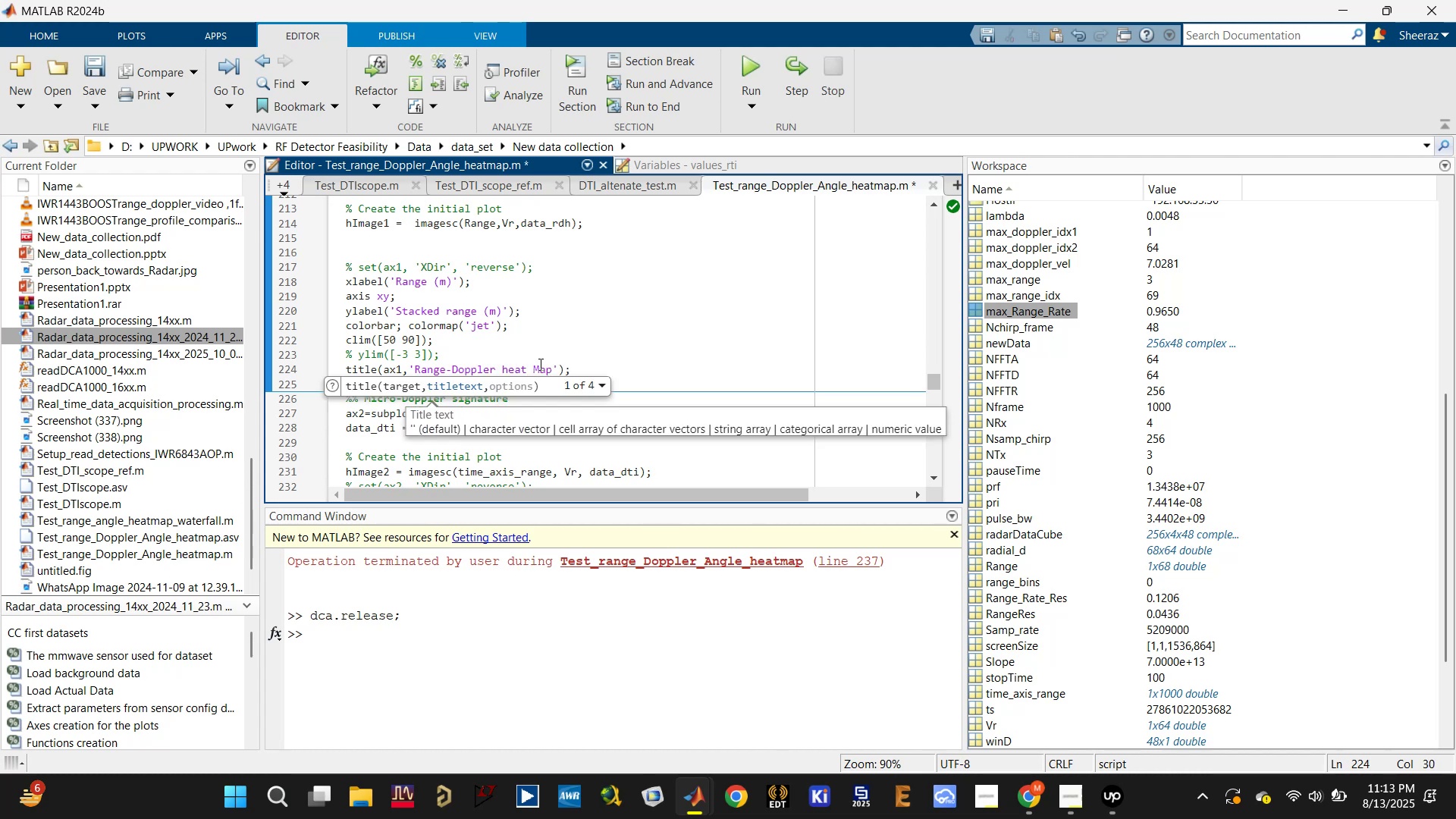 
left_click([524, 337])
 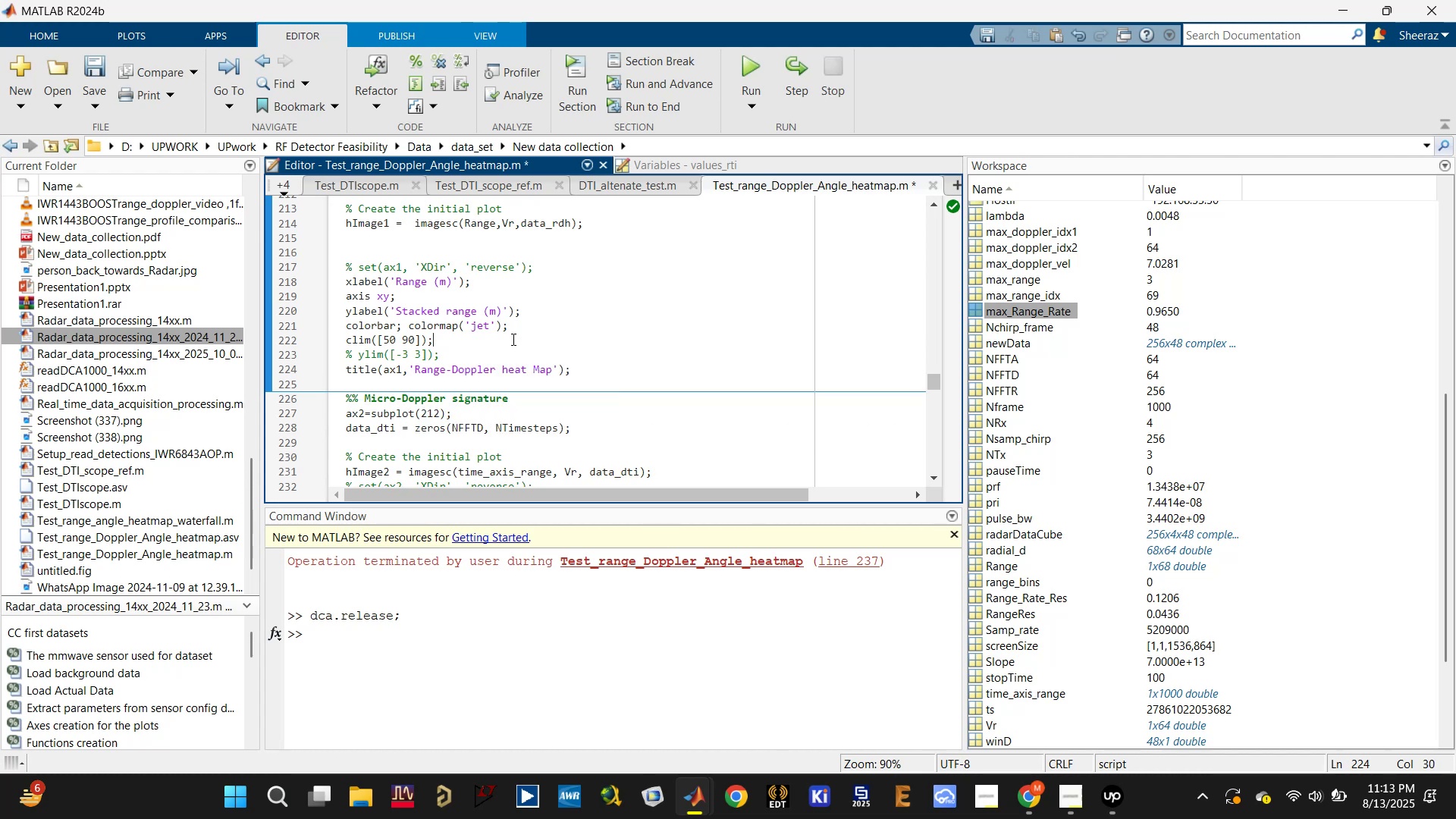 
key(Control+S)
 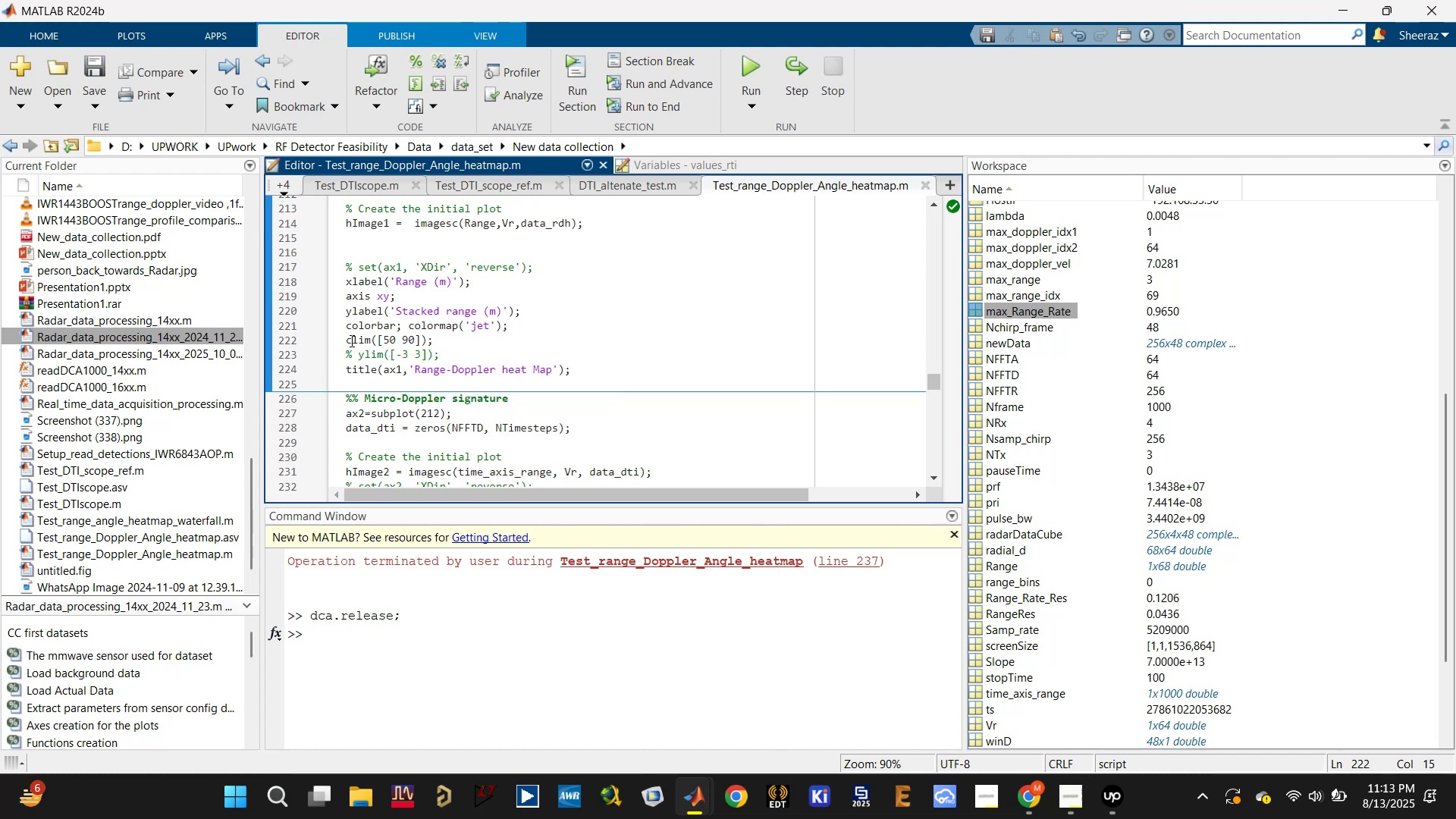 
left_click([347, 338])
 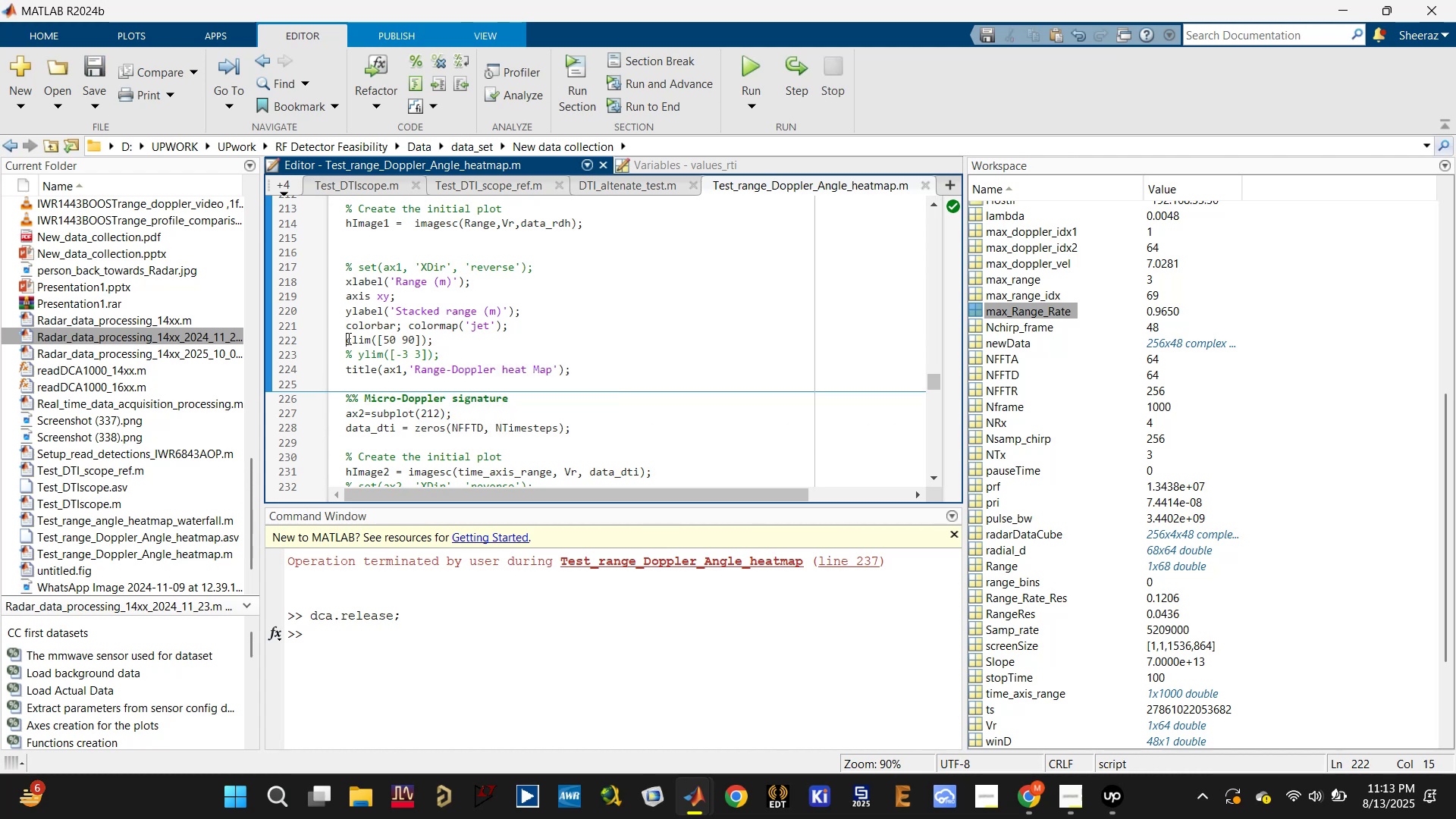 
key(Control+R)
 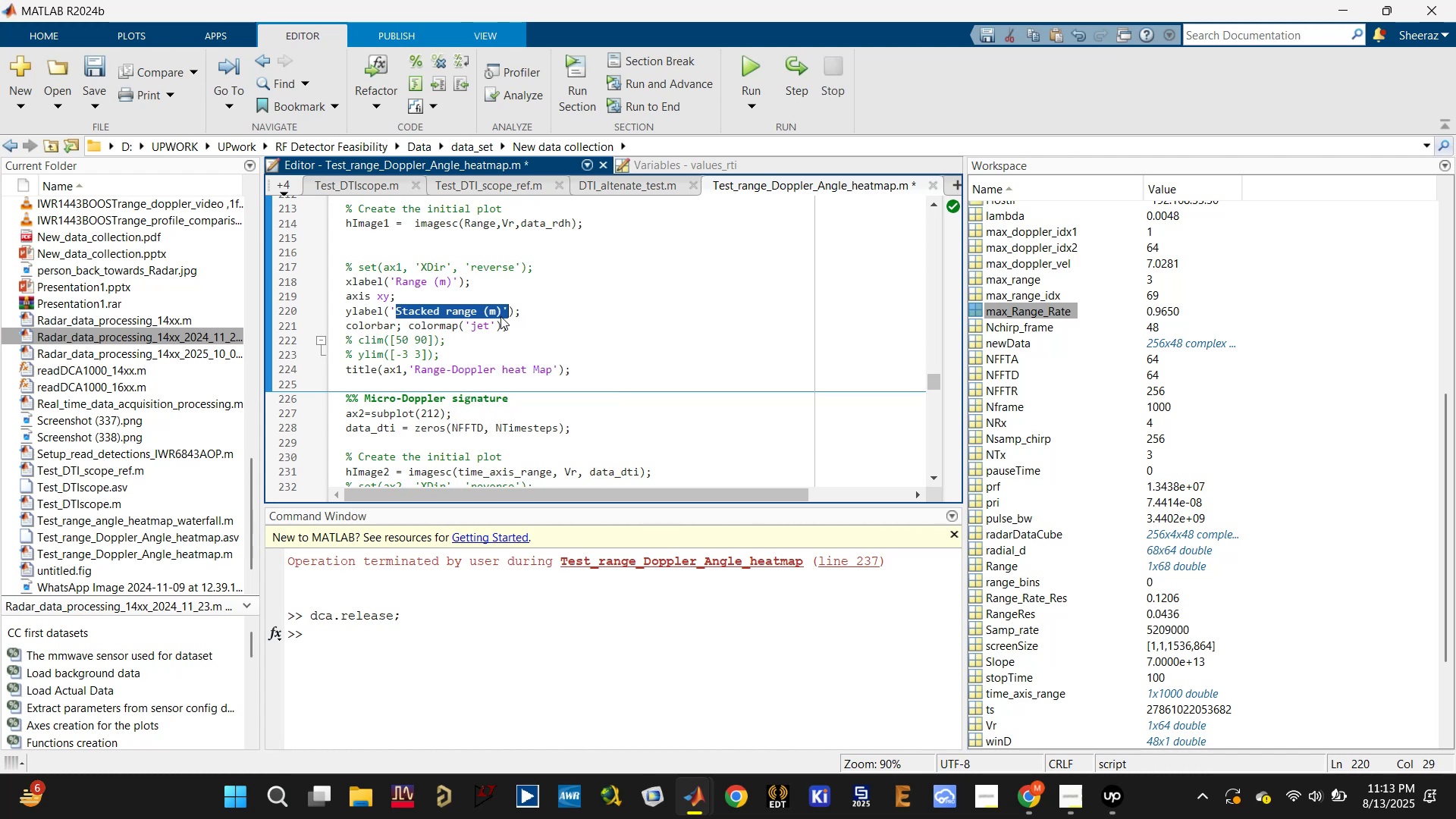 
type(Doppler velocity ())
 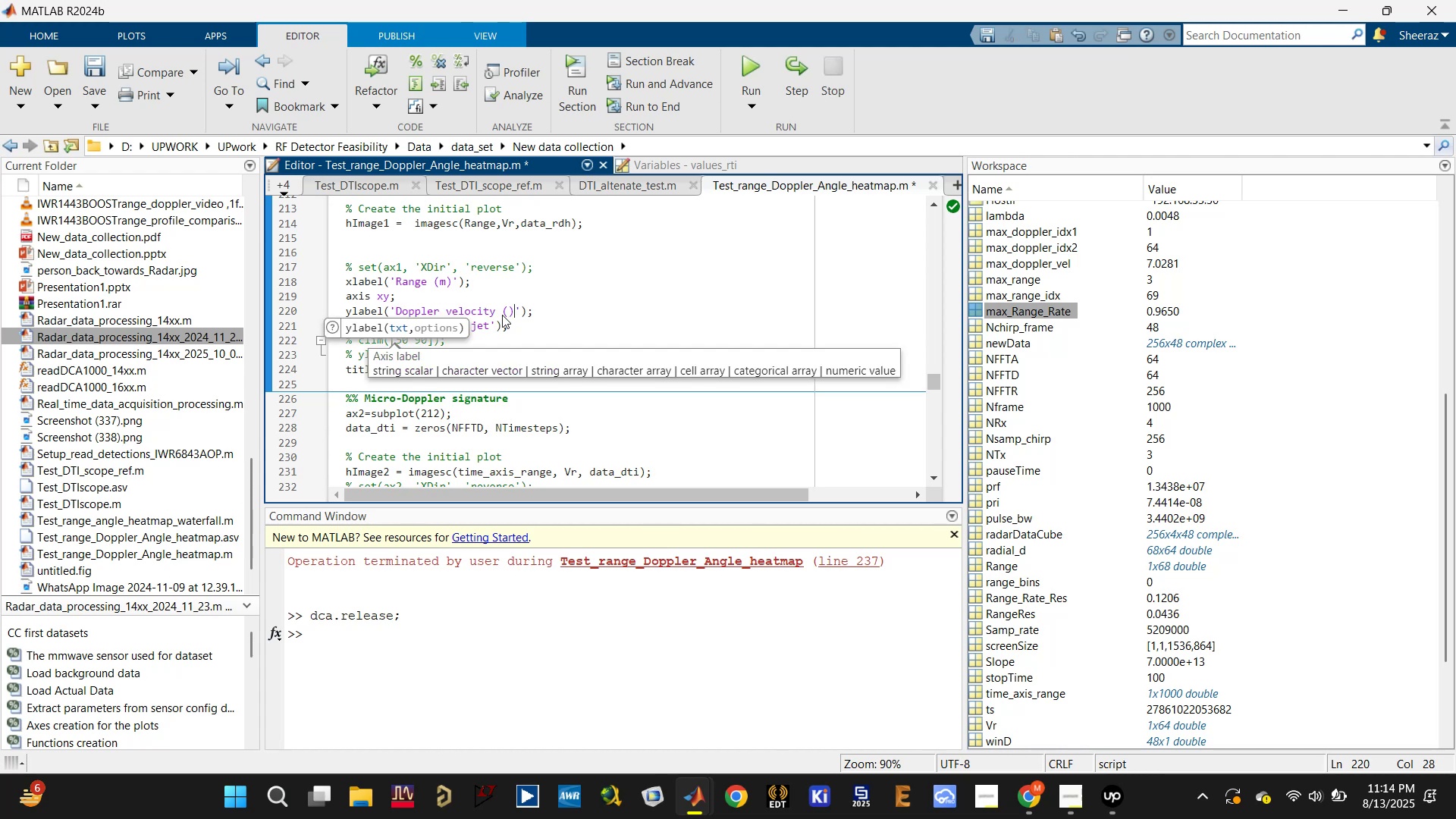 
key(ArrowLeft)
 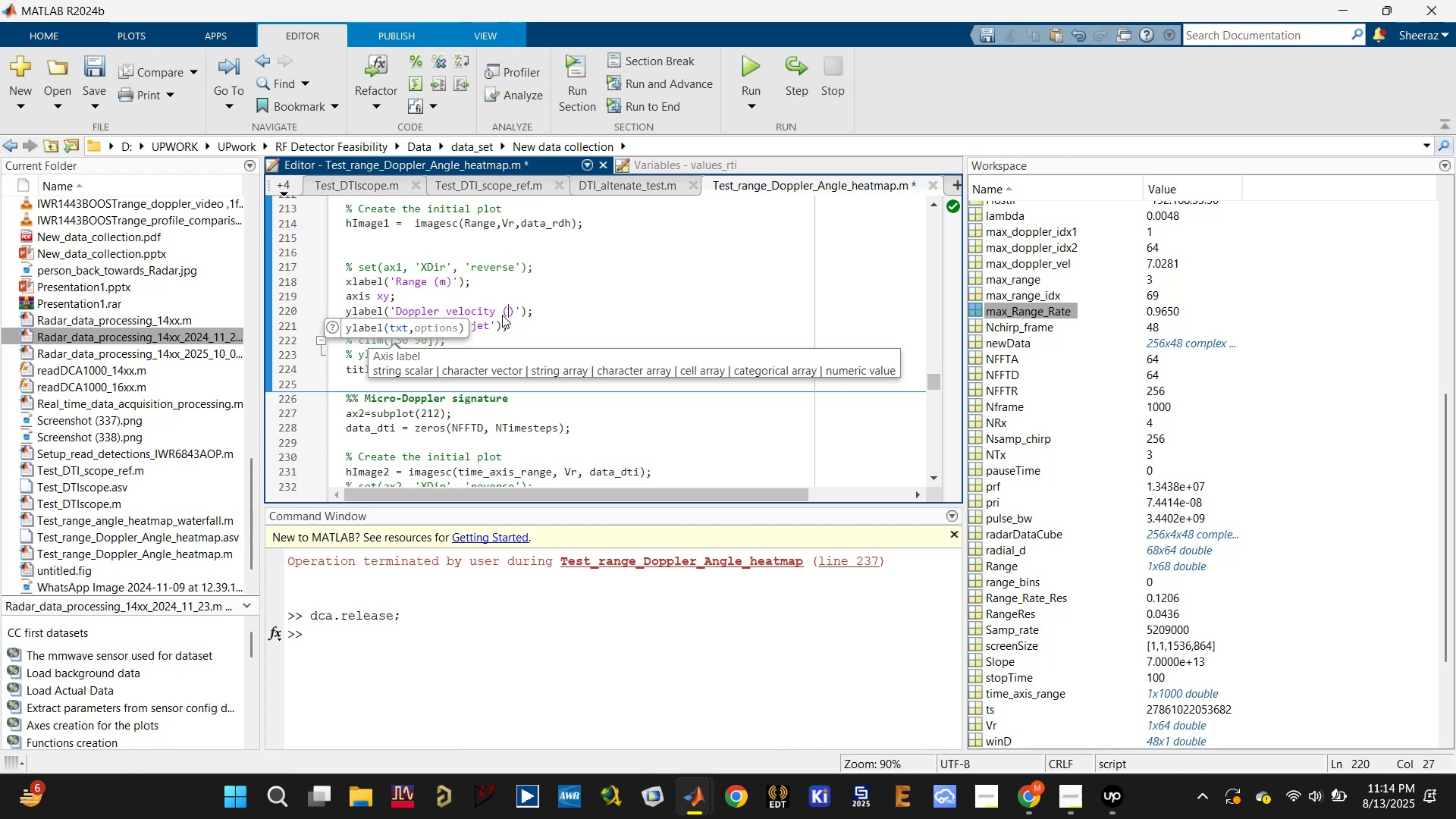 
key(M)
 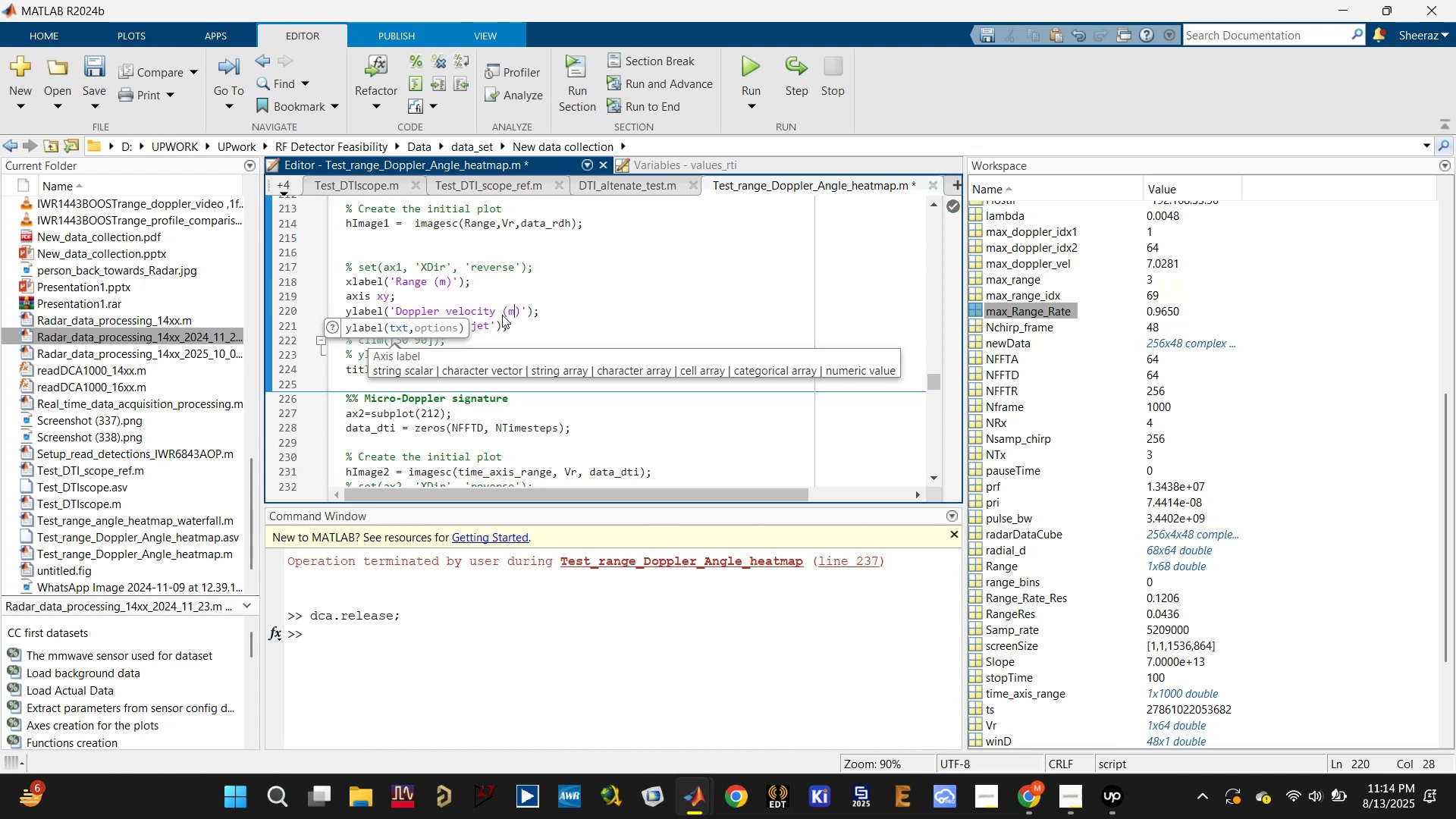 
key(Slash)
 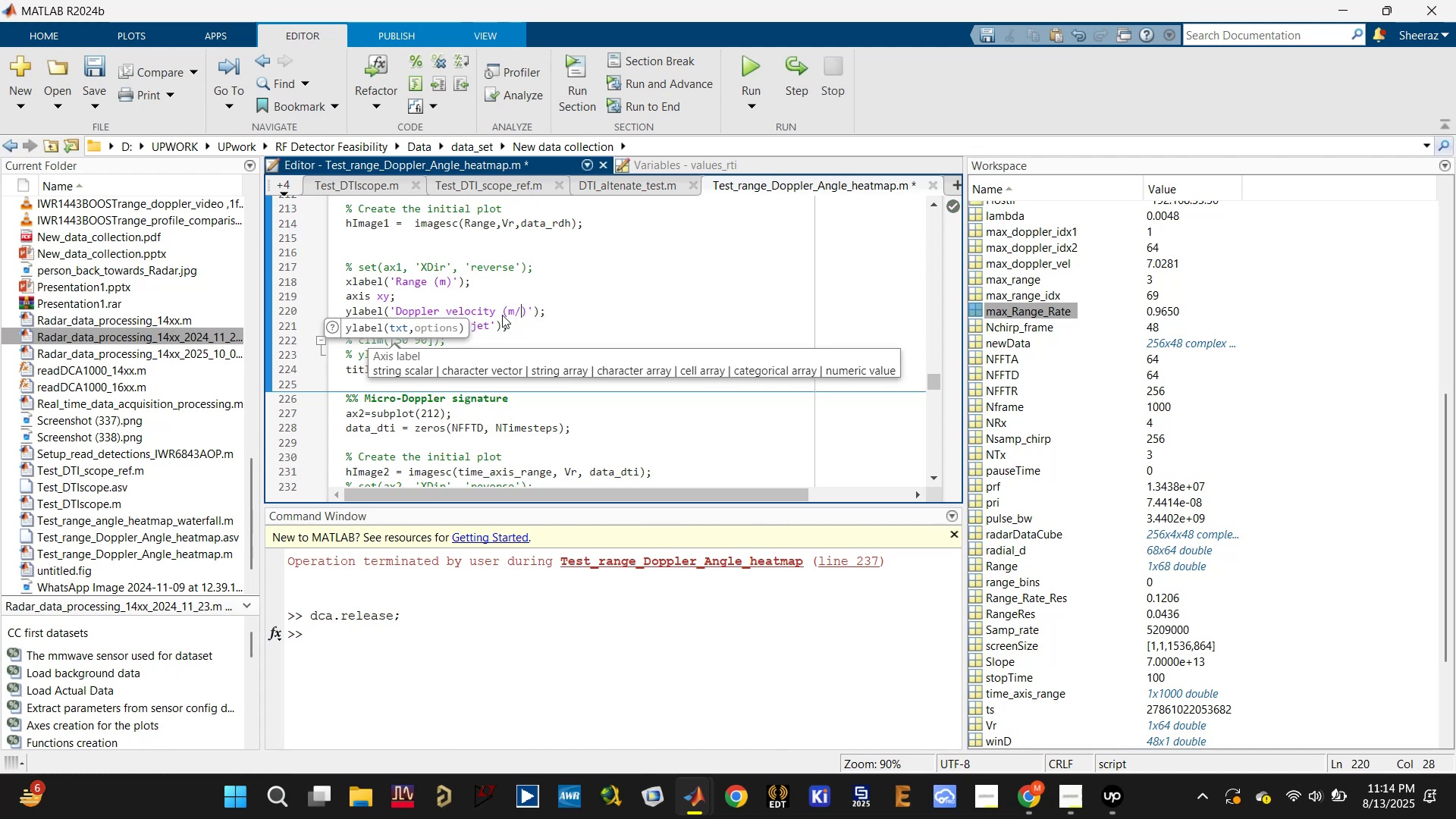 
key(S)
 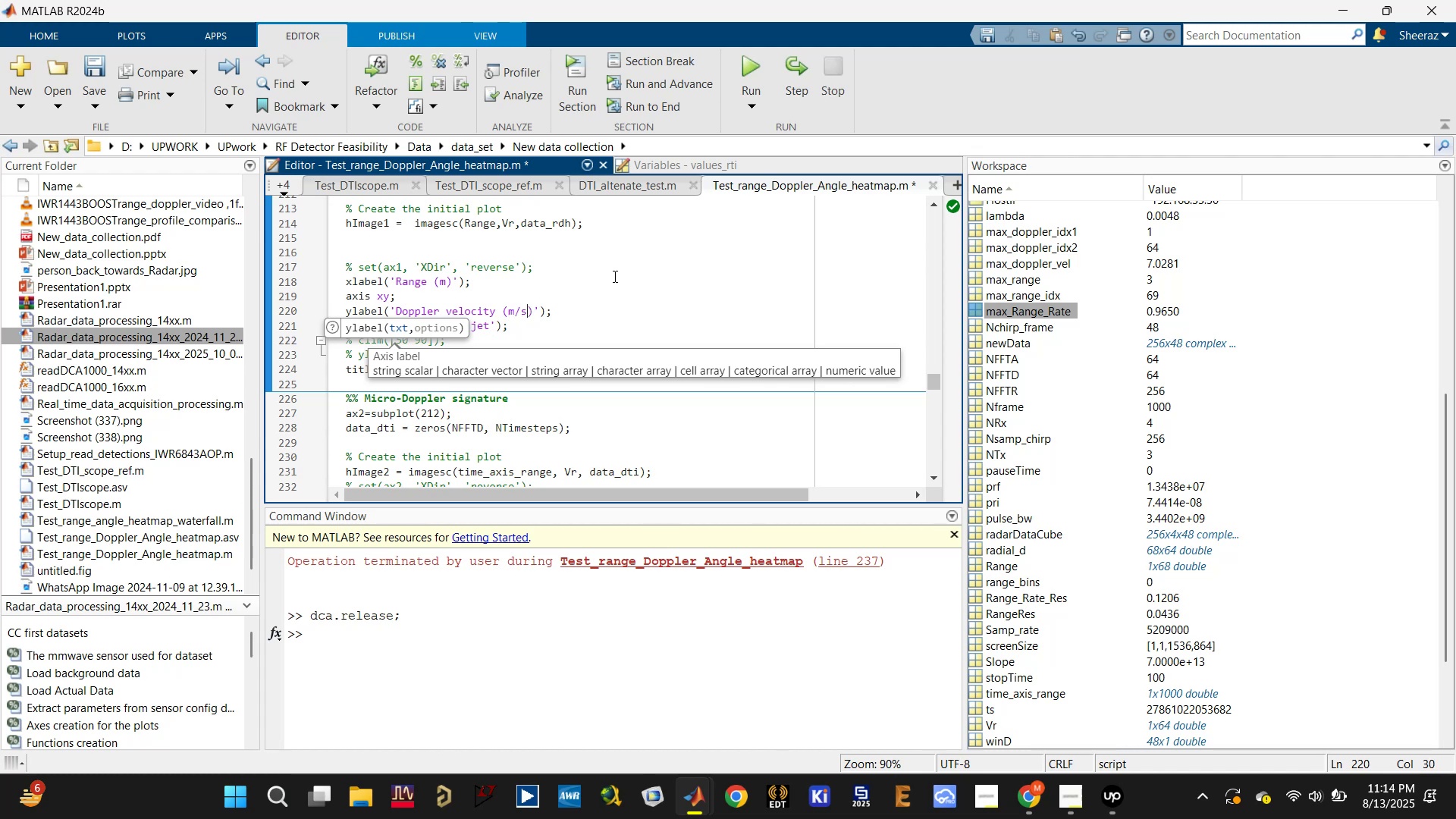 
left_click([623, 273])
 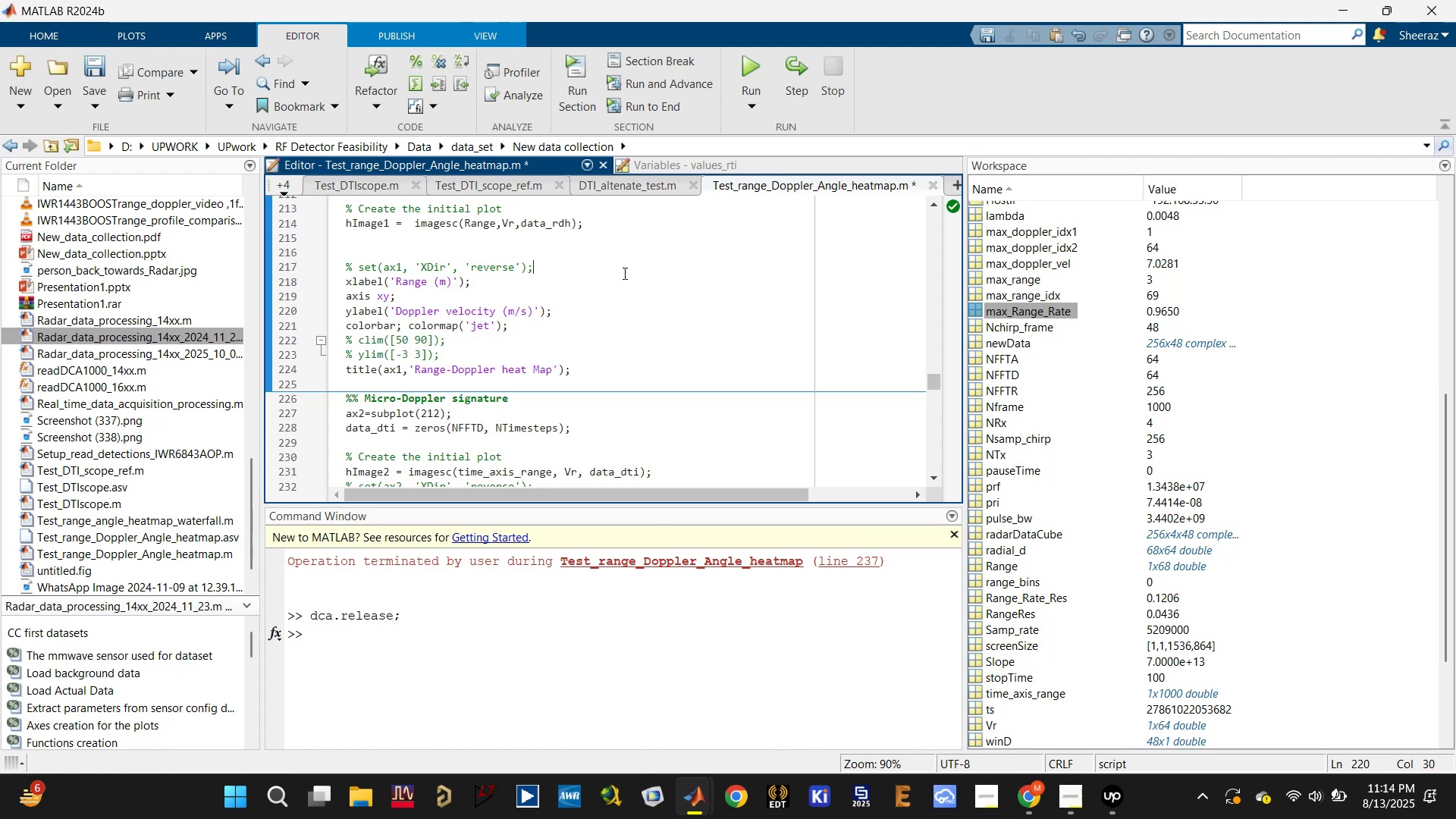 
hold_key(key=ControlLeft, duration=0.35)
 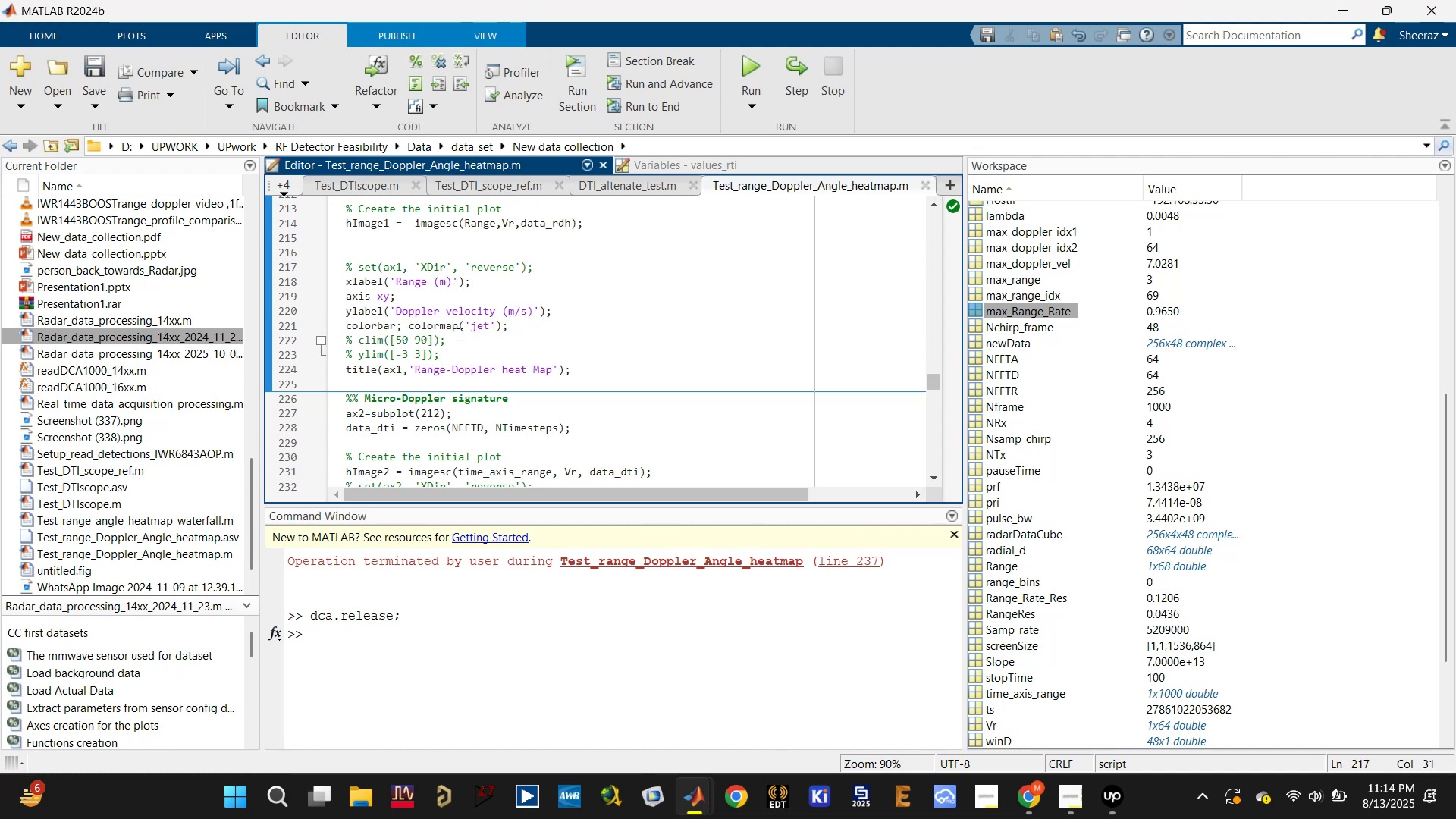 
key(S)
 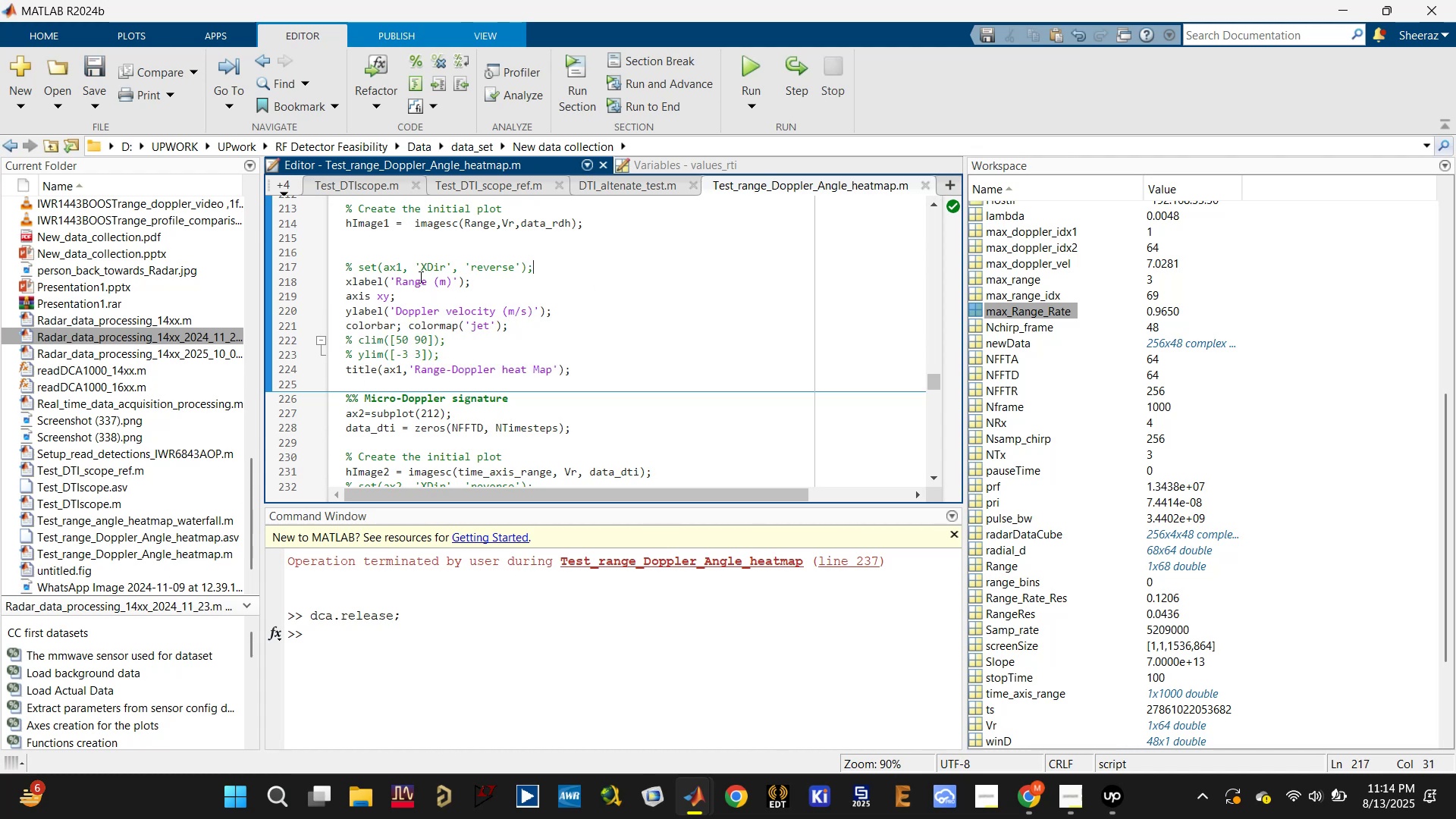 
scroll: coordinate [424, 308], scroll_direction: down, amount: 1.0
 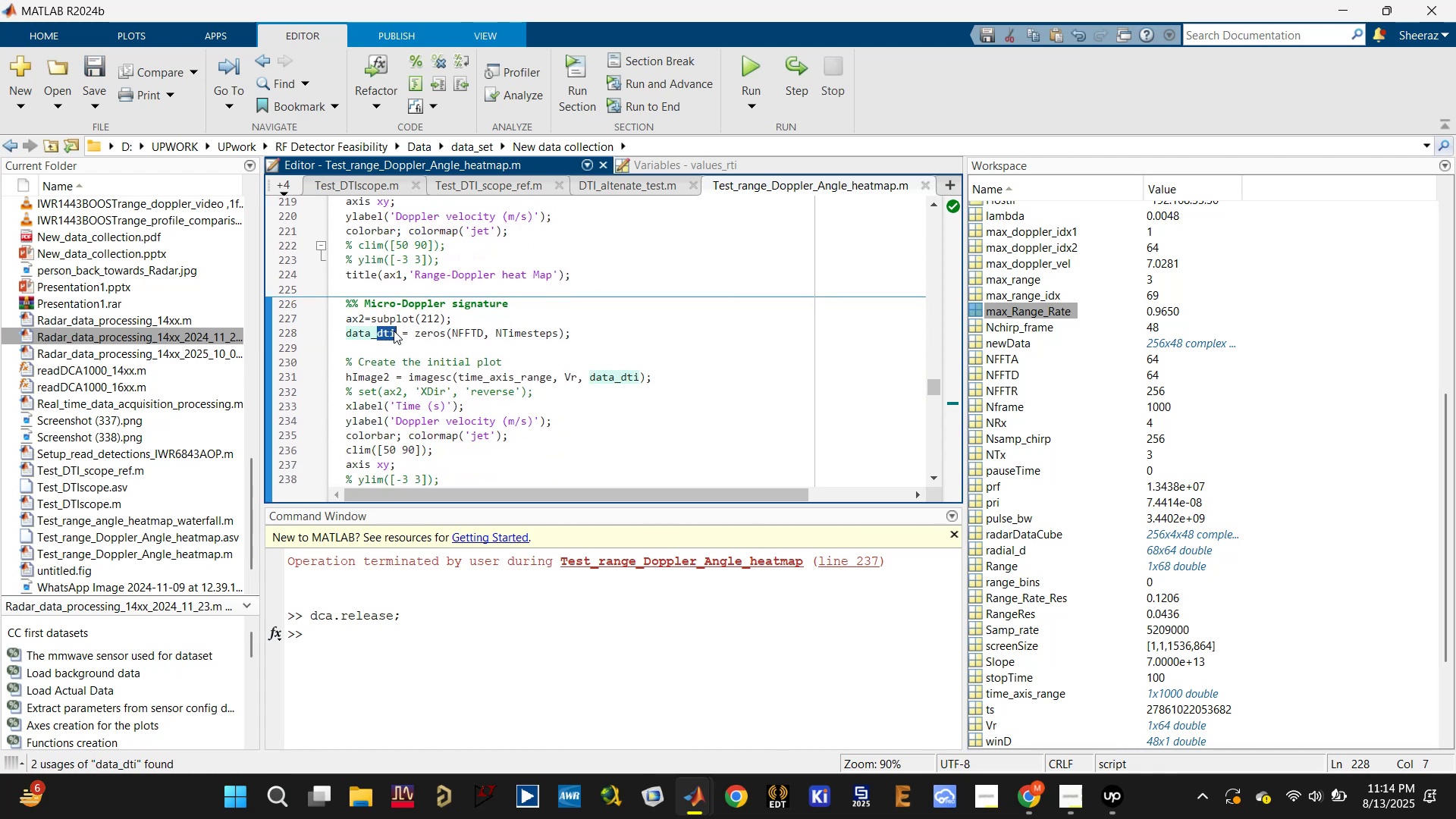 
type(rah)
 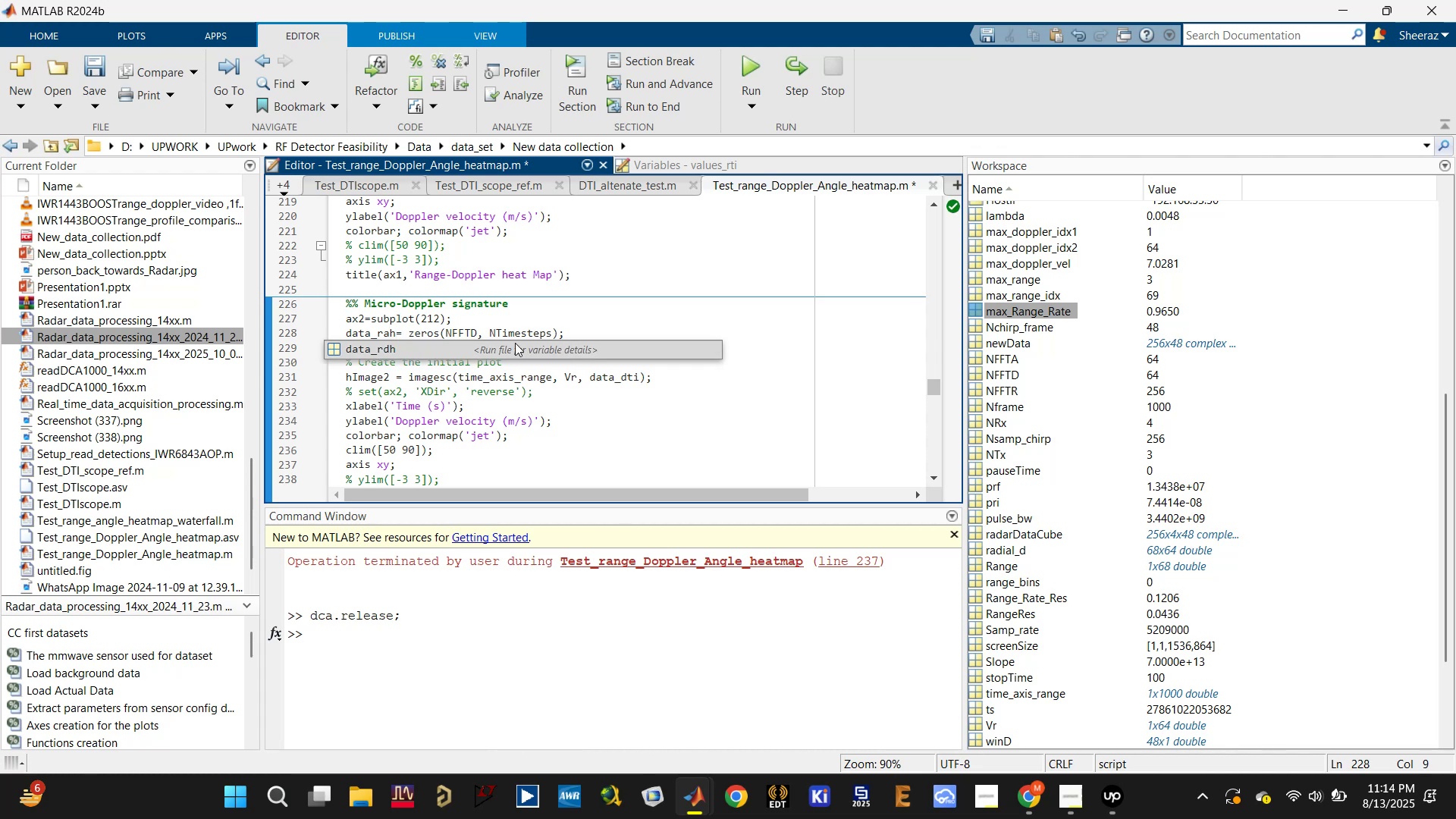 
left_click([506, 333])
 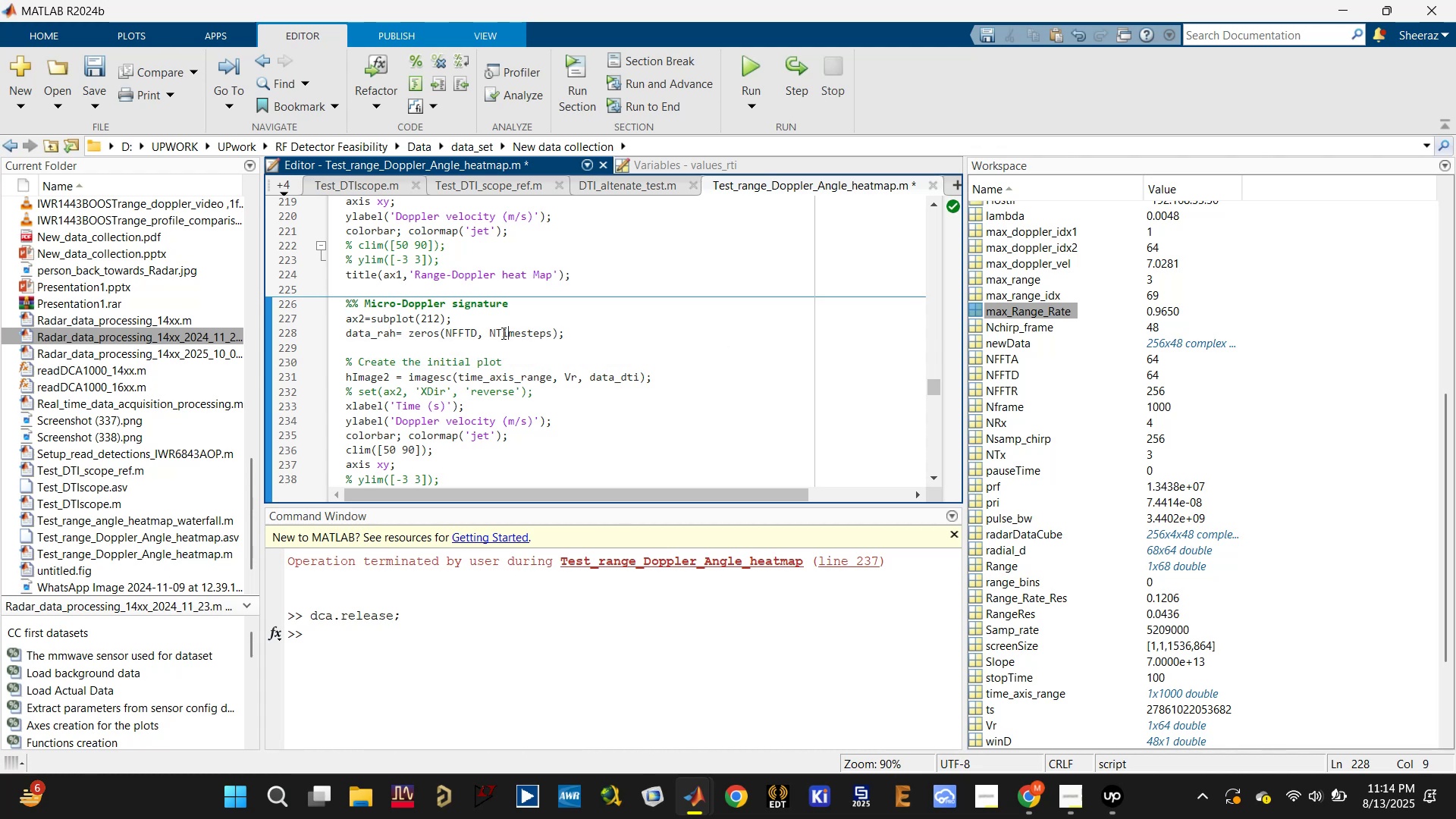 
key(Control+ControlLeft)
 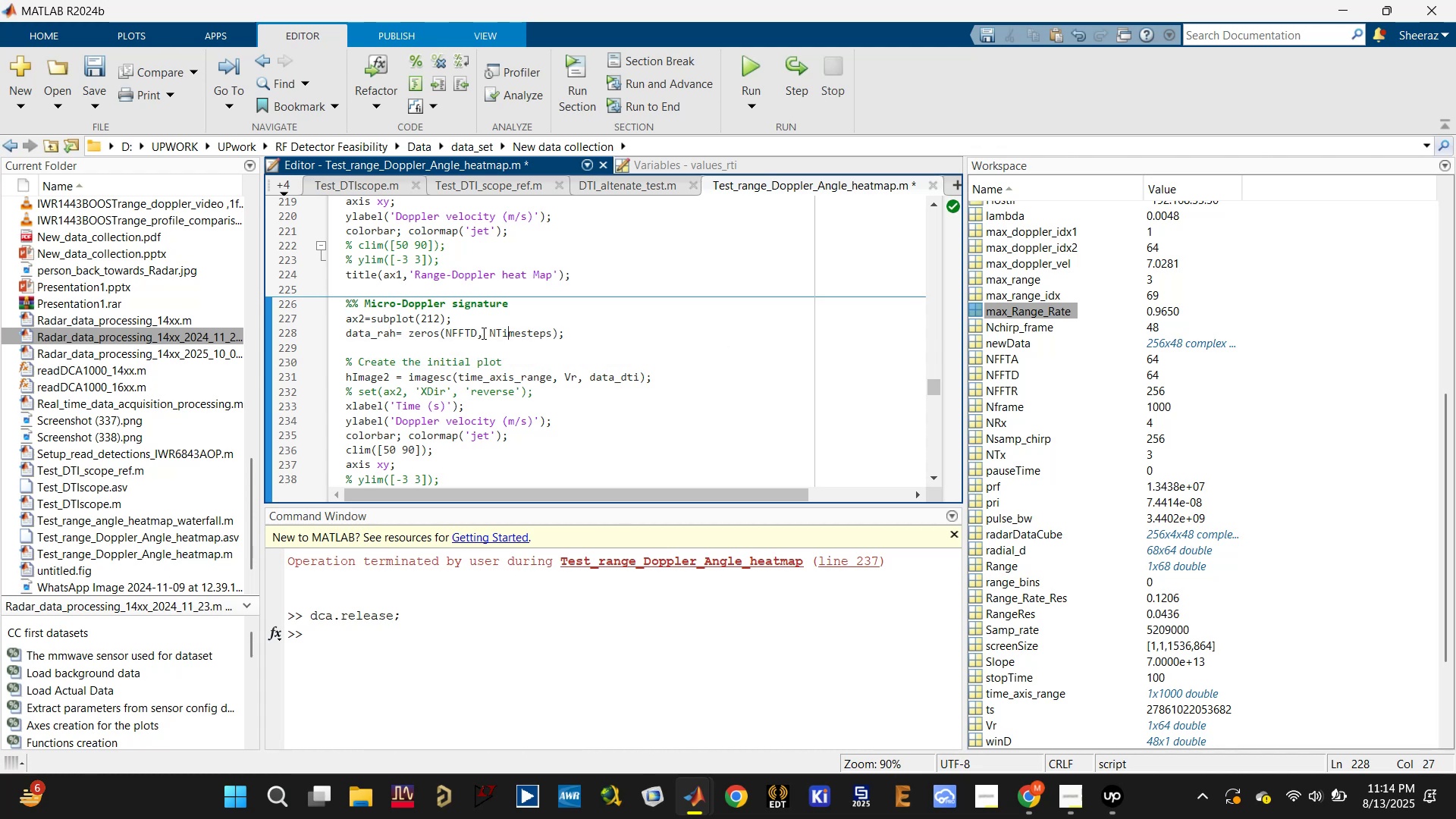 
key(Control+S)
 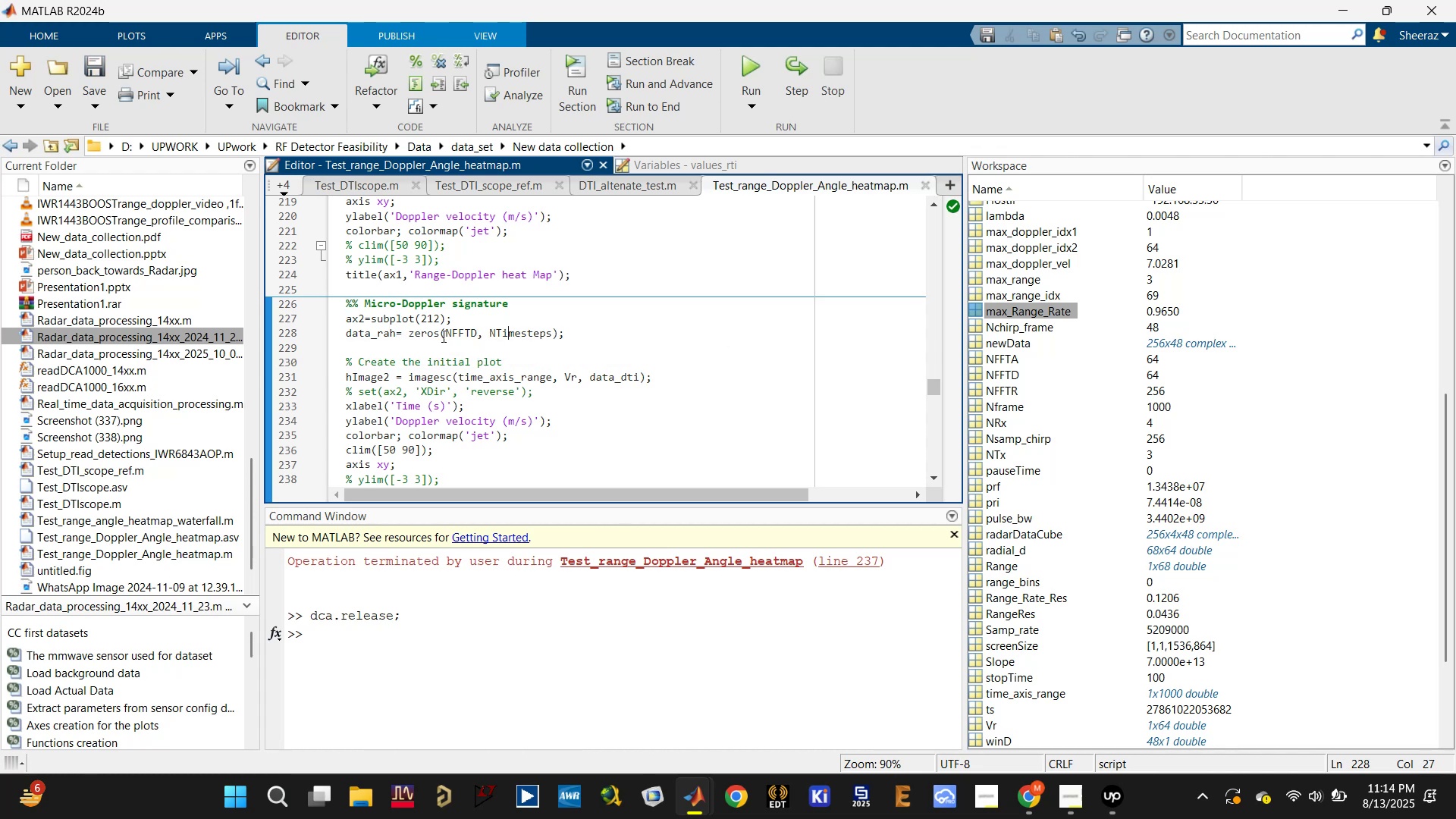 
left_click([448, 331])
 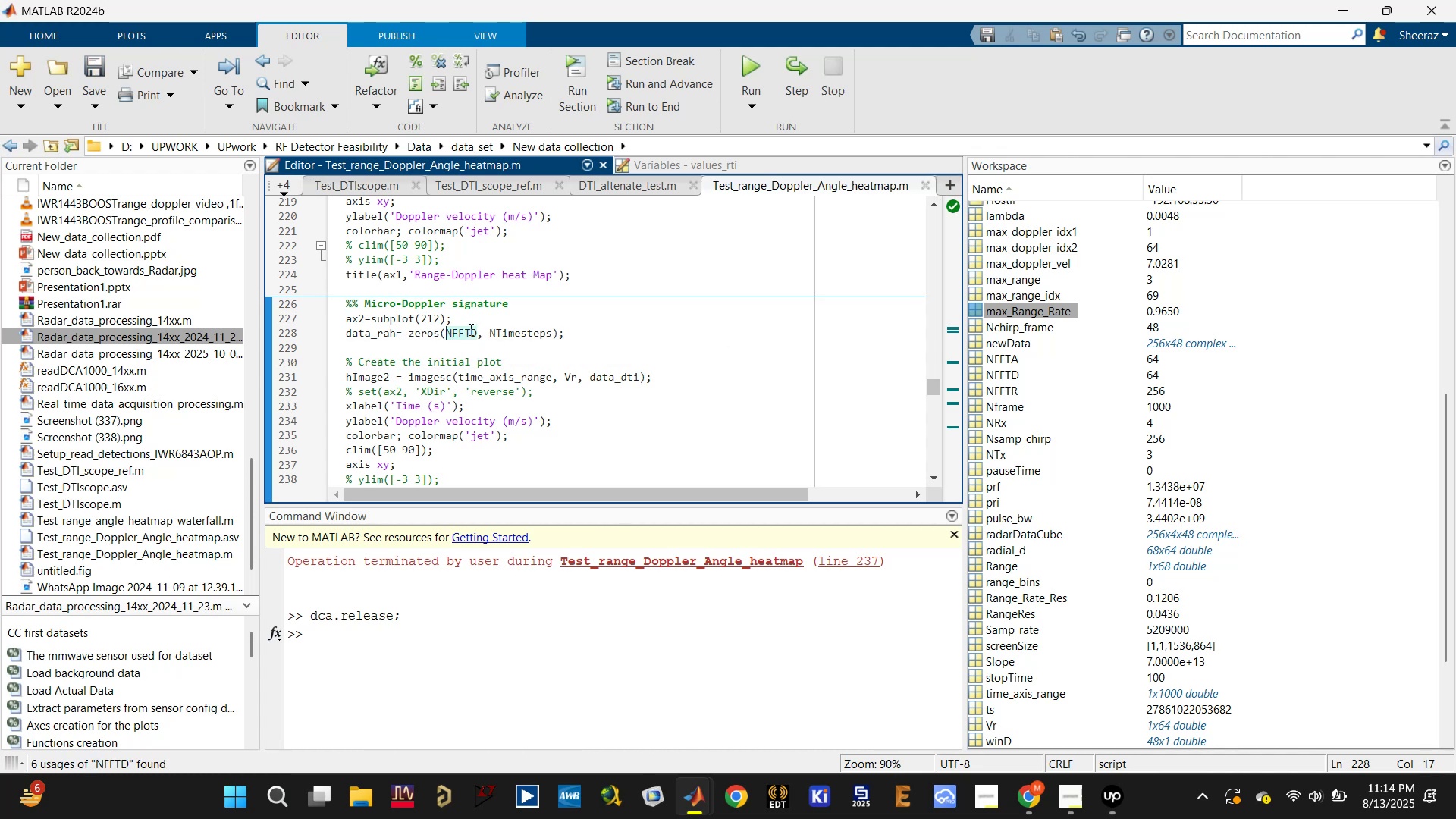 
double_click([469, 328])
 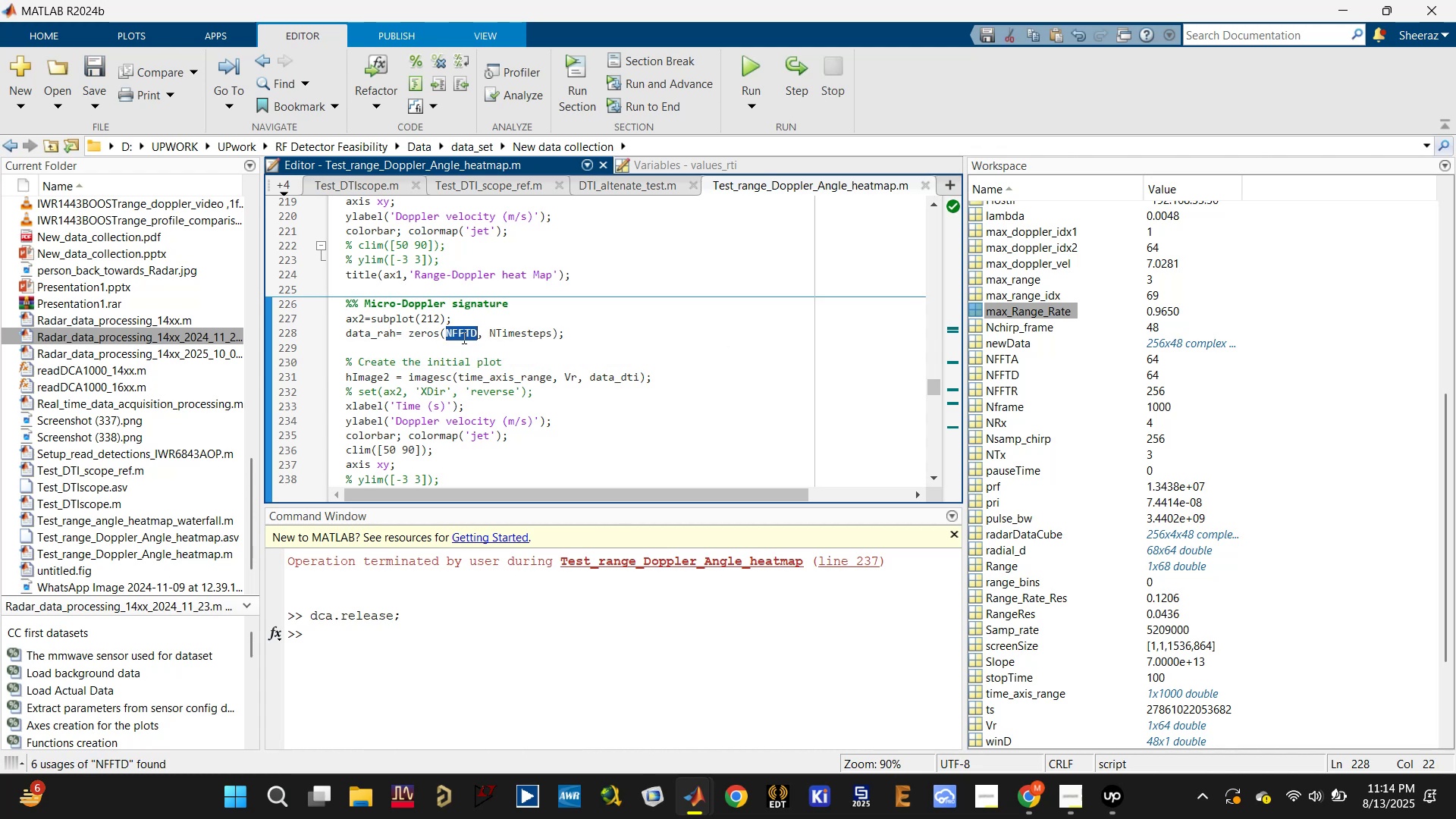 
scroll: coordinate [464, 343], scroll_direction: up, amount: 2.0
 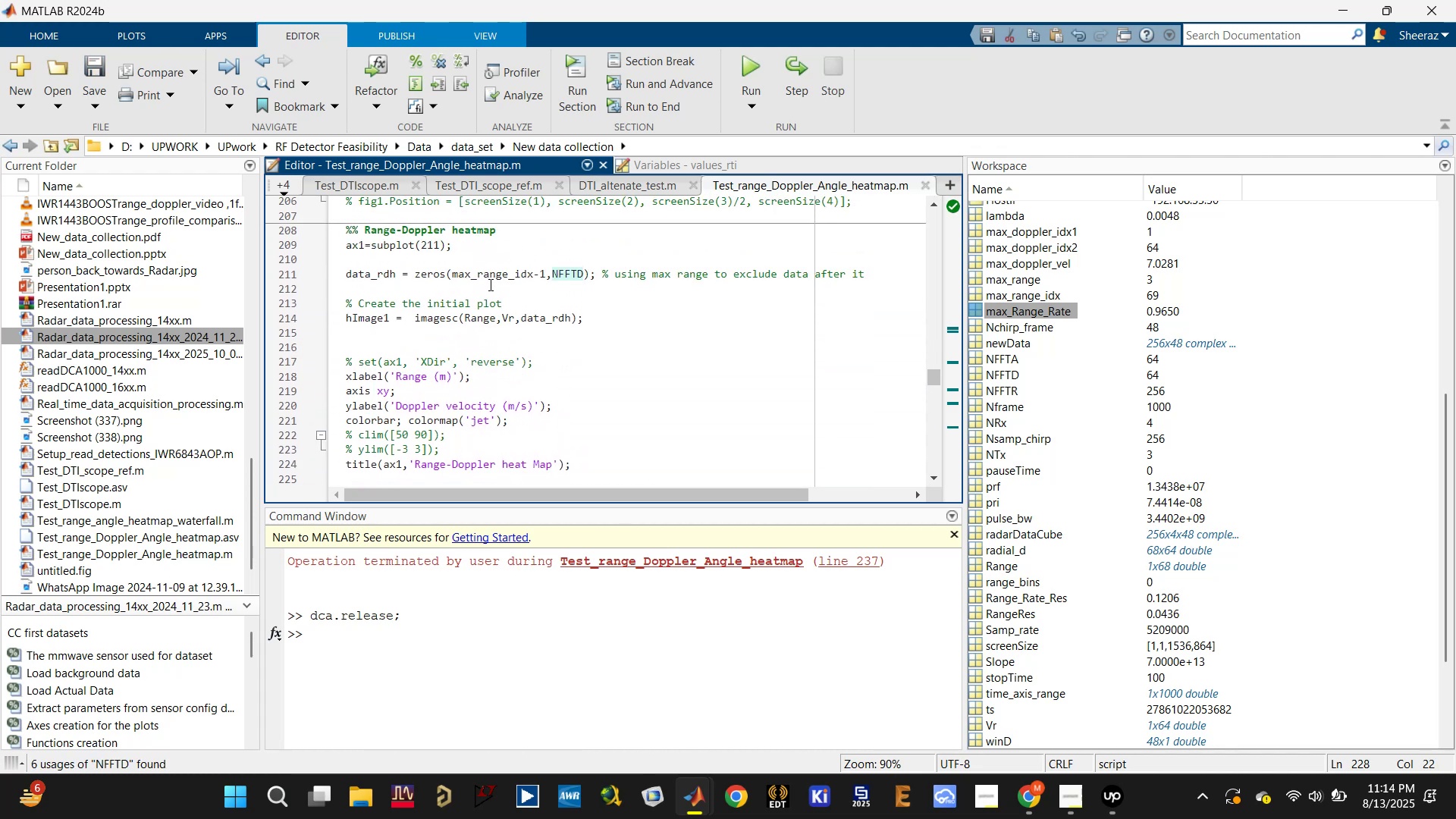 
double_click([488, 278])
 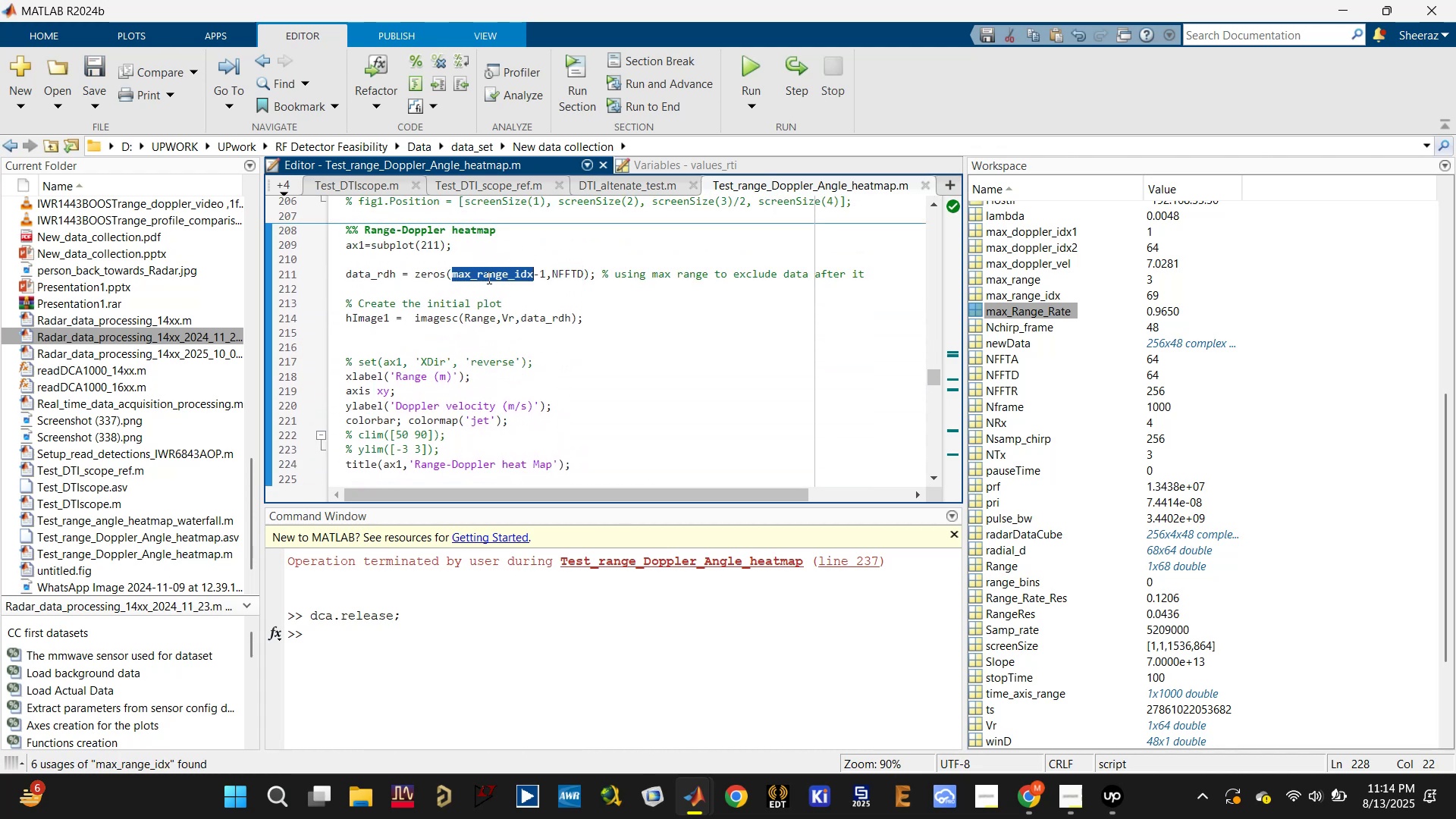 
hold_key(key=ControlLeft, duration=0.43)
 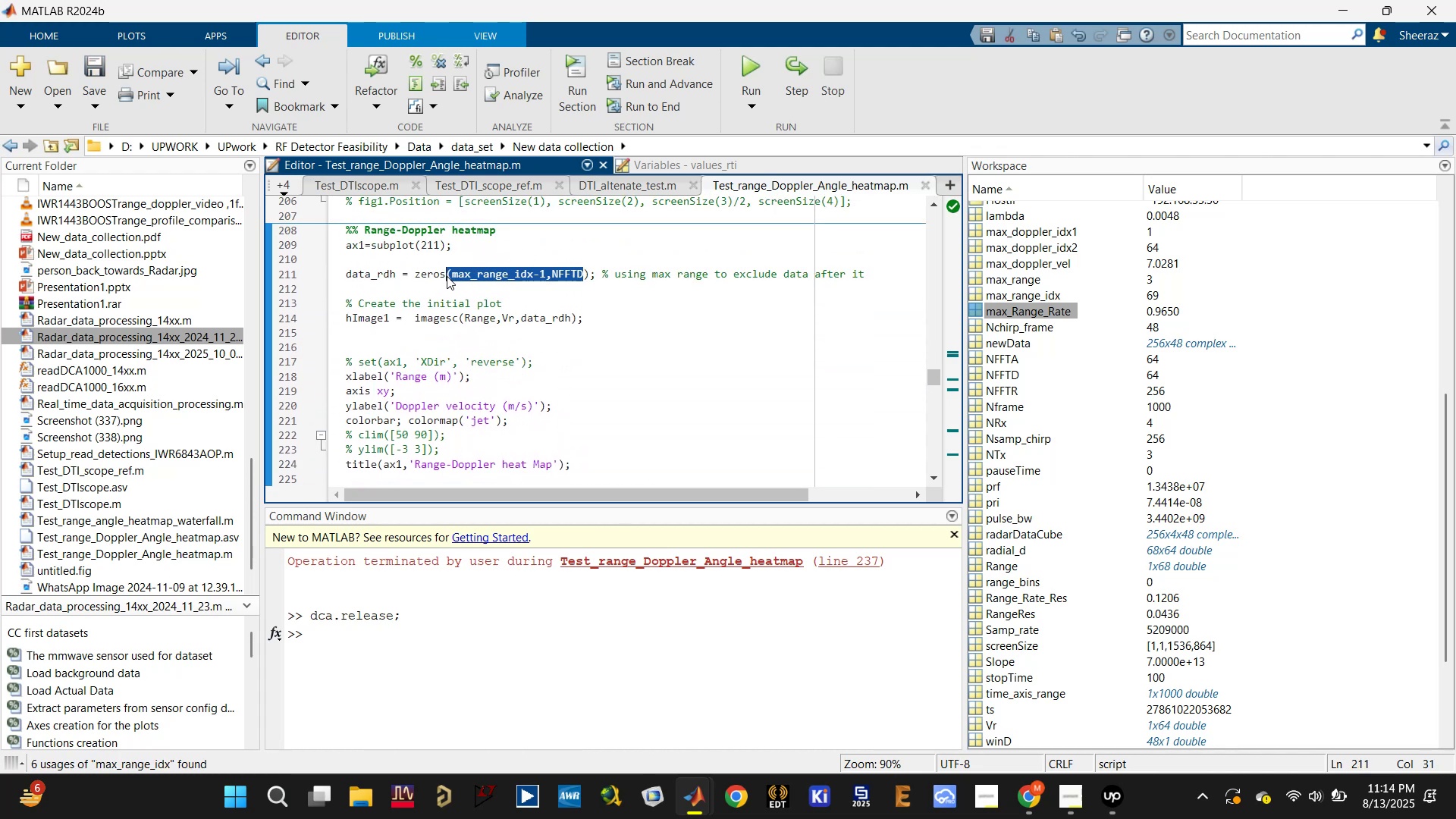 
key(Control+ControlLeft)
 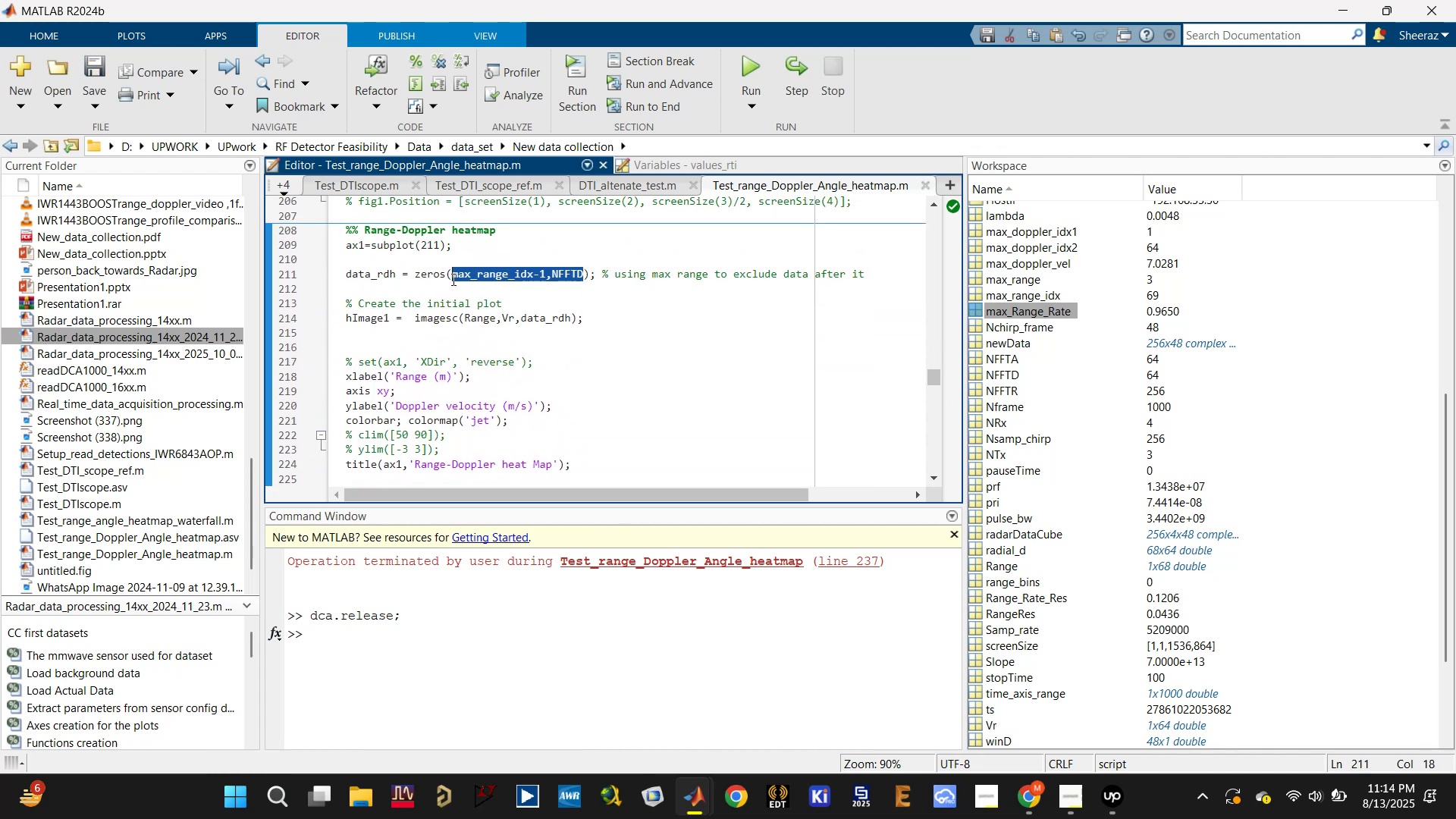 
key(Control+C)
 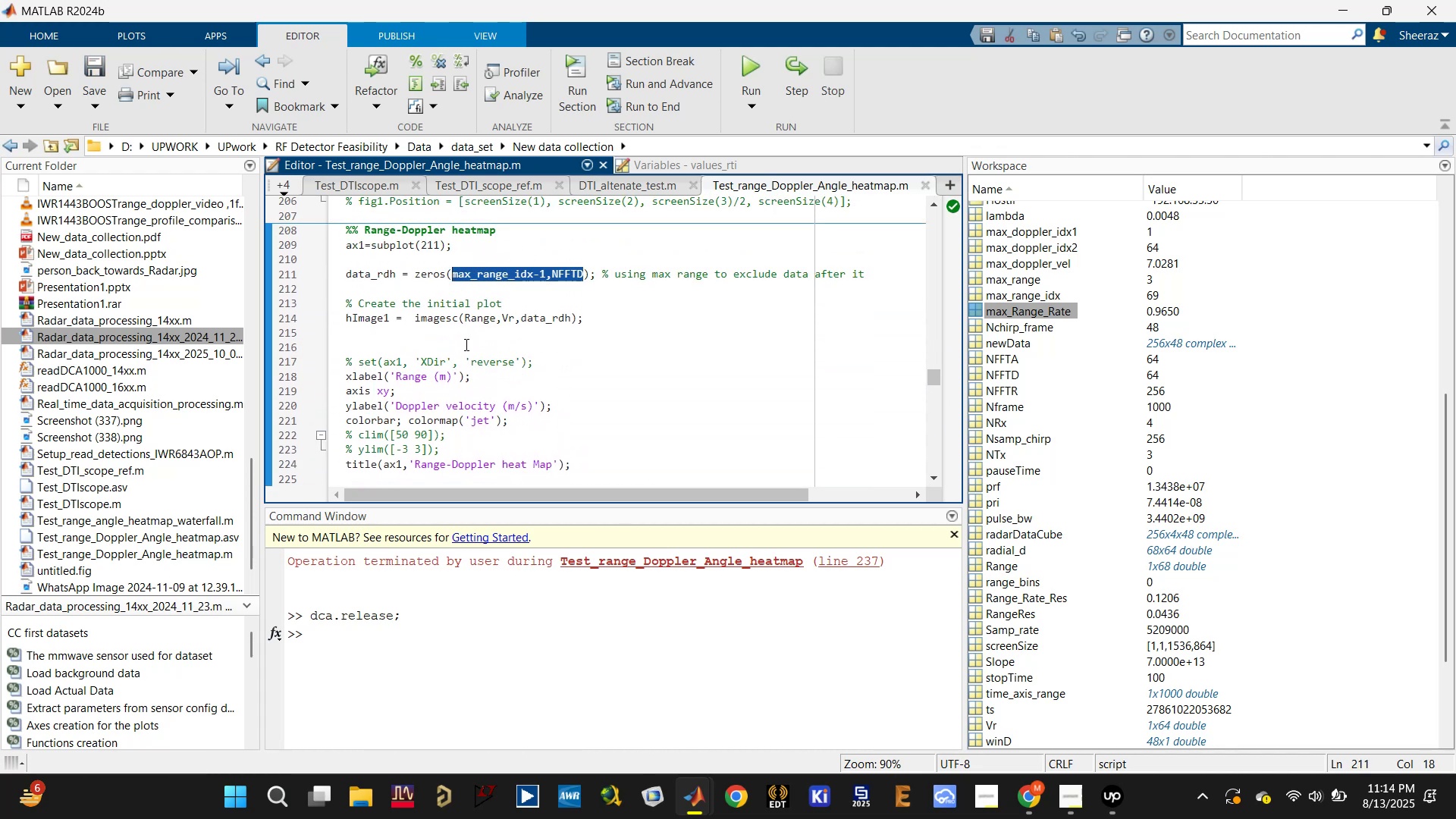 
scroll: coordinate [477, 371], scroll_direction: down, amount: 2.0
 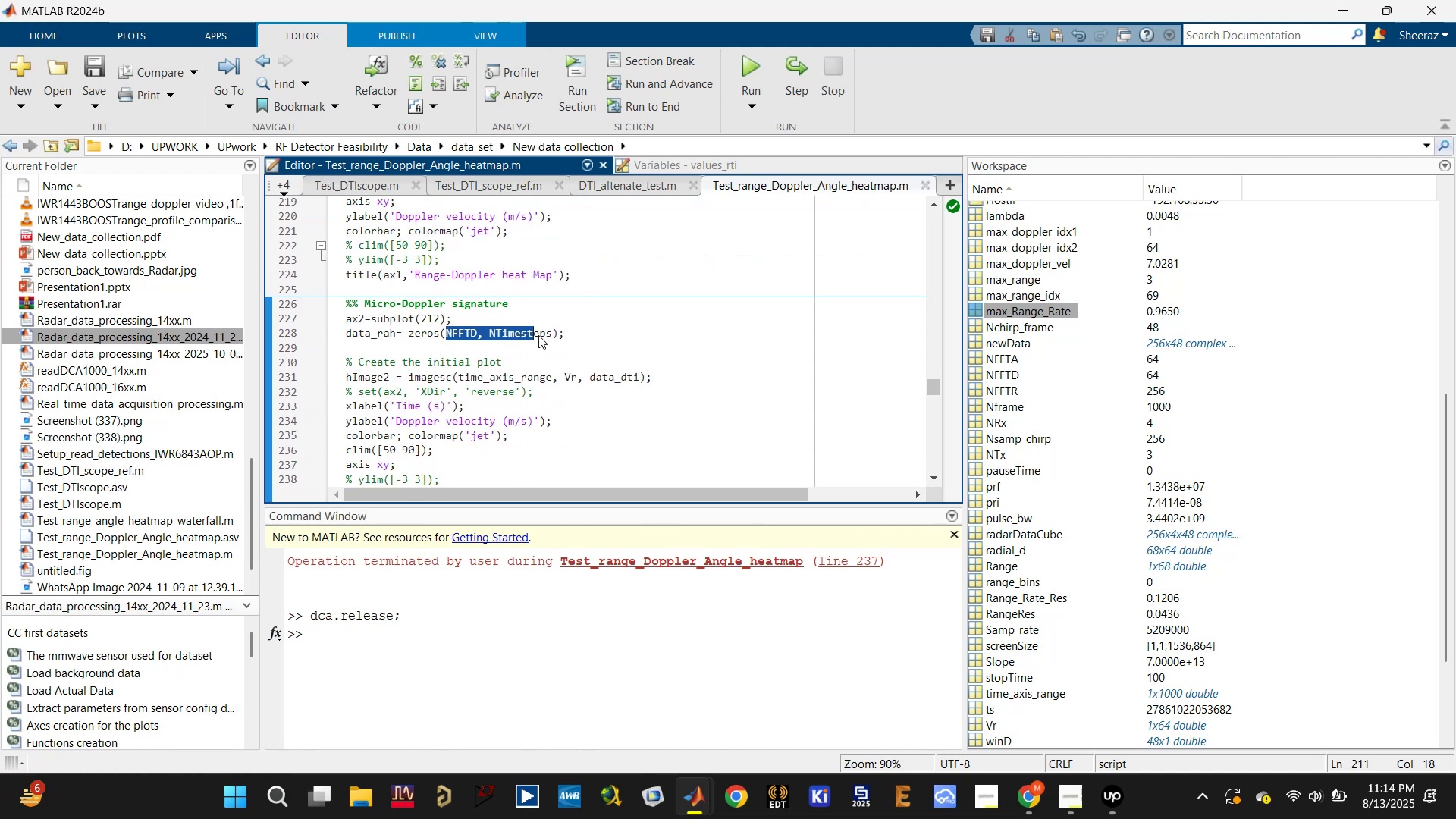 
key(Control+ControlLeft)
 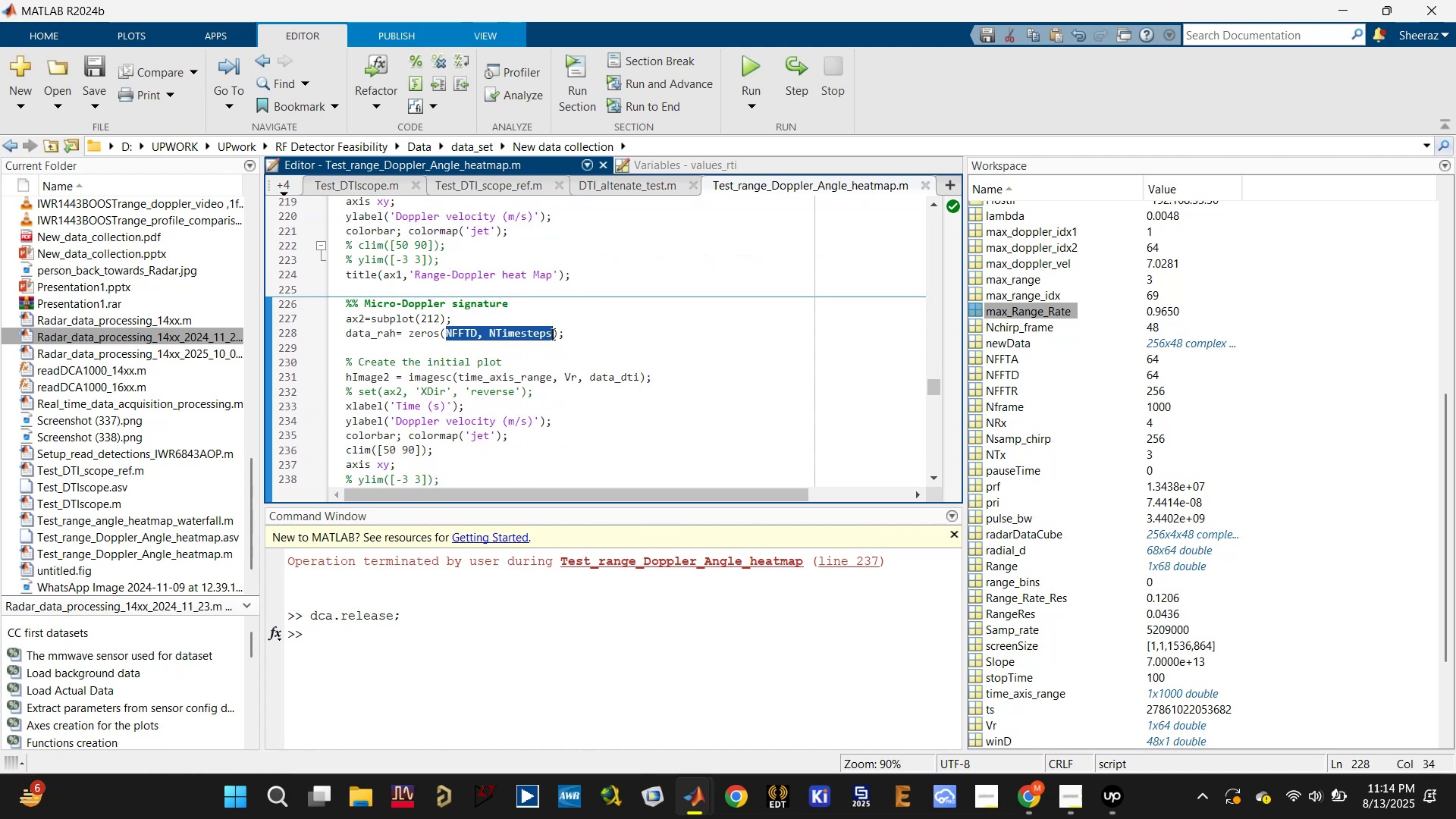 
key(Control+V)
 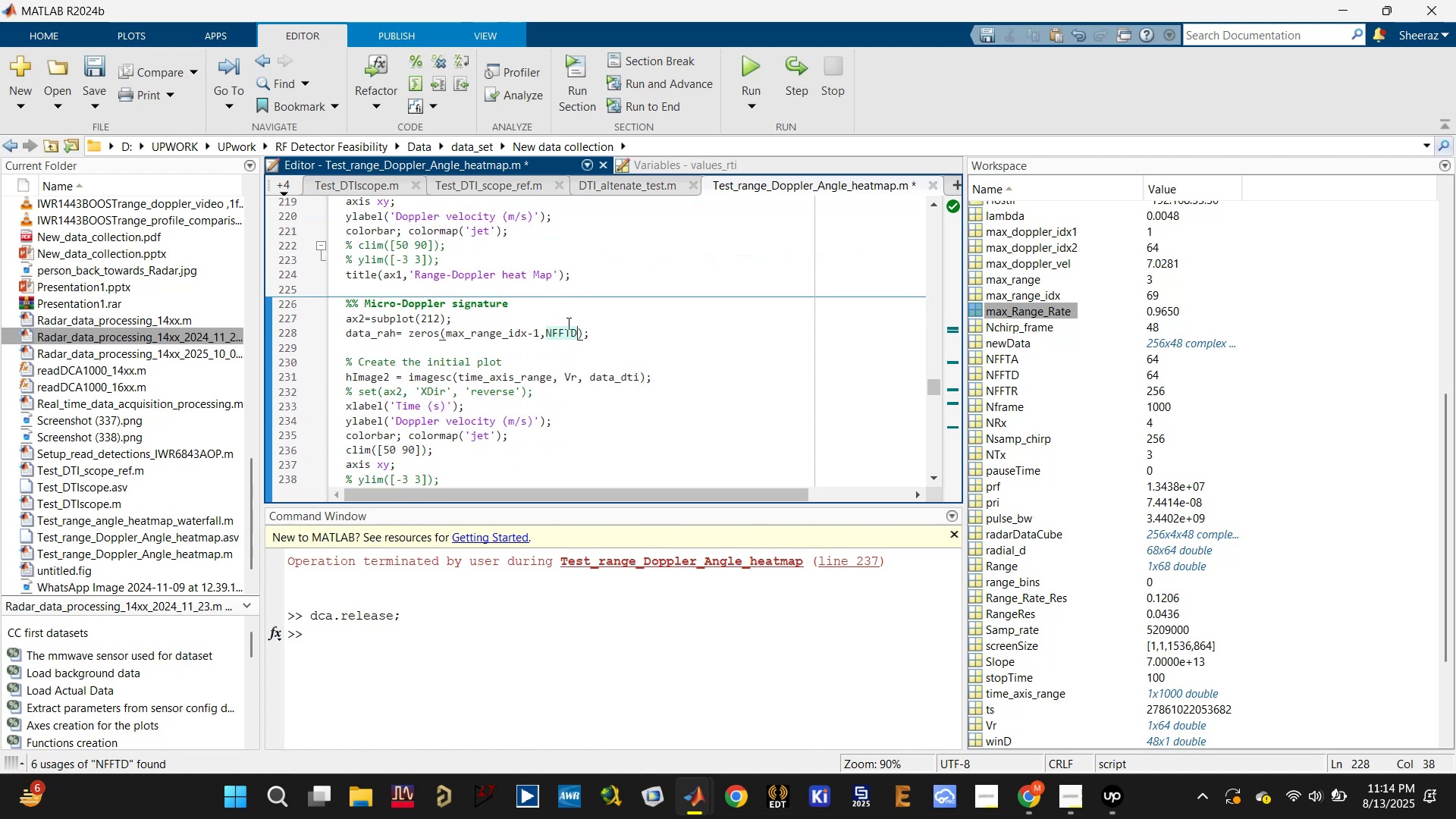 
double_click([567, 323])
 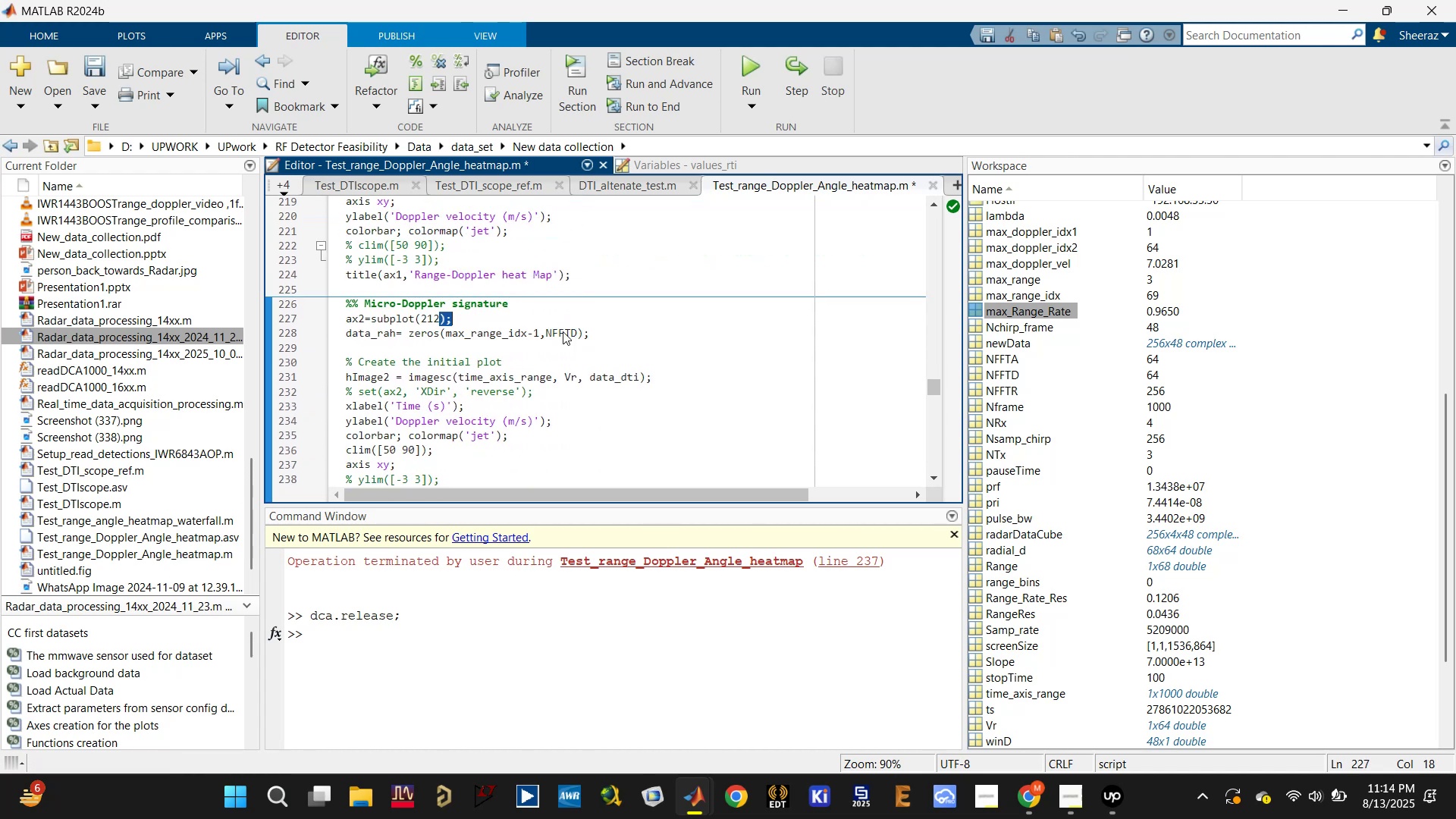 
triple_click([563, 331])
 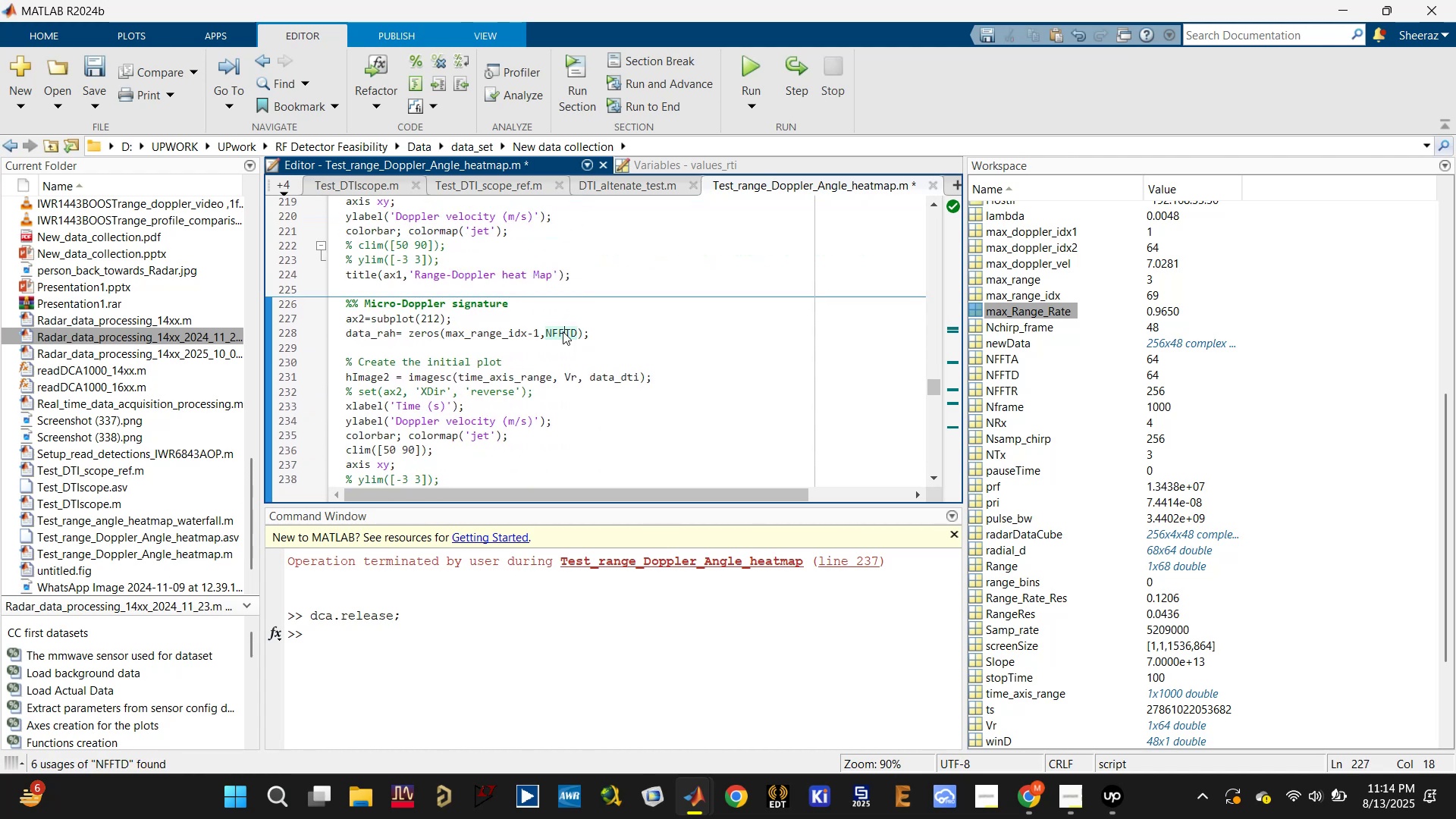 
triple_click([563, 331])
 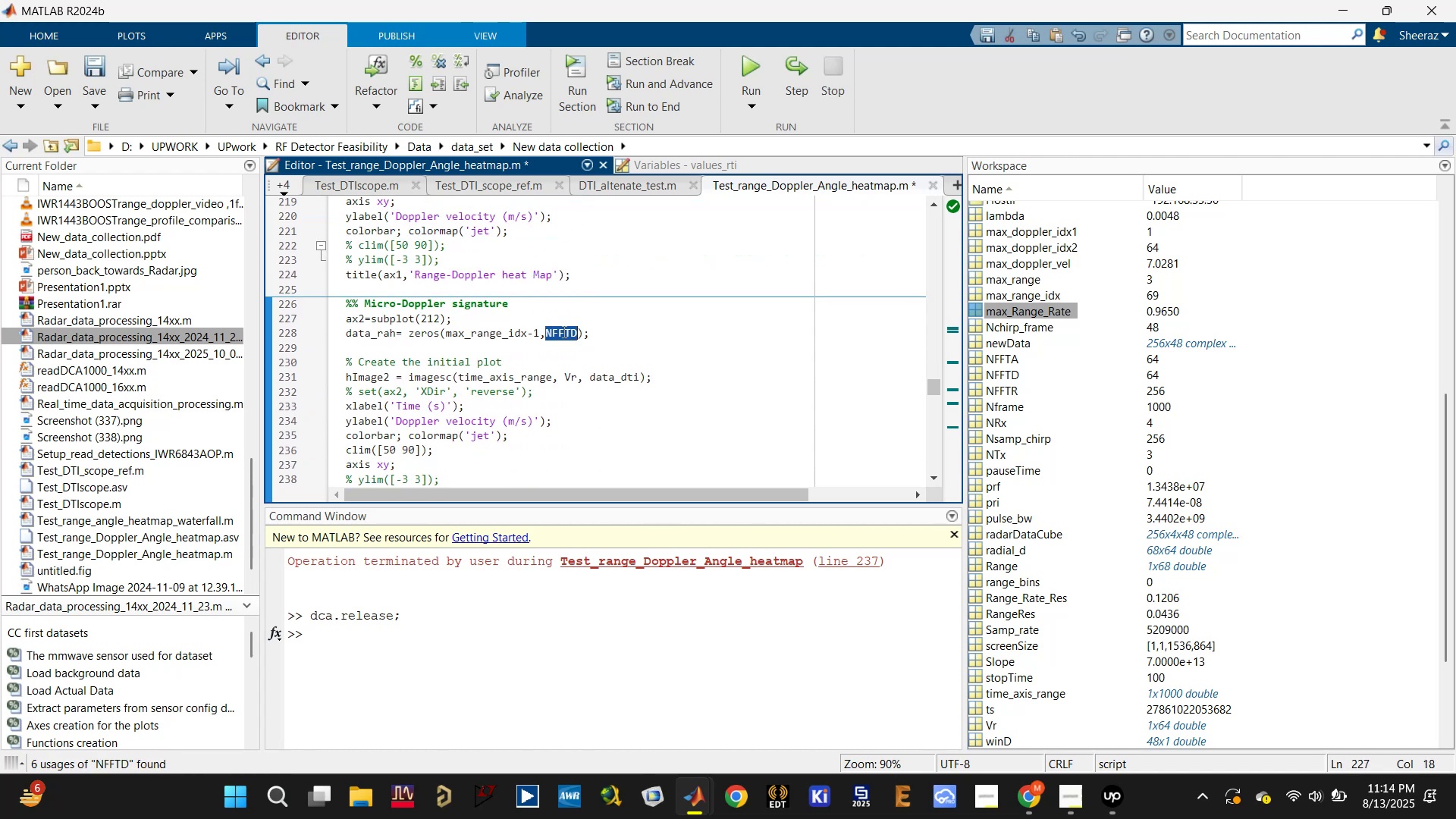 
type(NFFTA)
 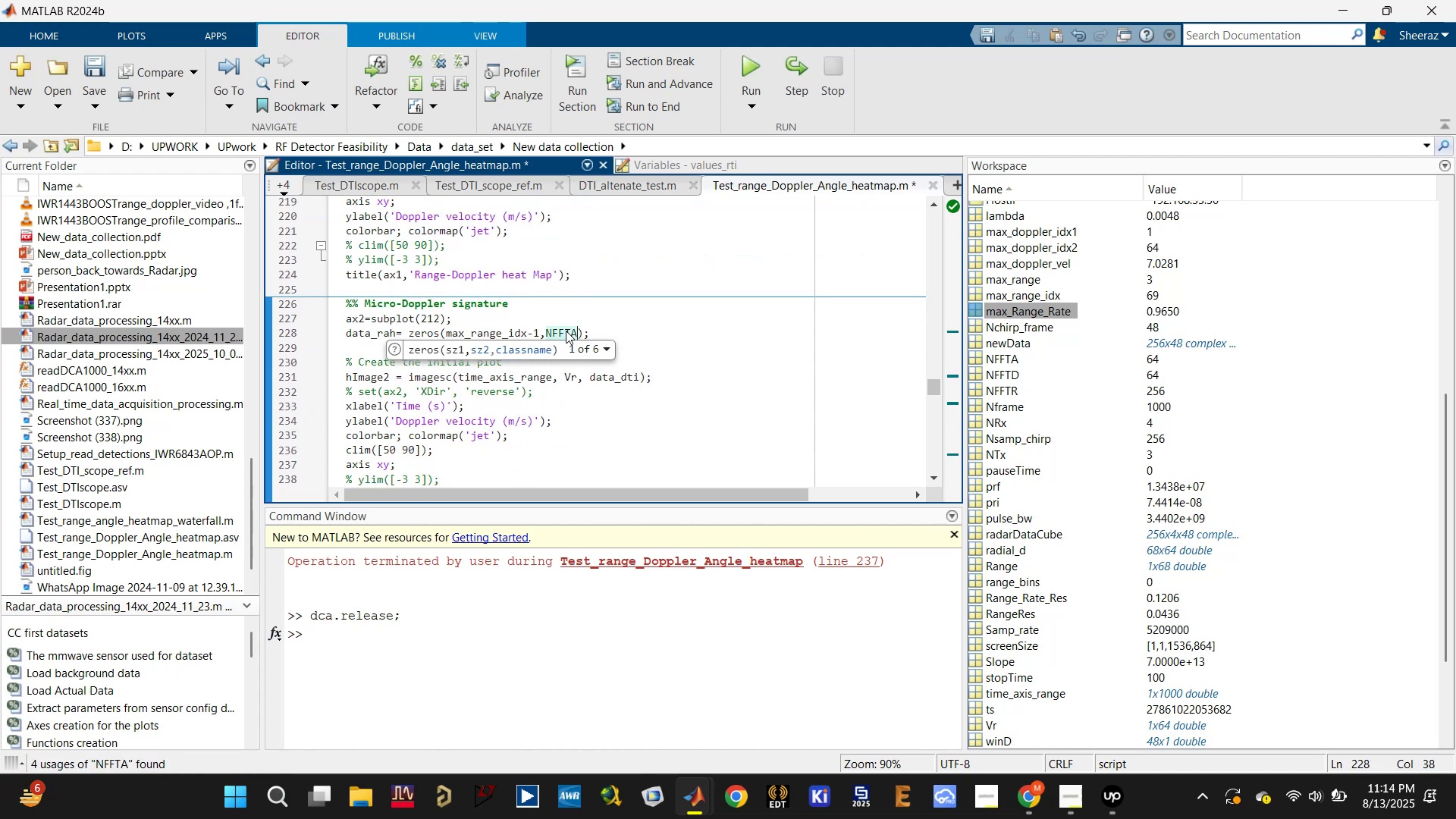 
key(Control+S)
 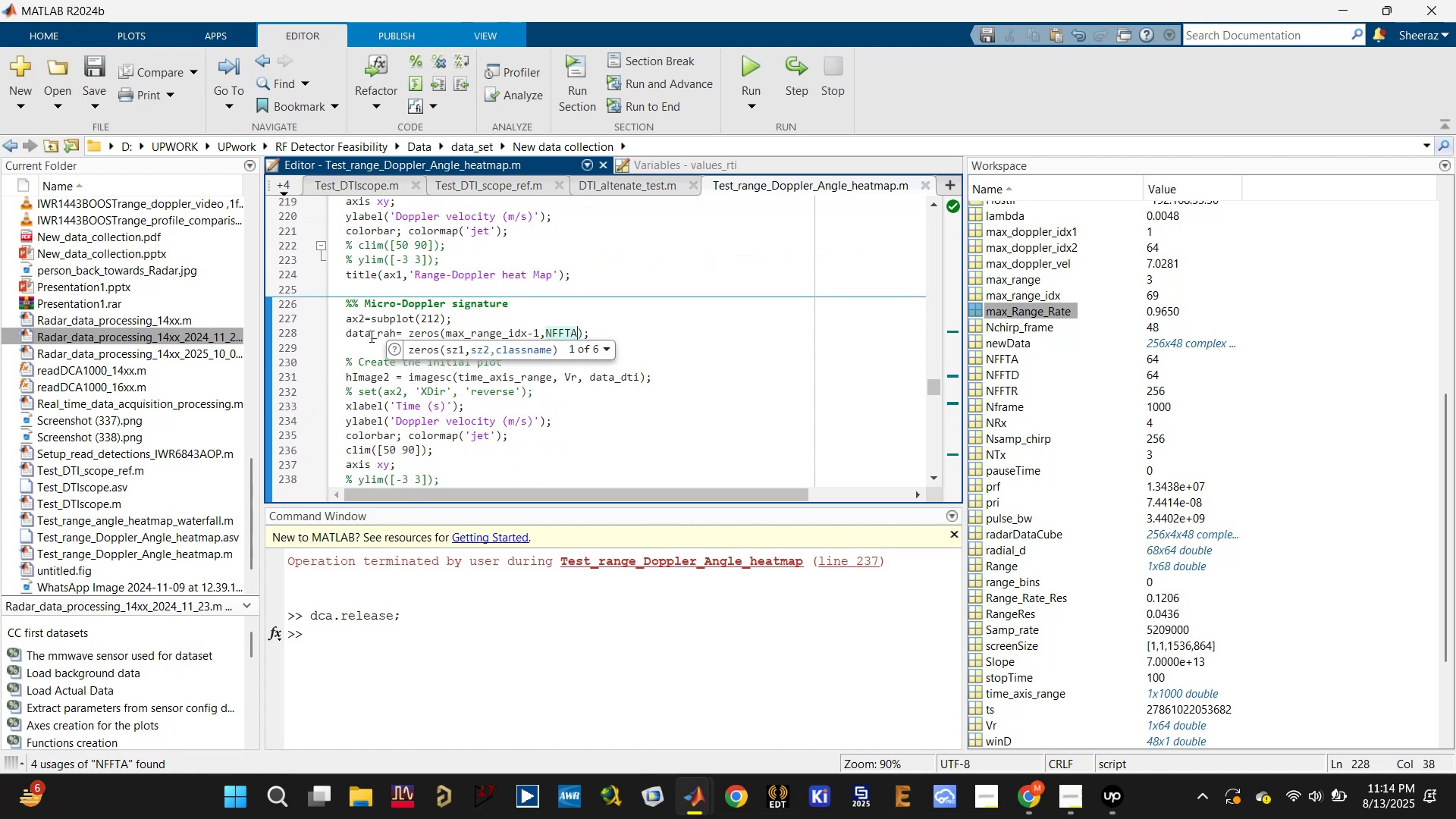 
double_click([370, 336])
 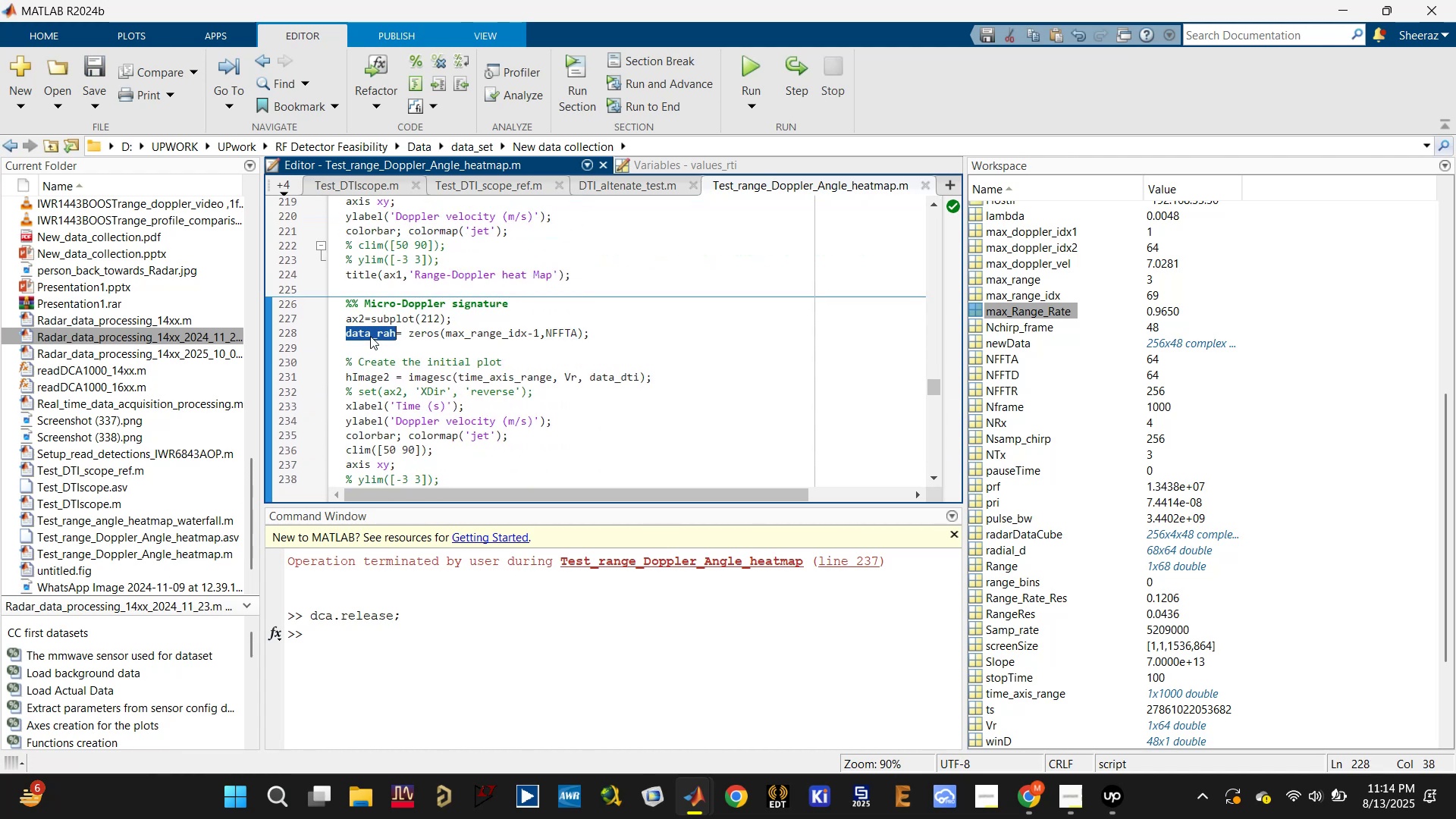 
key(Control+C)
 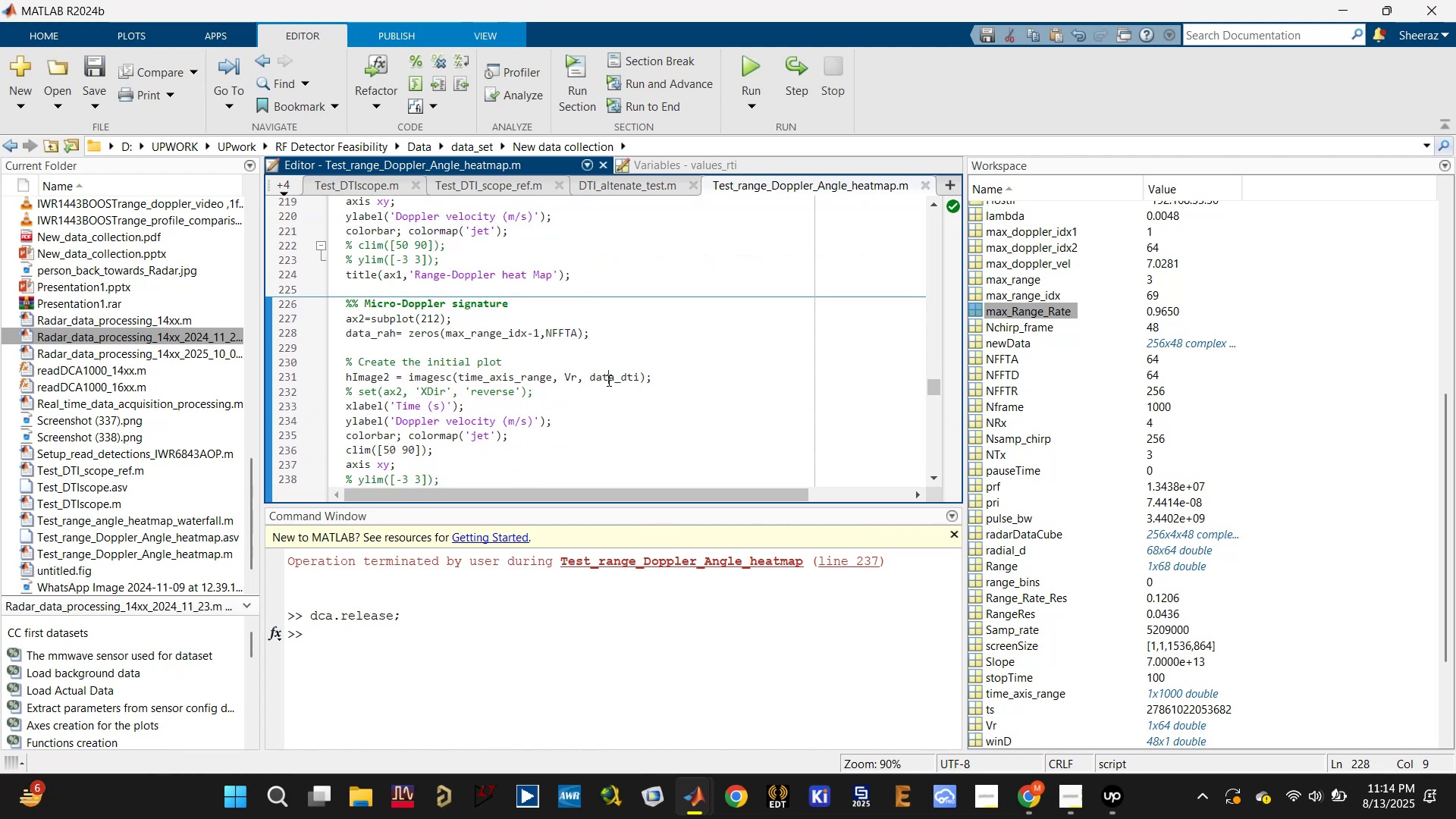 
double_click([607, 379])
 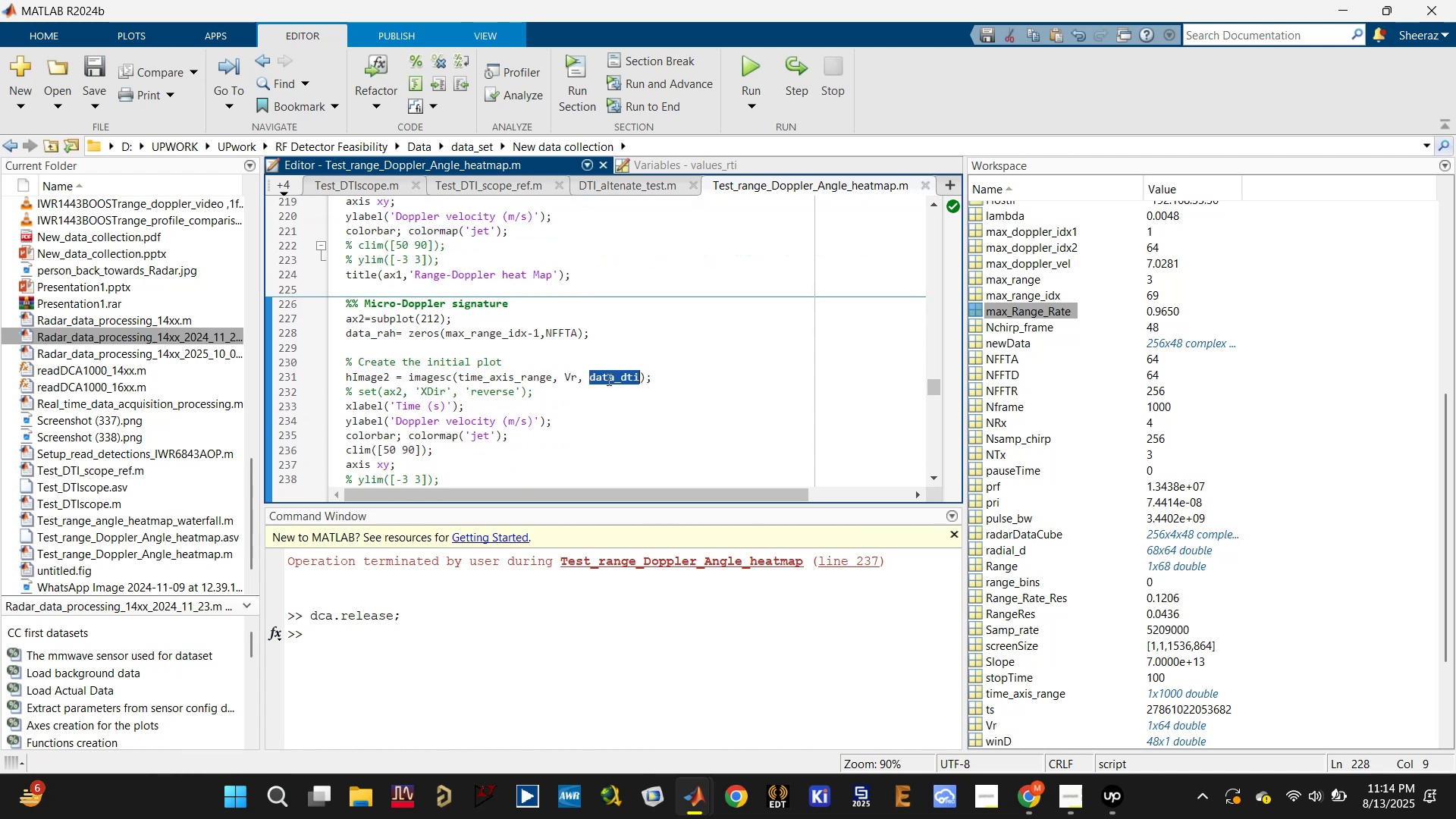 
key(Control+V)
 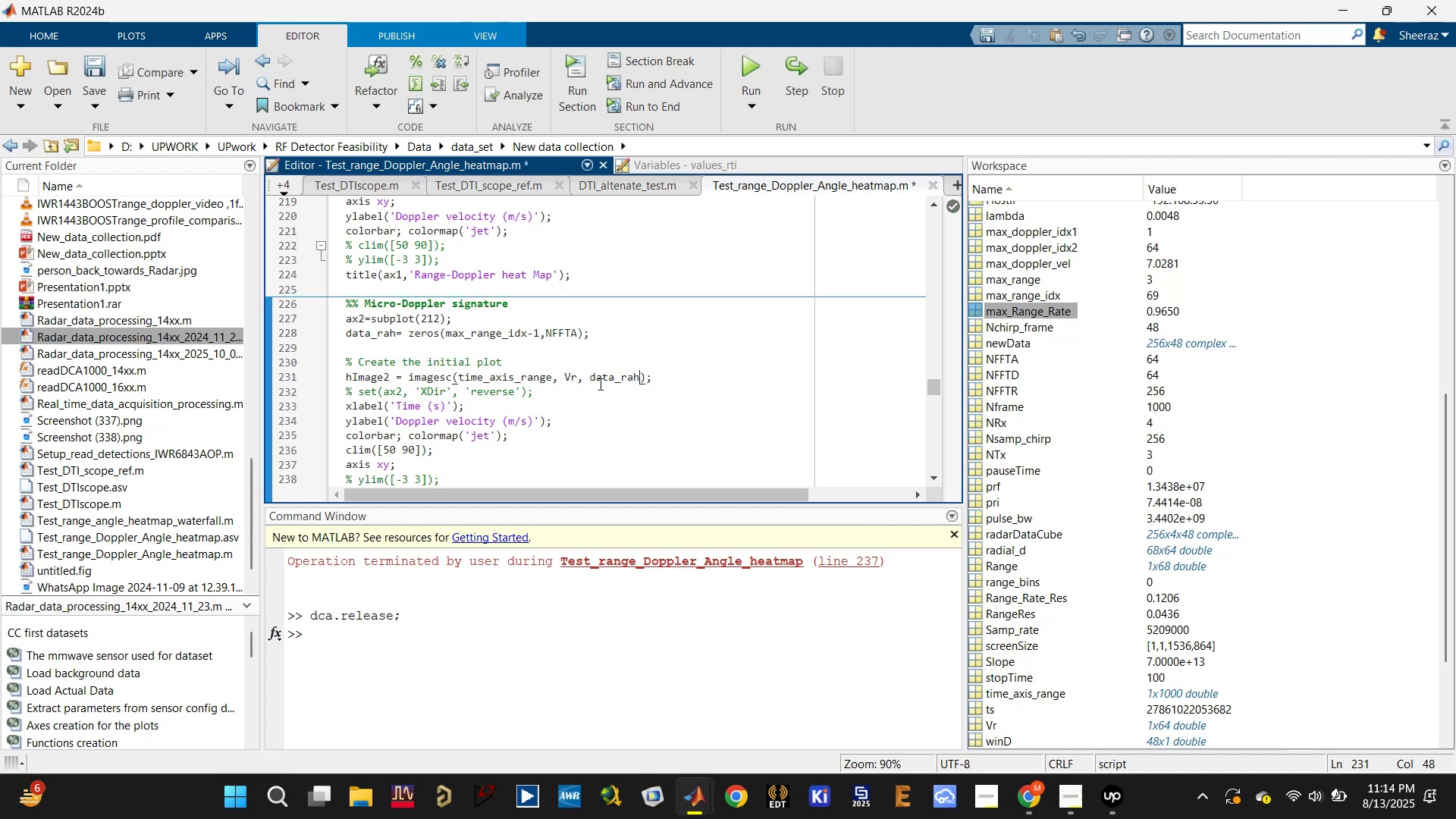 
key(Control+S)
 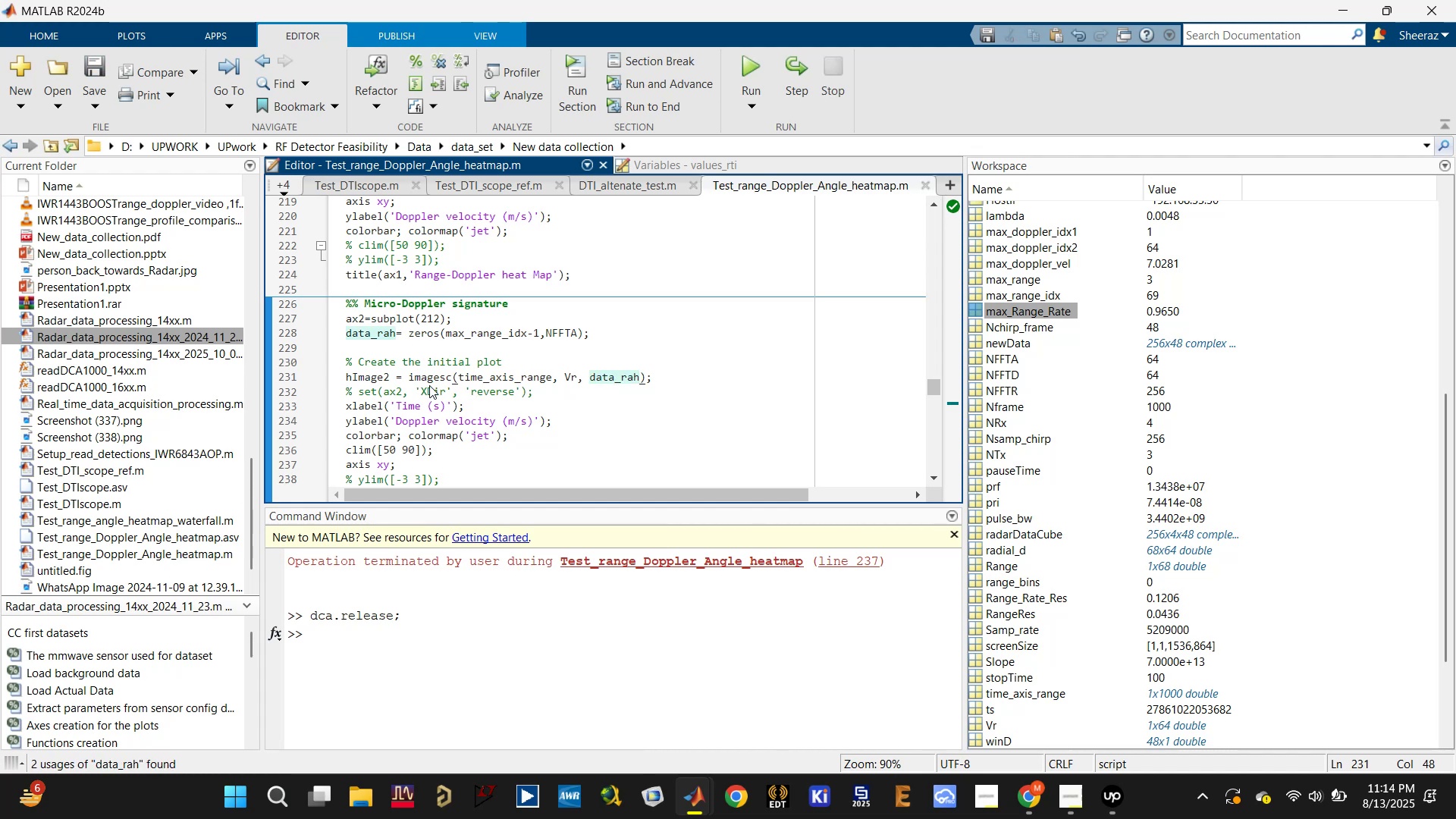 
scroll: coordinate [439, 404], scroll_direction: down, amount: 10.0
 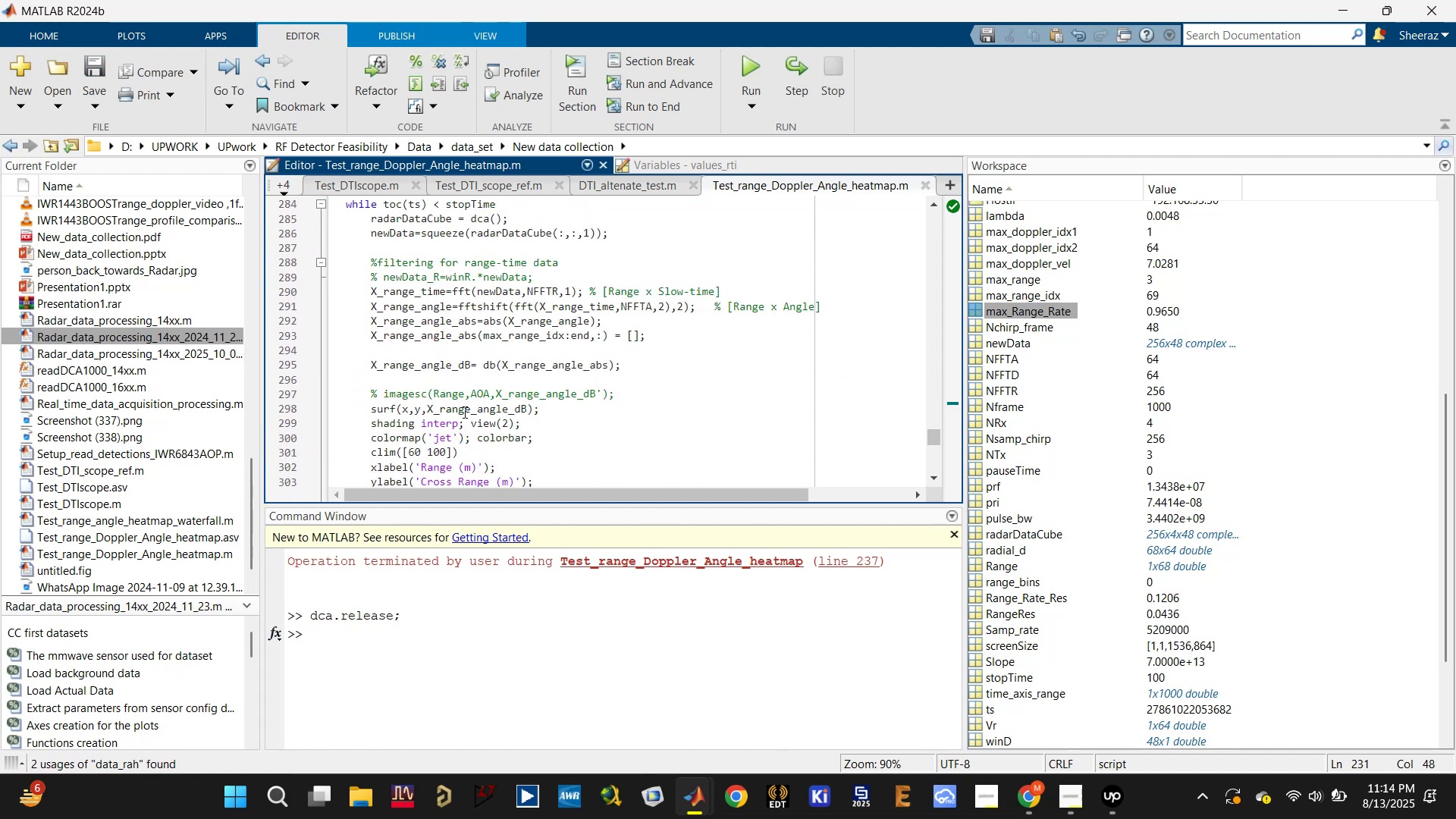 
double_click([462, 412])
 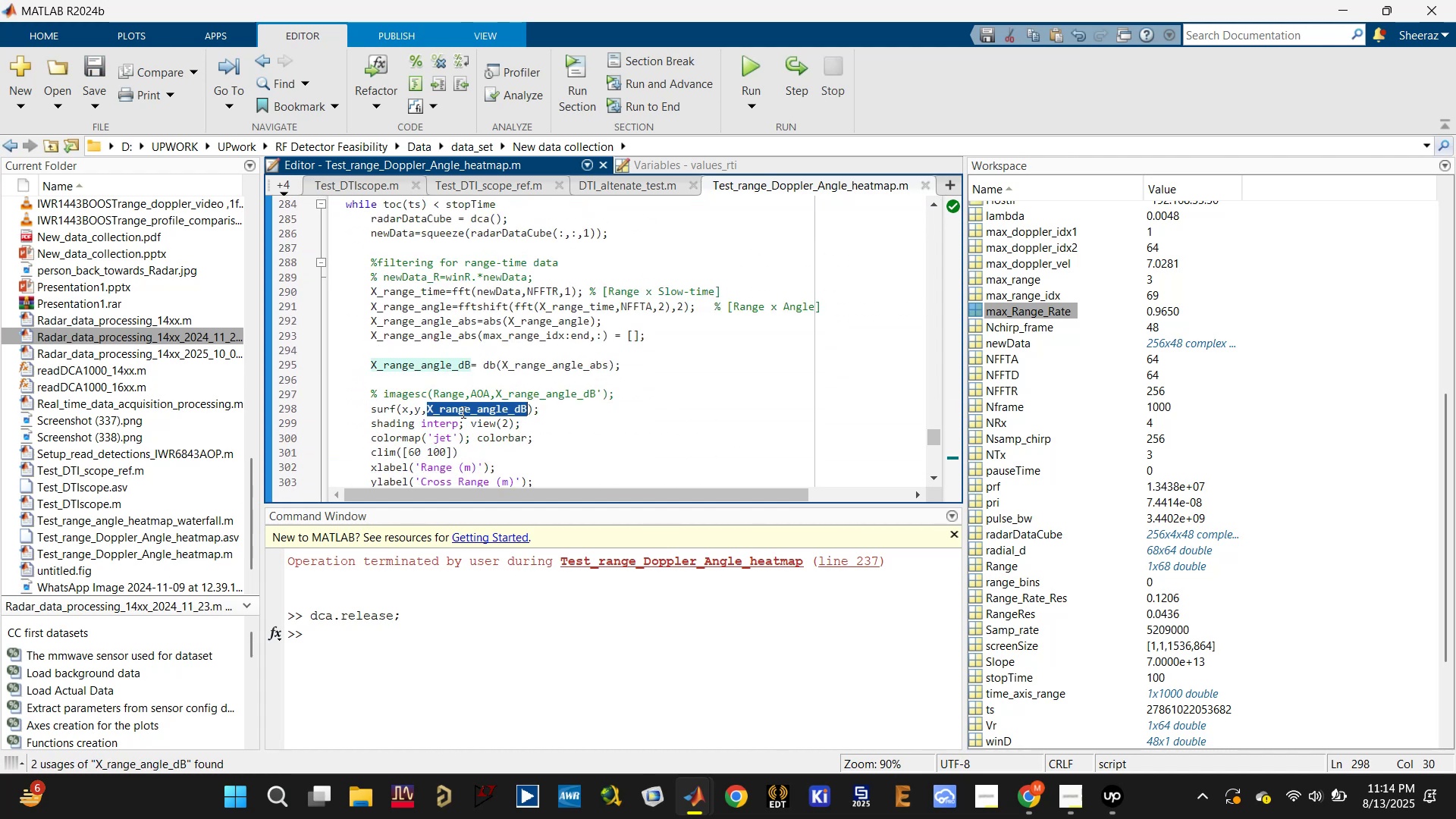 
triple_click([462, 412])
 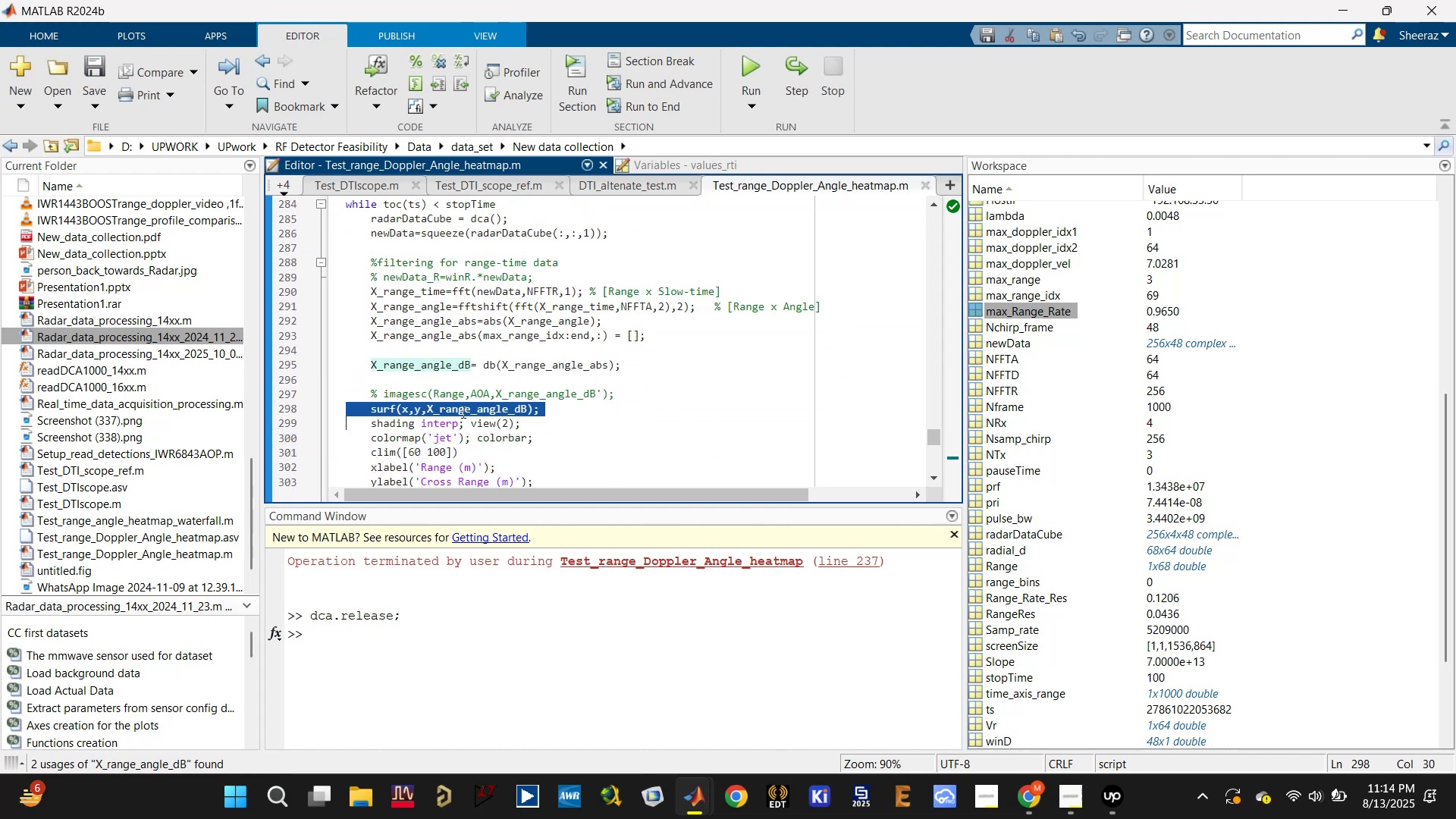 
key(Control+C)
 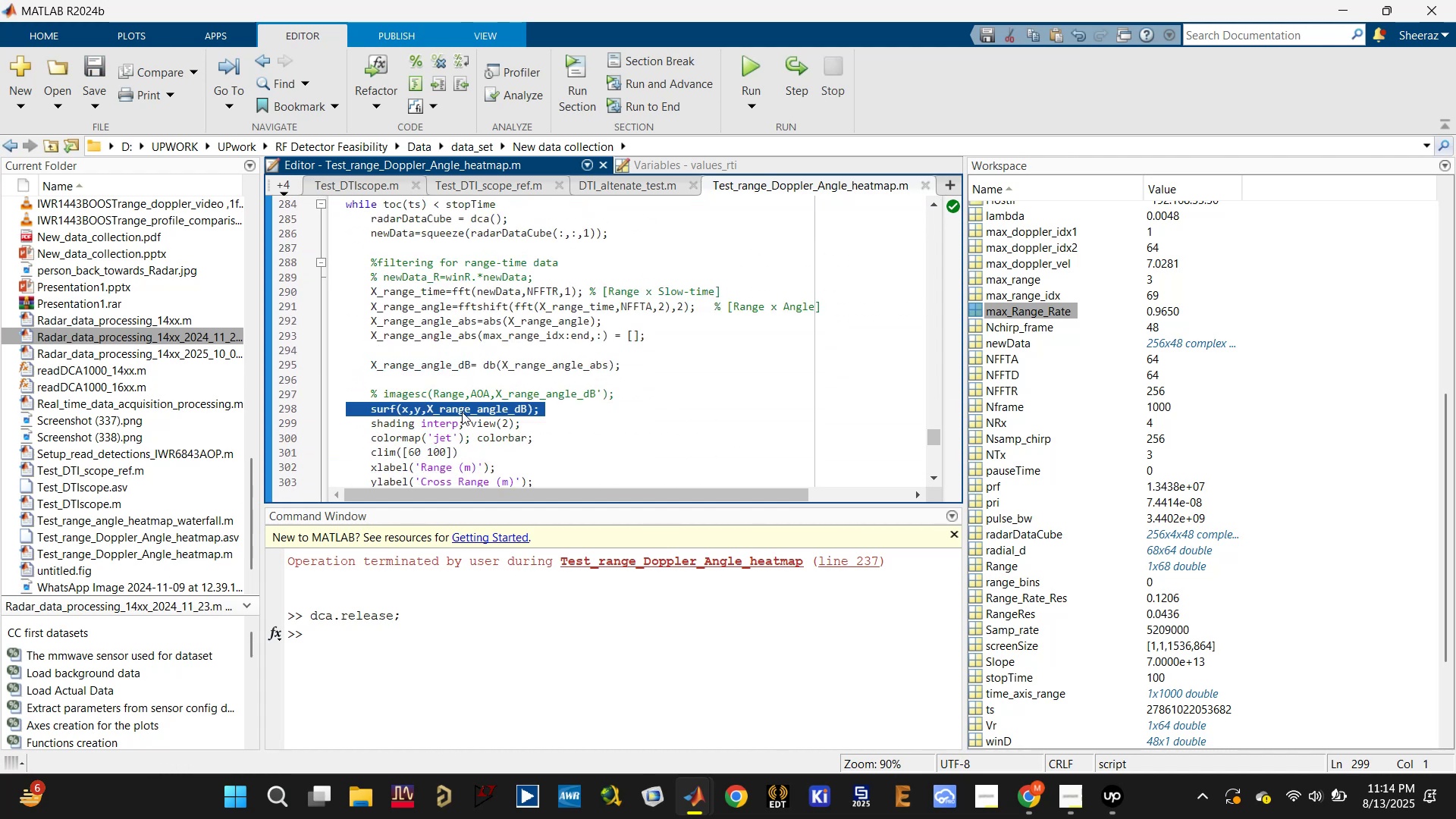 
scroll: coordinate [457, 372], scroll_direction: up, amount: 4.0
 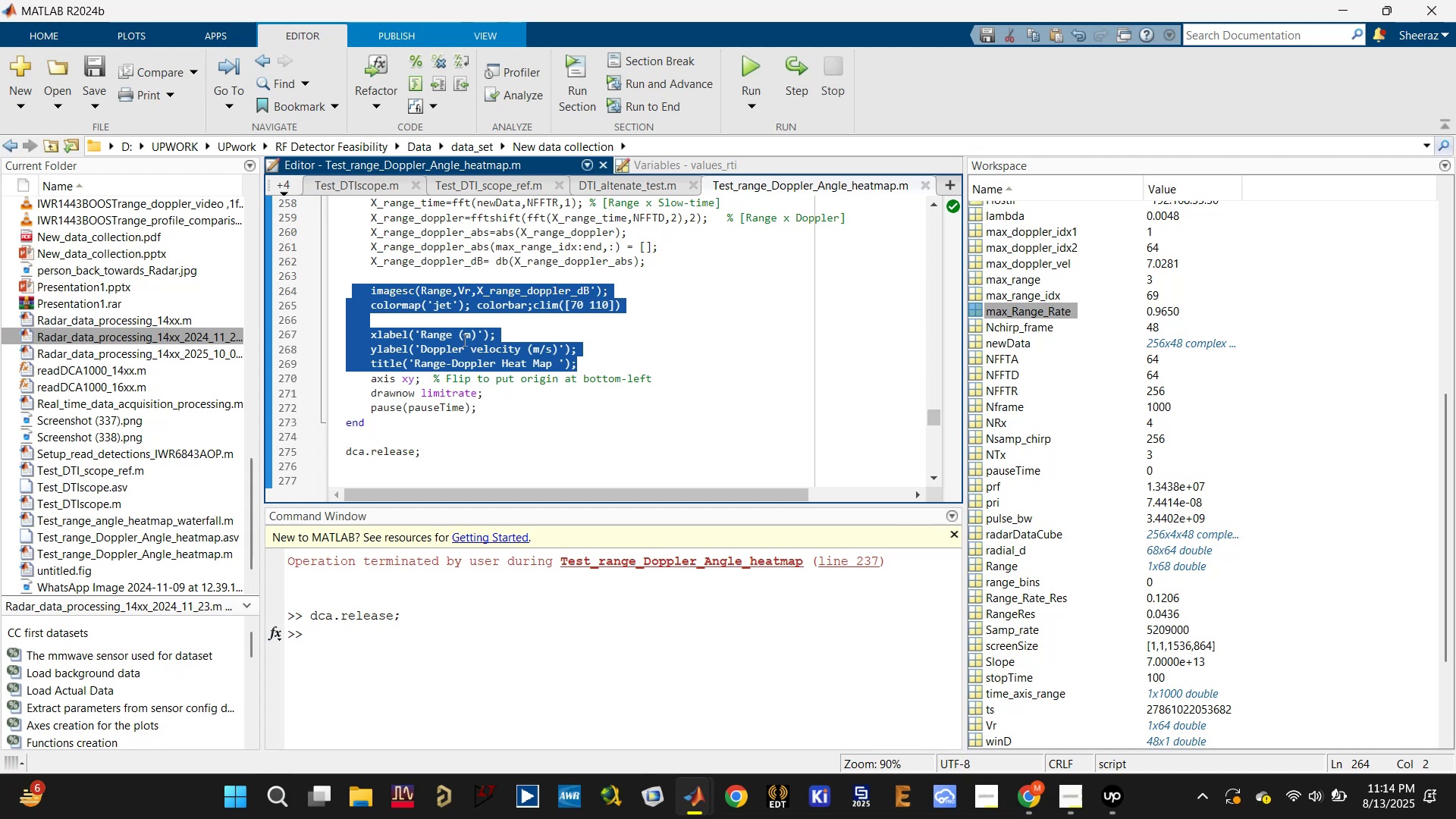 
scroll: coordinate [575, 327], scroll_direction: down, amount: 6.0
 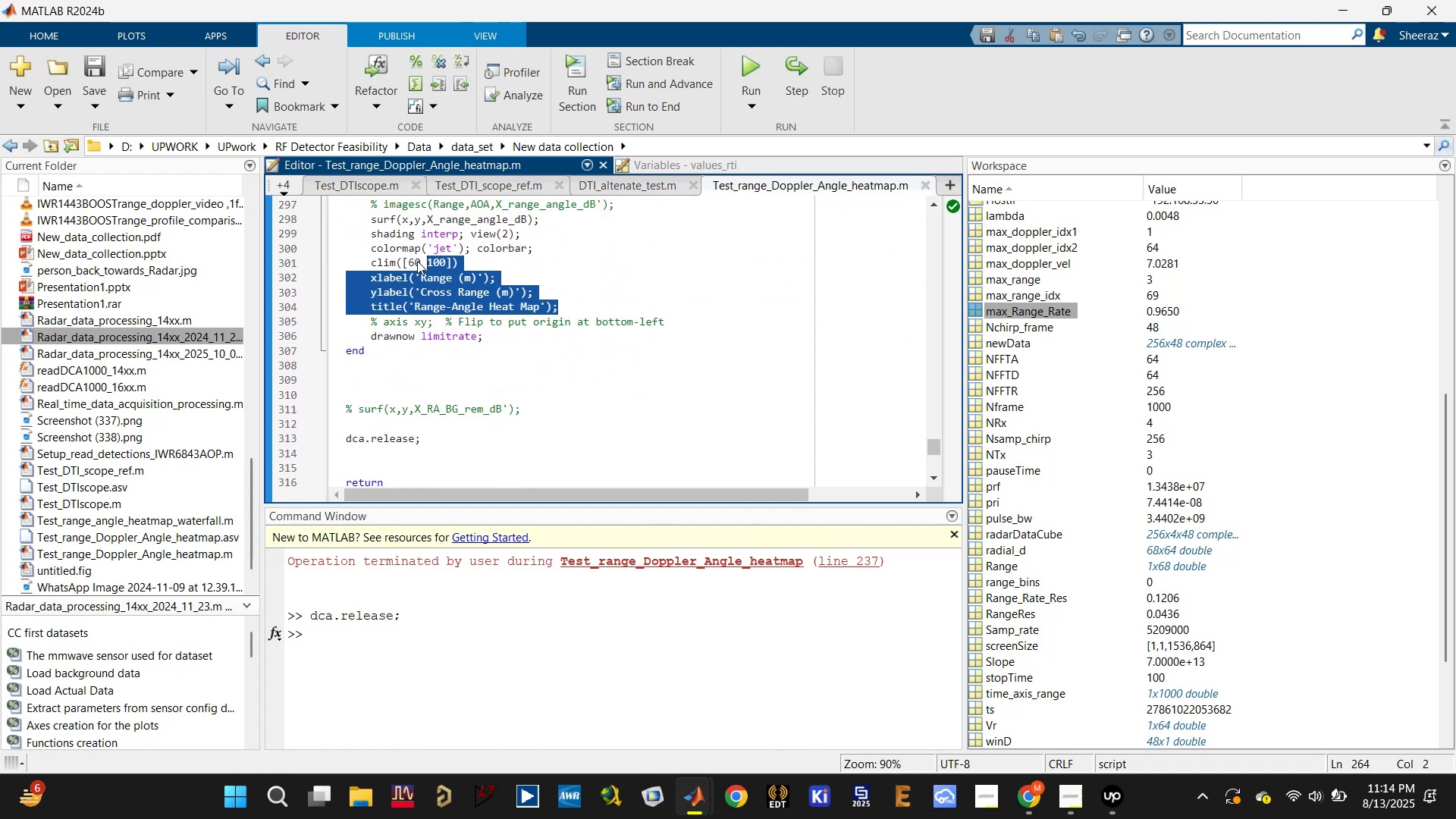 
key(Control+C)
 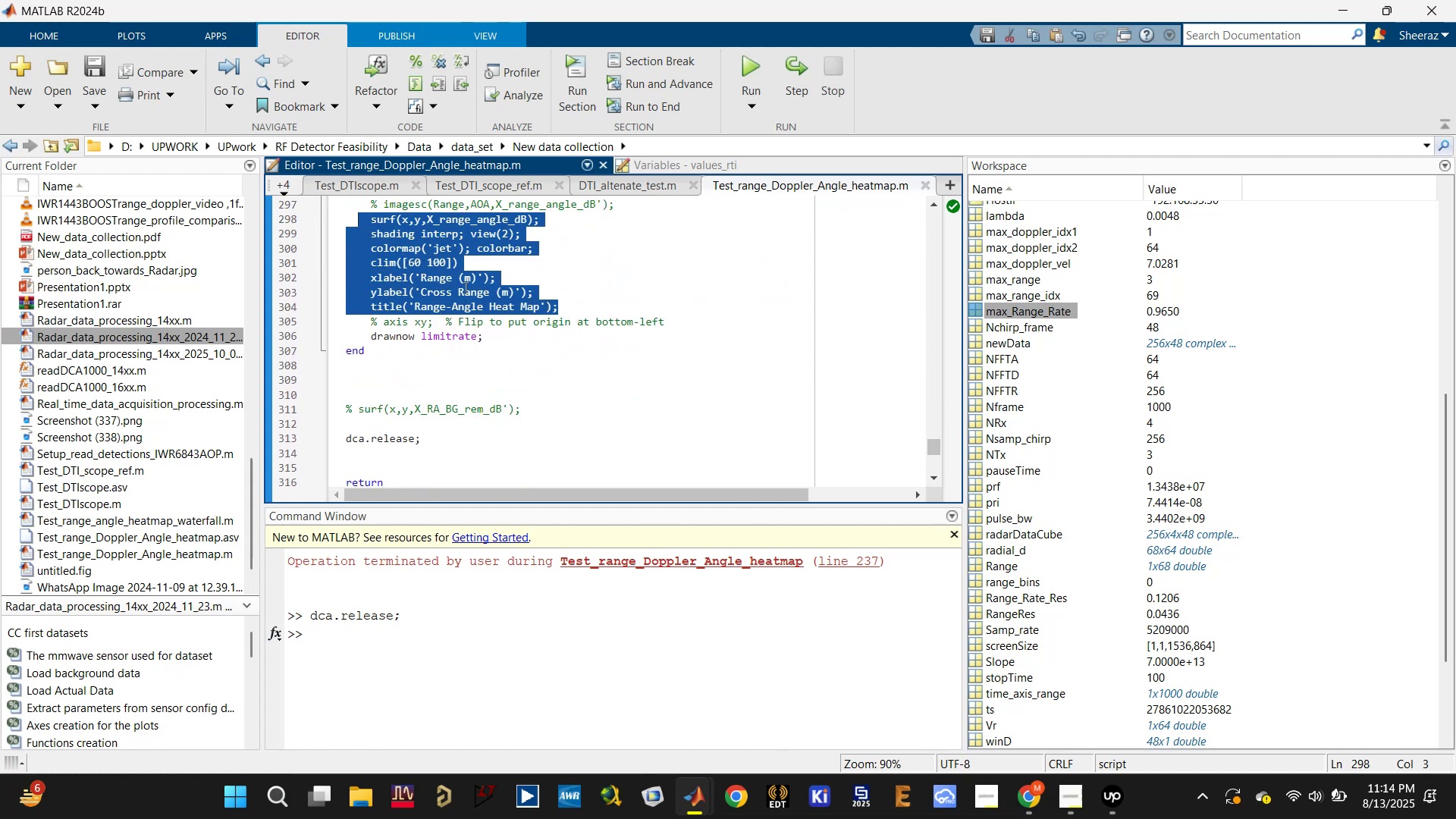 
scroll: coordinate [464, 293], scroll_direction: up, amount: 12.0
 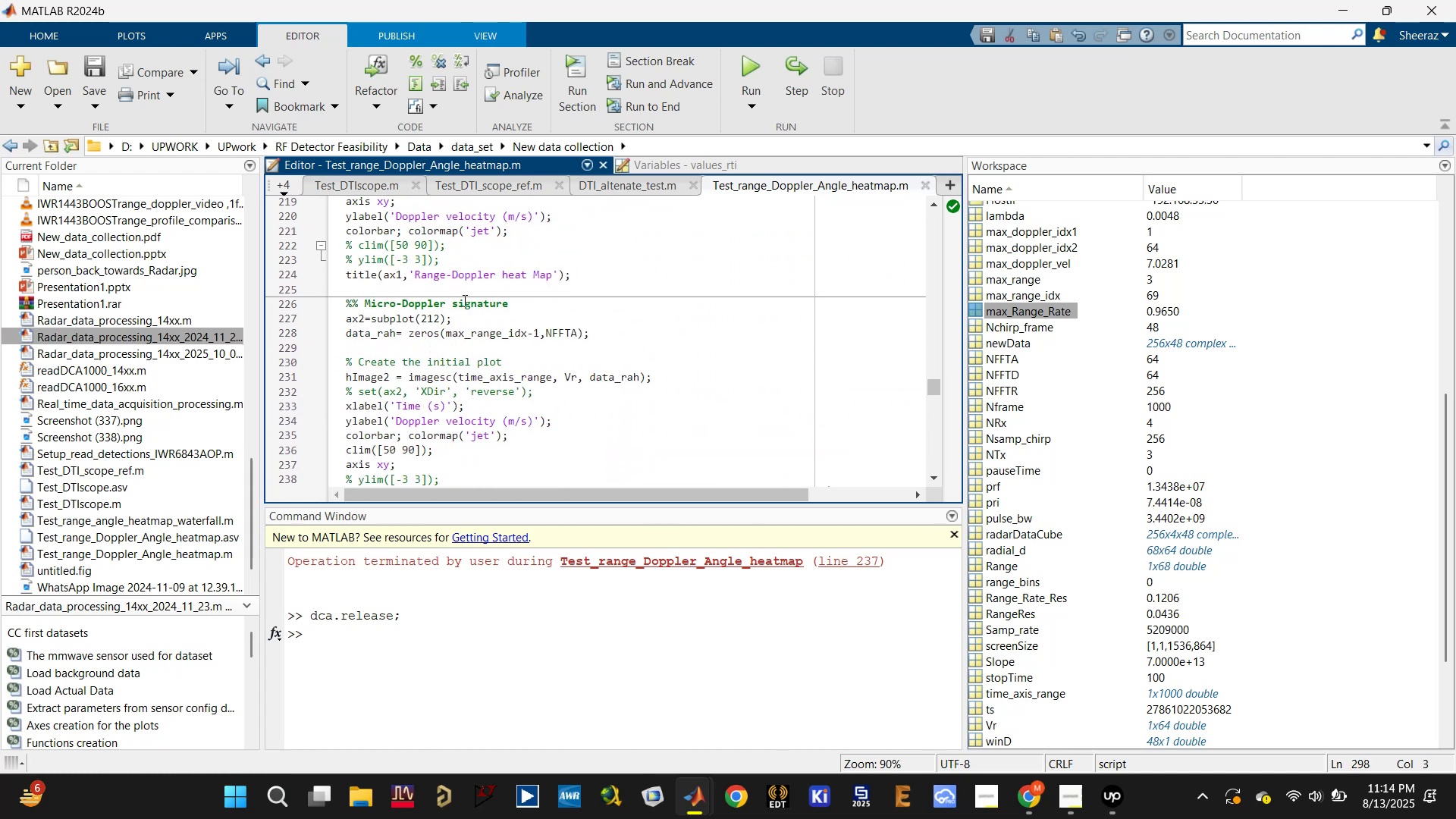 
scroll: coordinate [461, 309], scroll_direction: down, amount: 1.0
 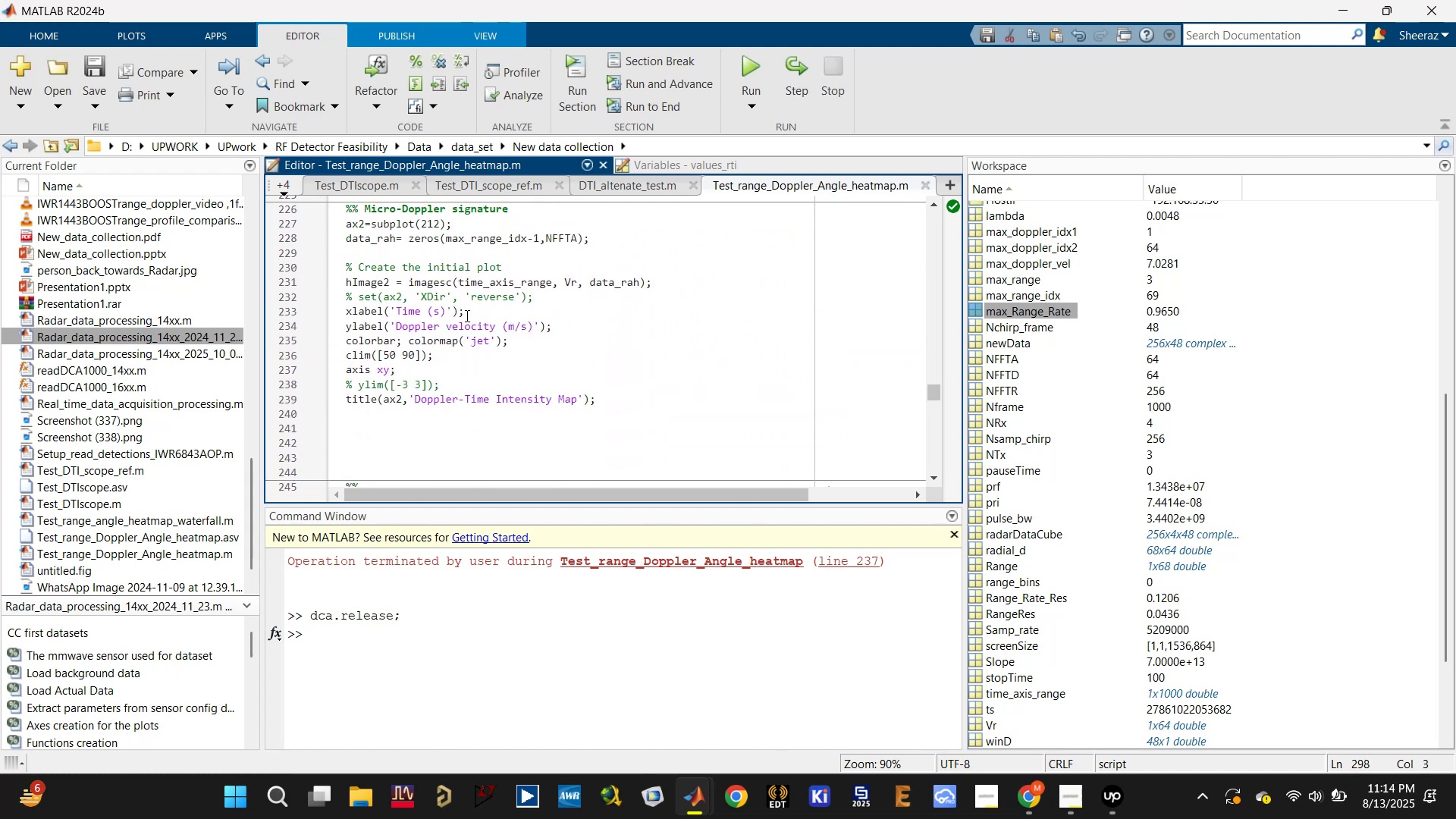 
left_click([473, 312])
 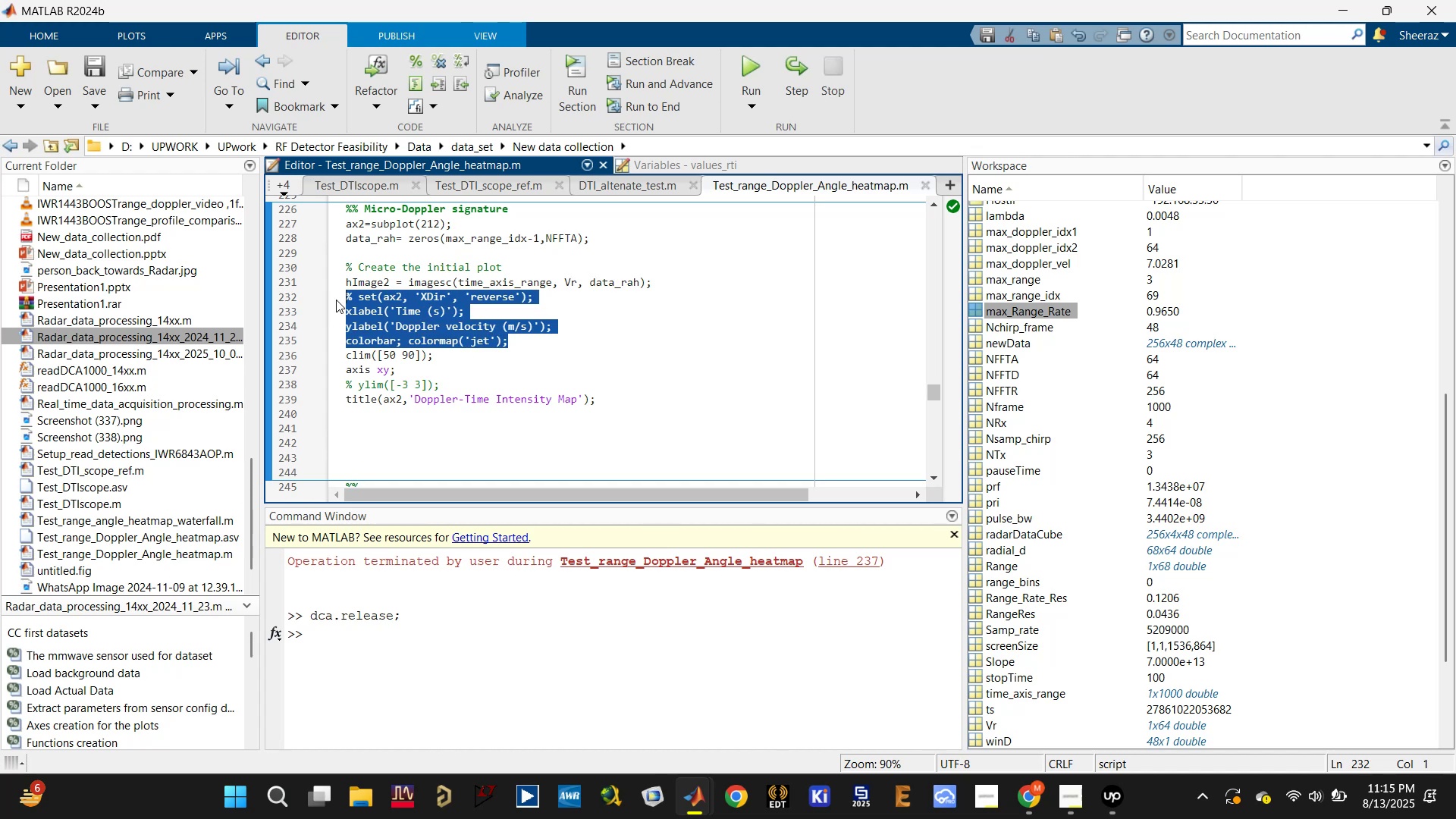 
key(Control+V)
 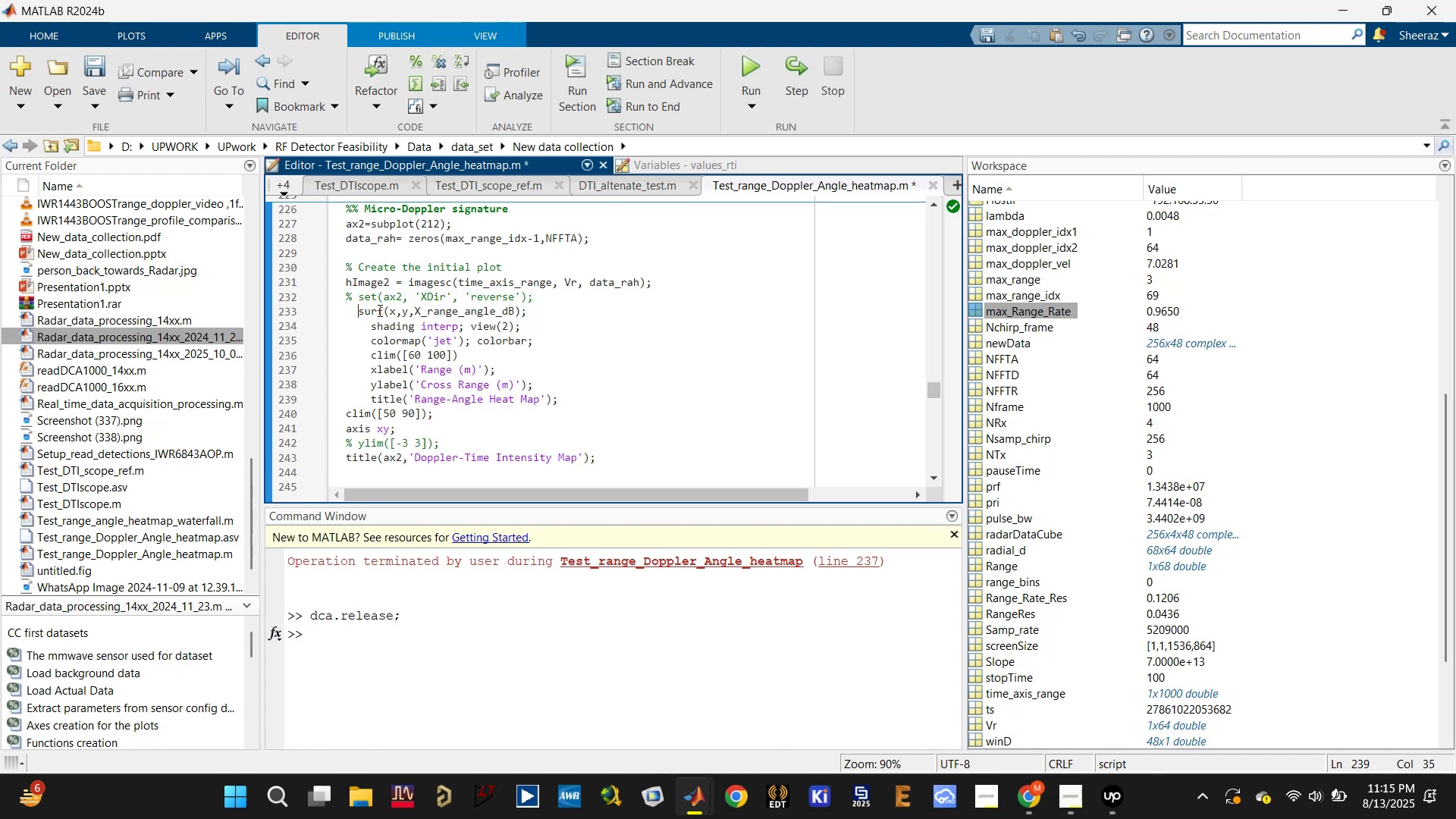 
key(Control+X)
 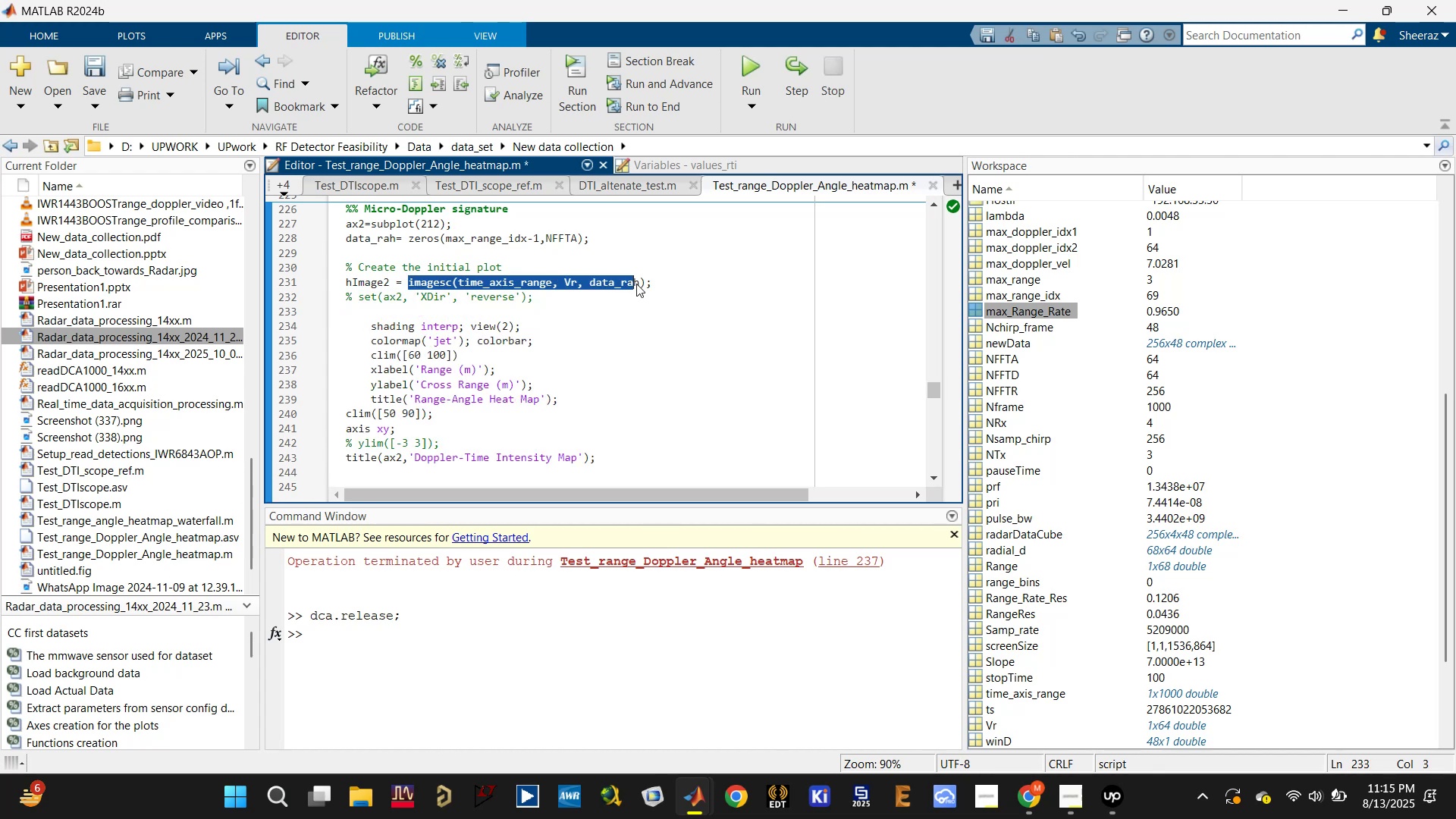 
key(Control+V)
 